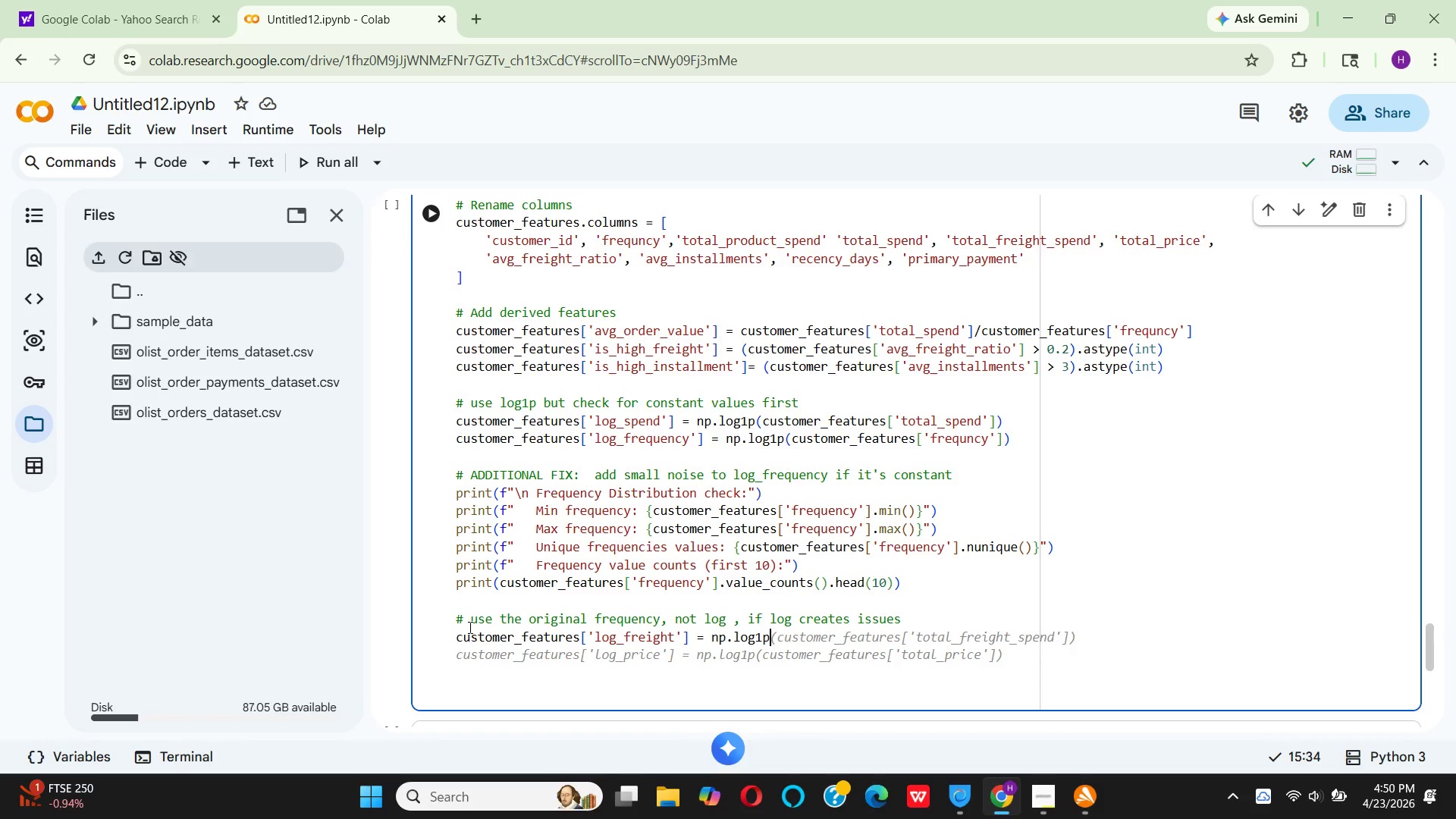 
key(Shift+9)
 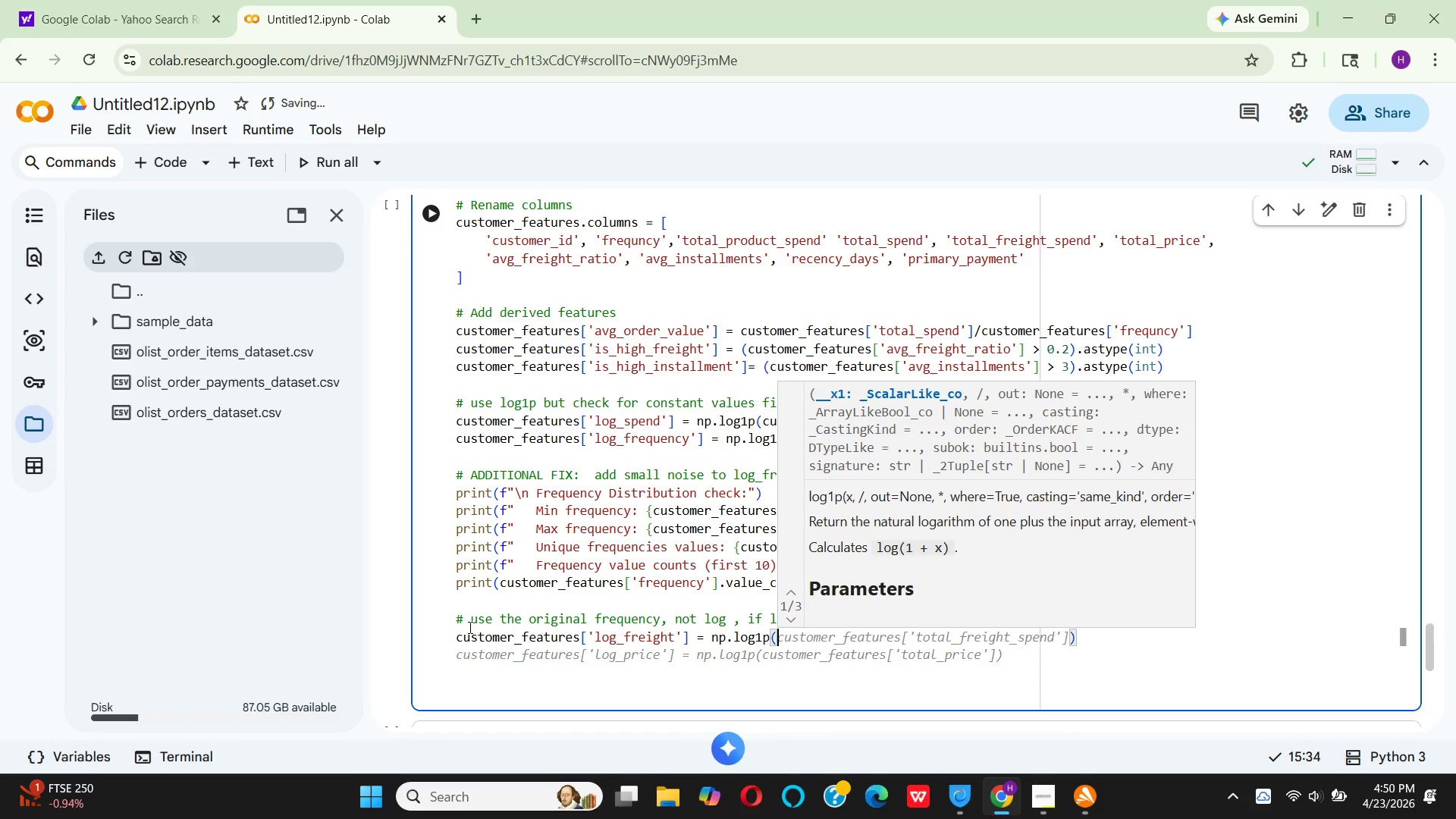 
wait(5.44)
 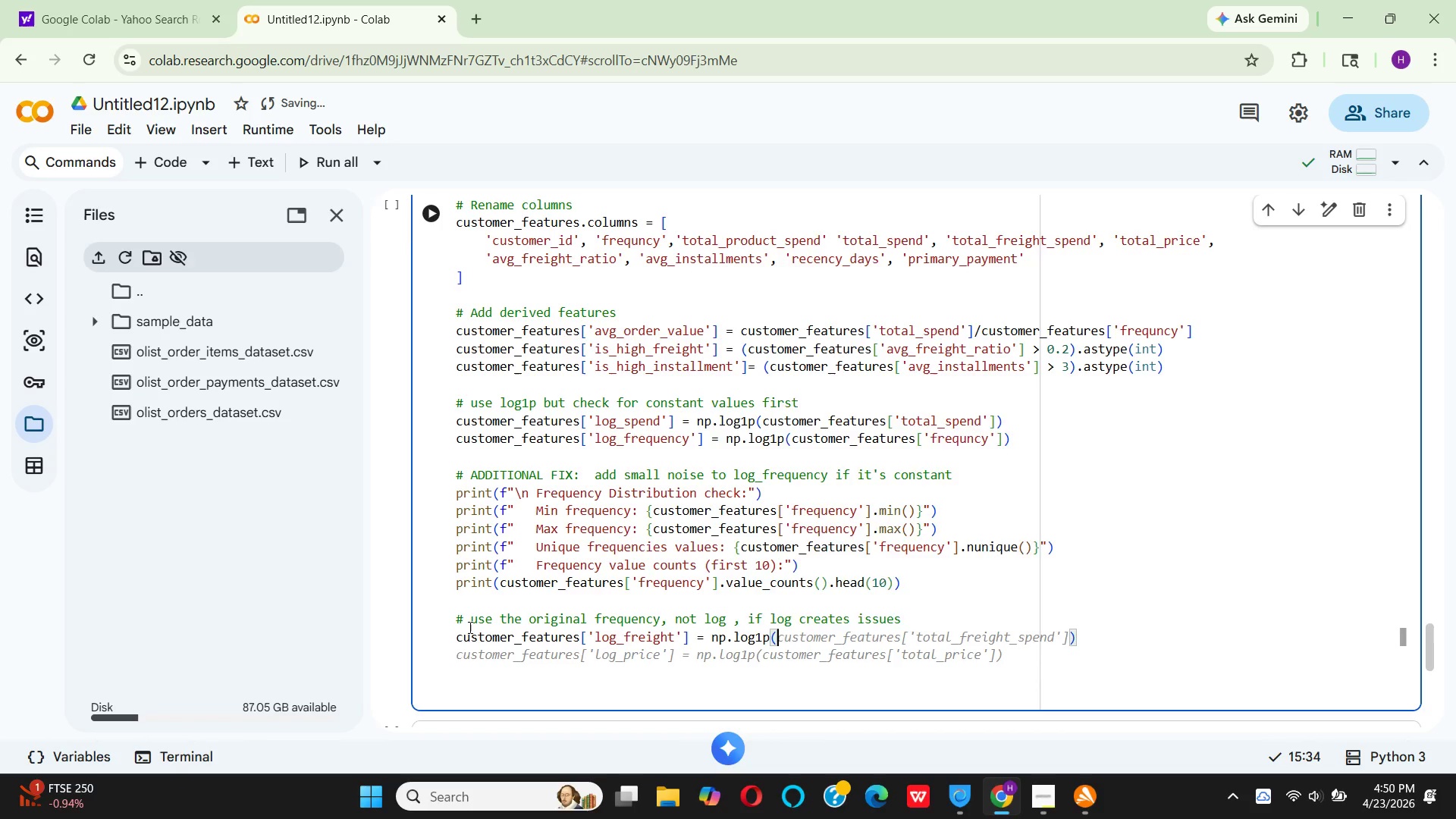 
type(customer)
 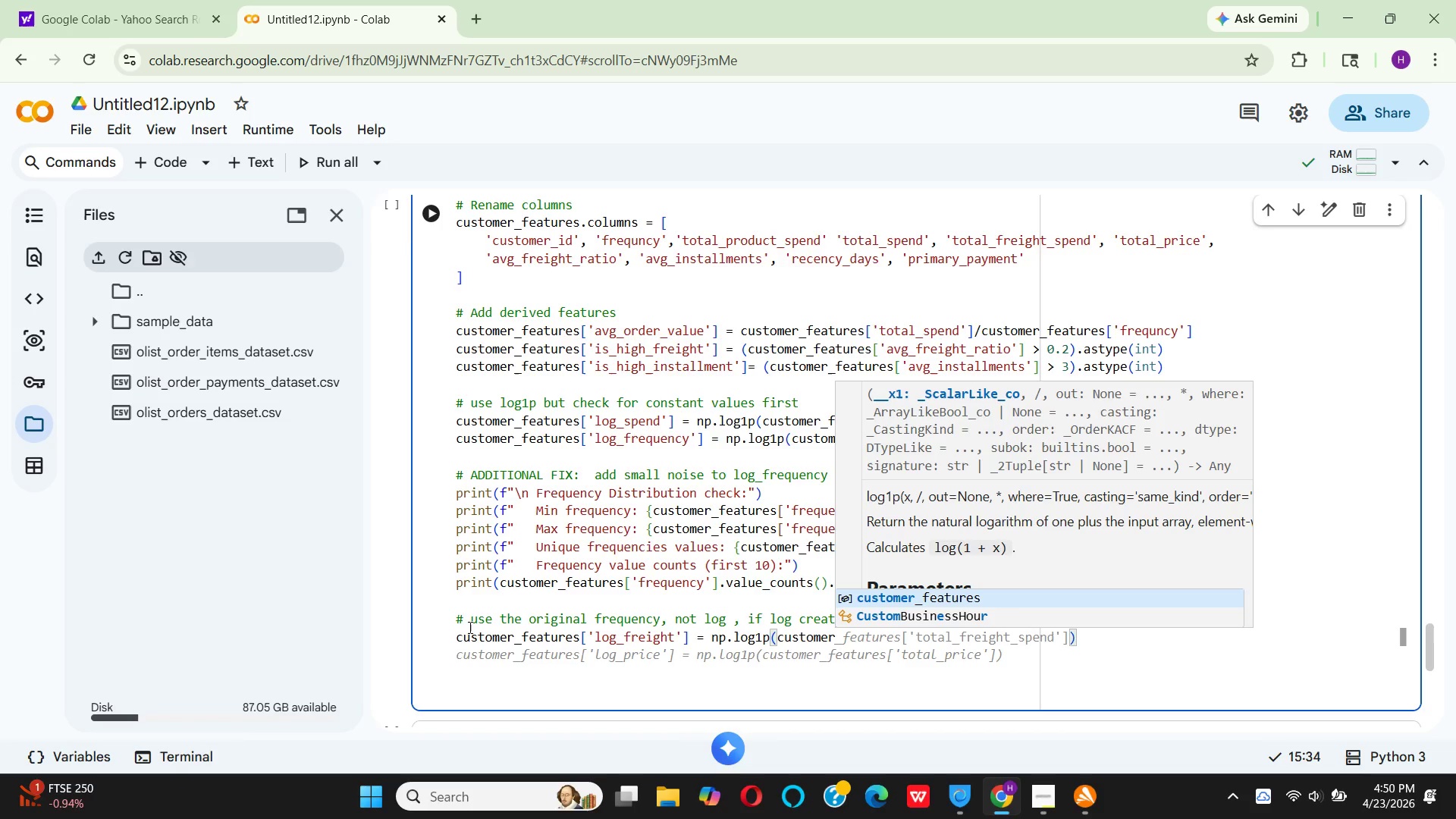 
key(Enter)
 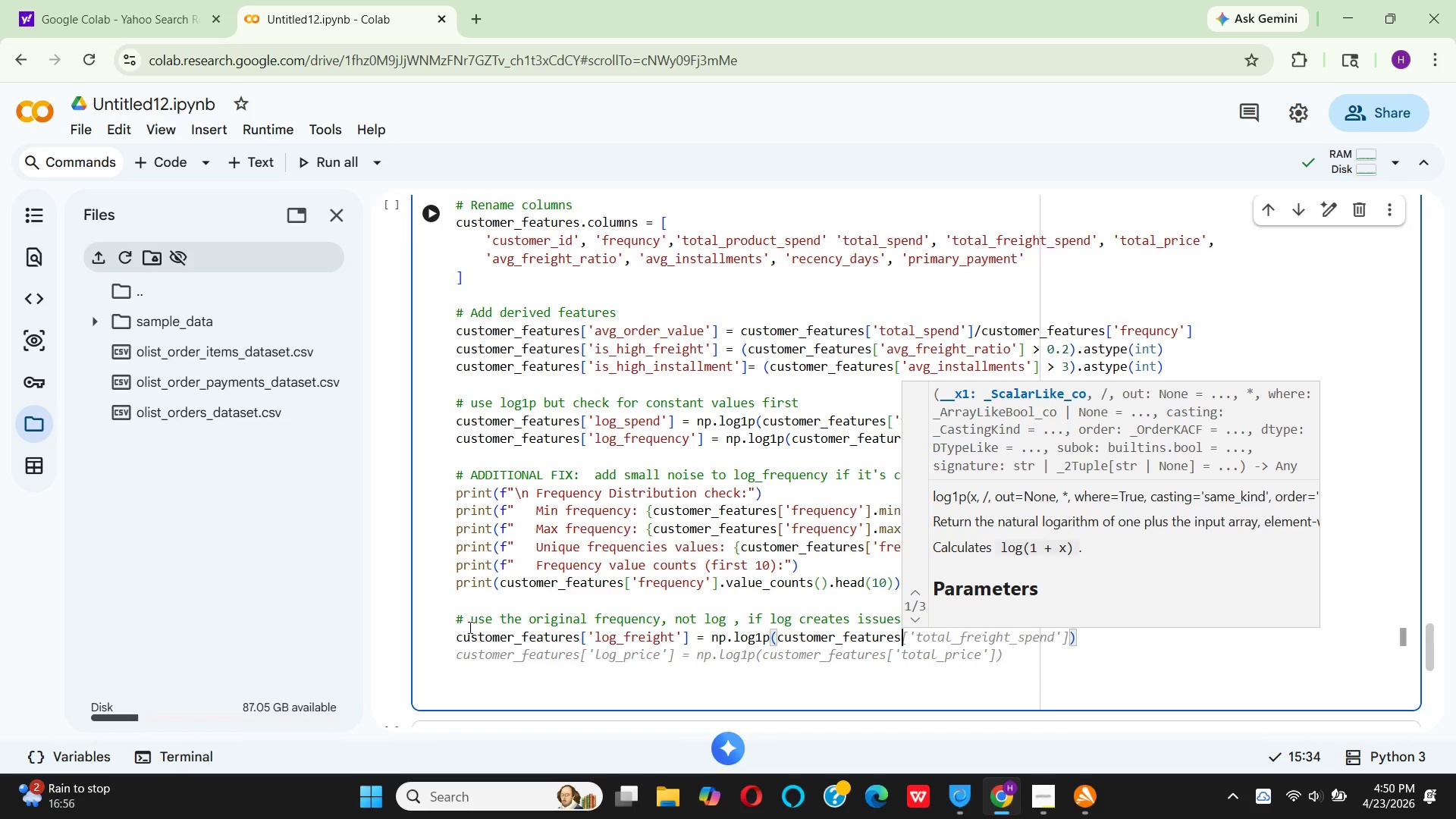 
wait(22.06)
 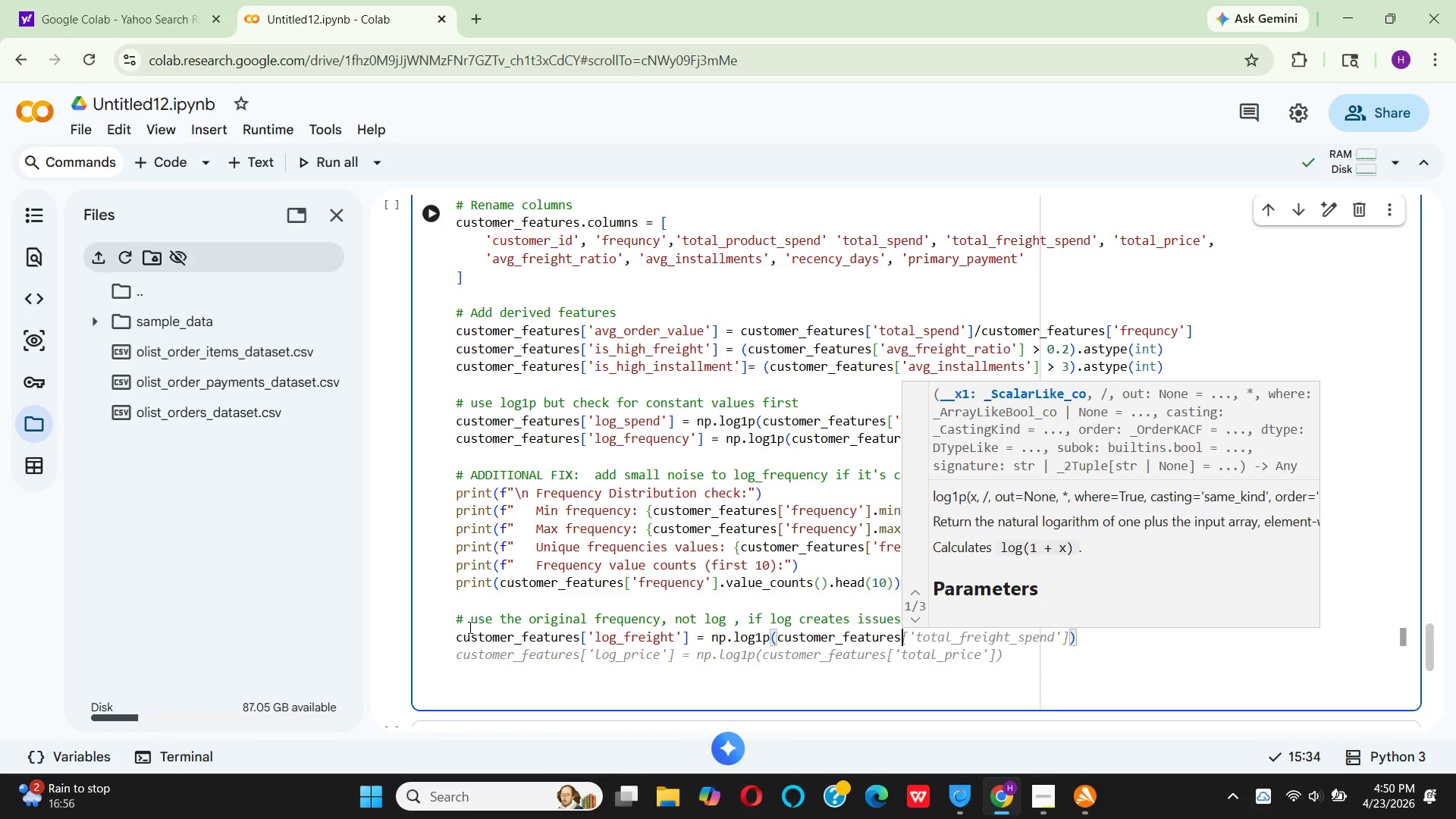 
key(BracketLeft)
 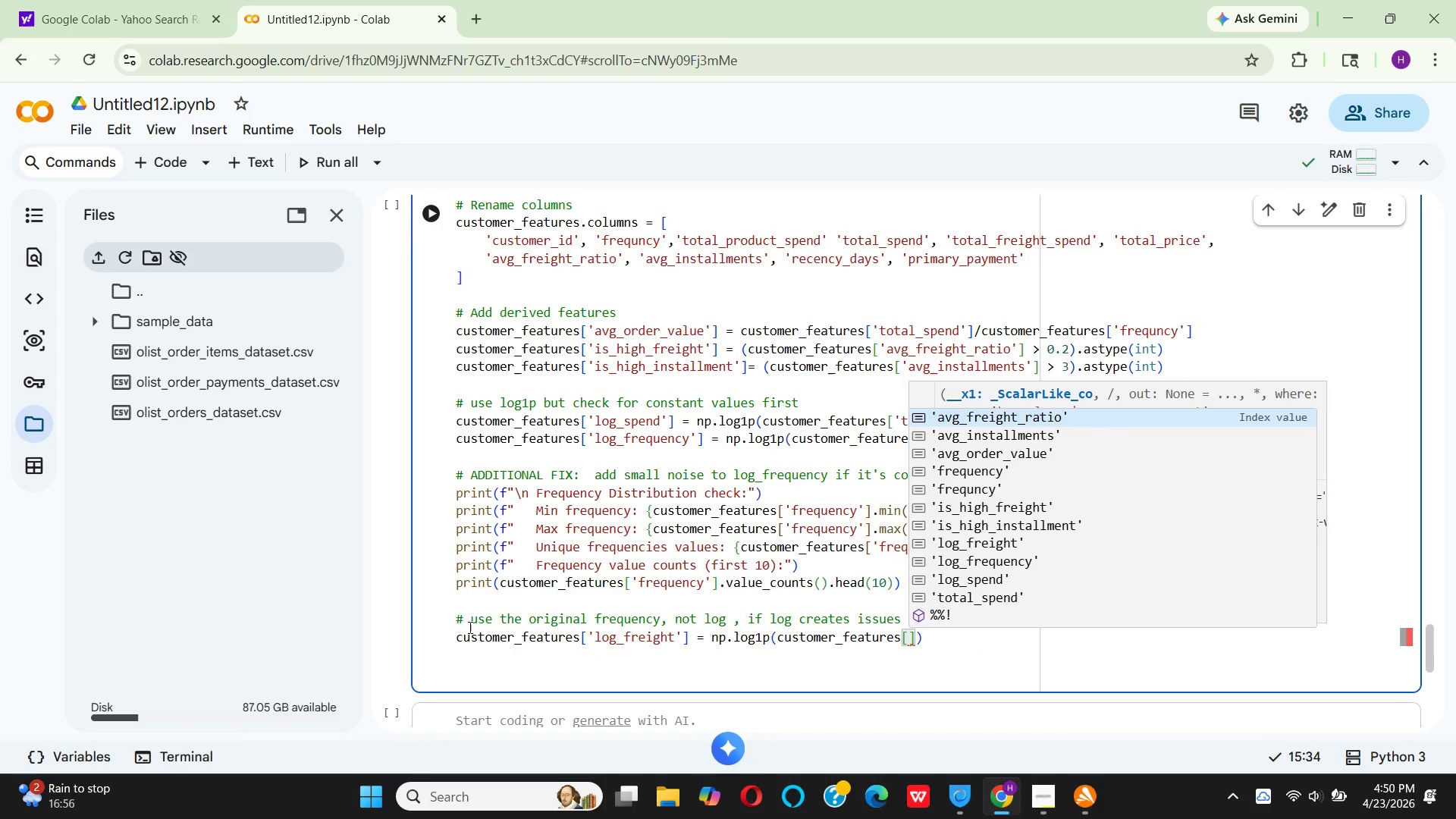 
key(Quote)
 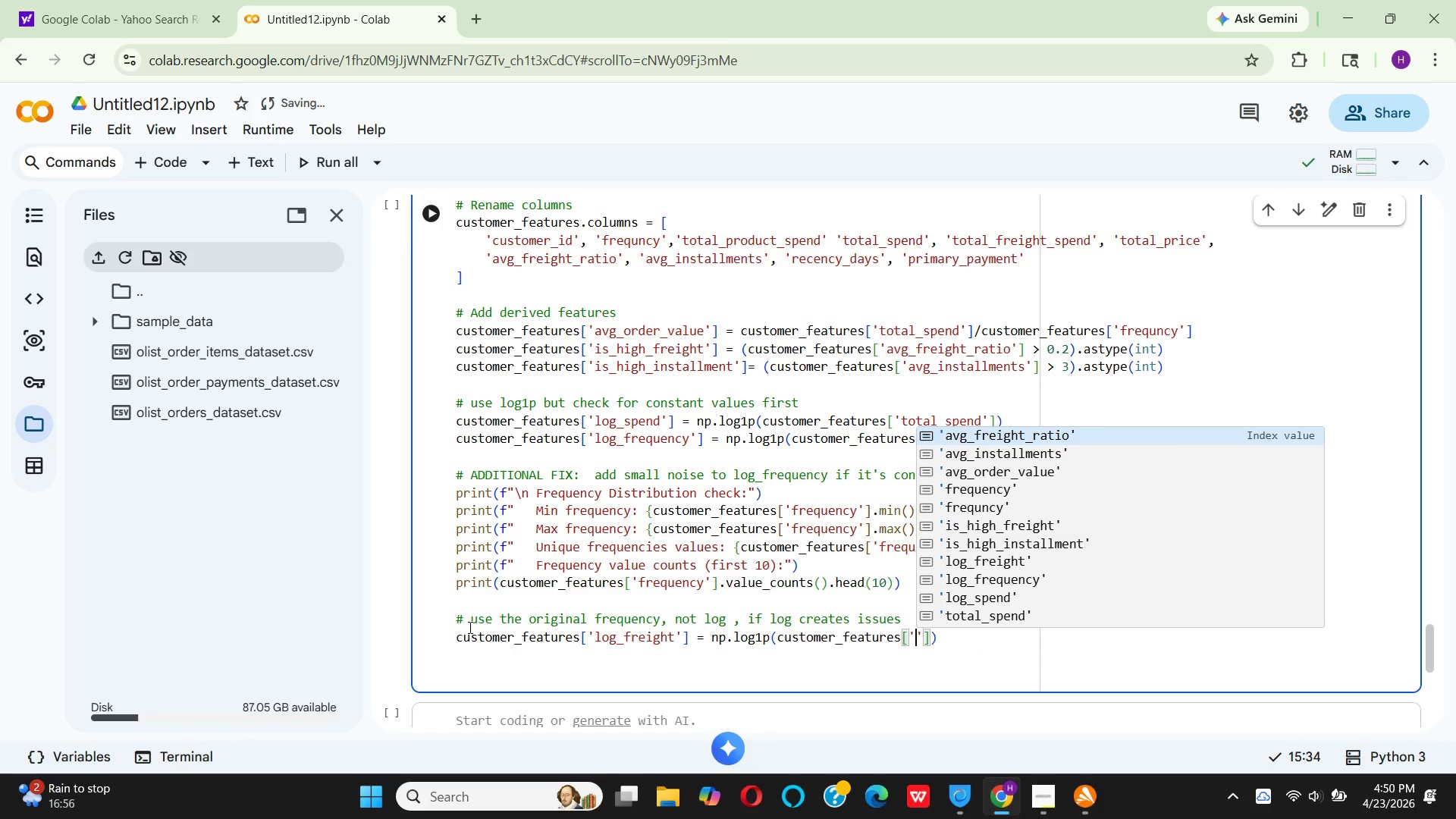 
type(tota)
 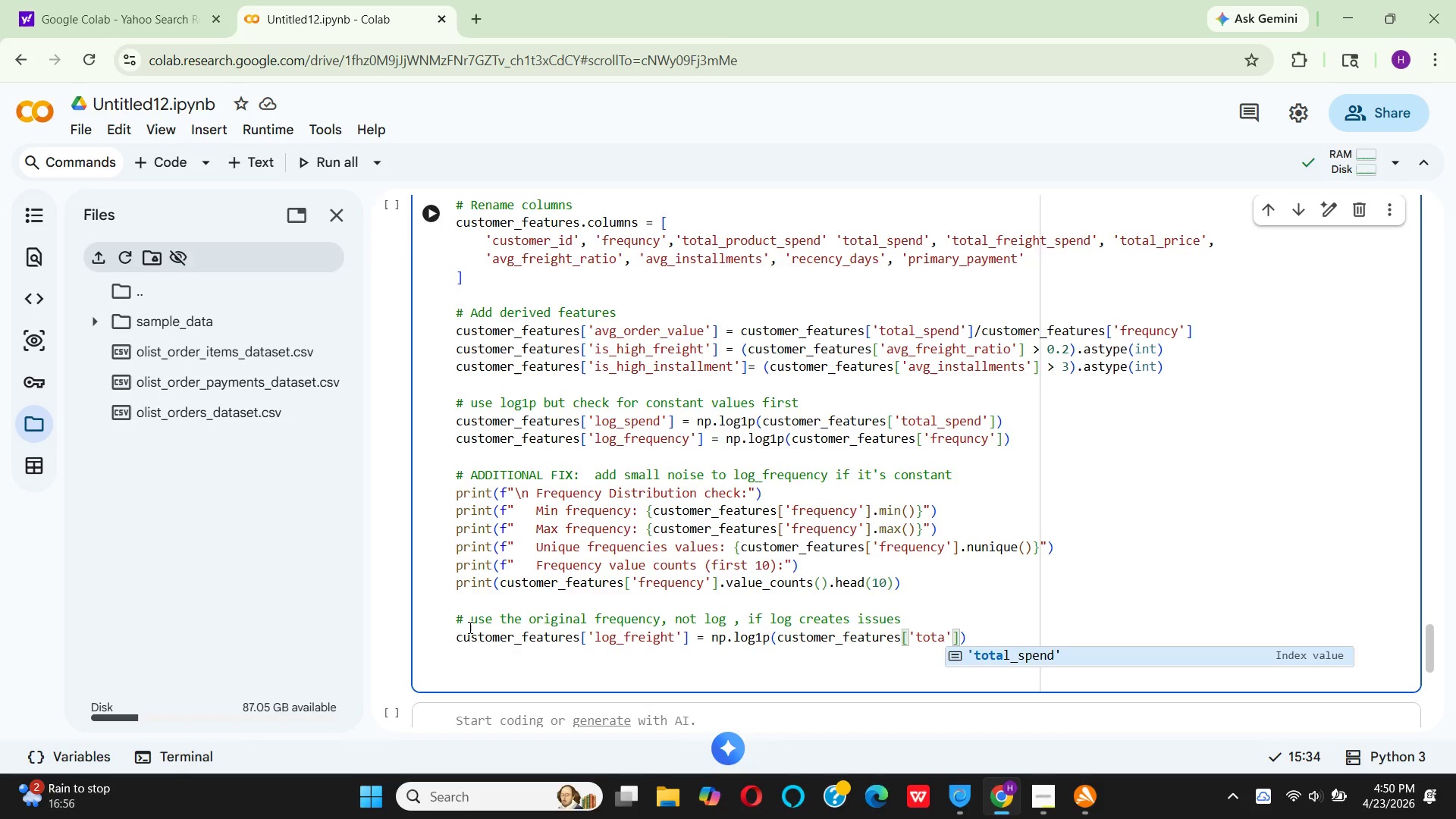 
type(l_freight_spend)
 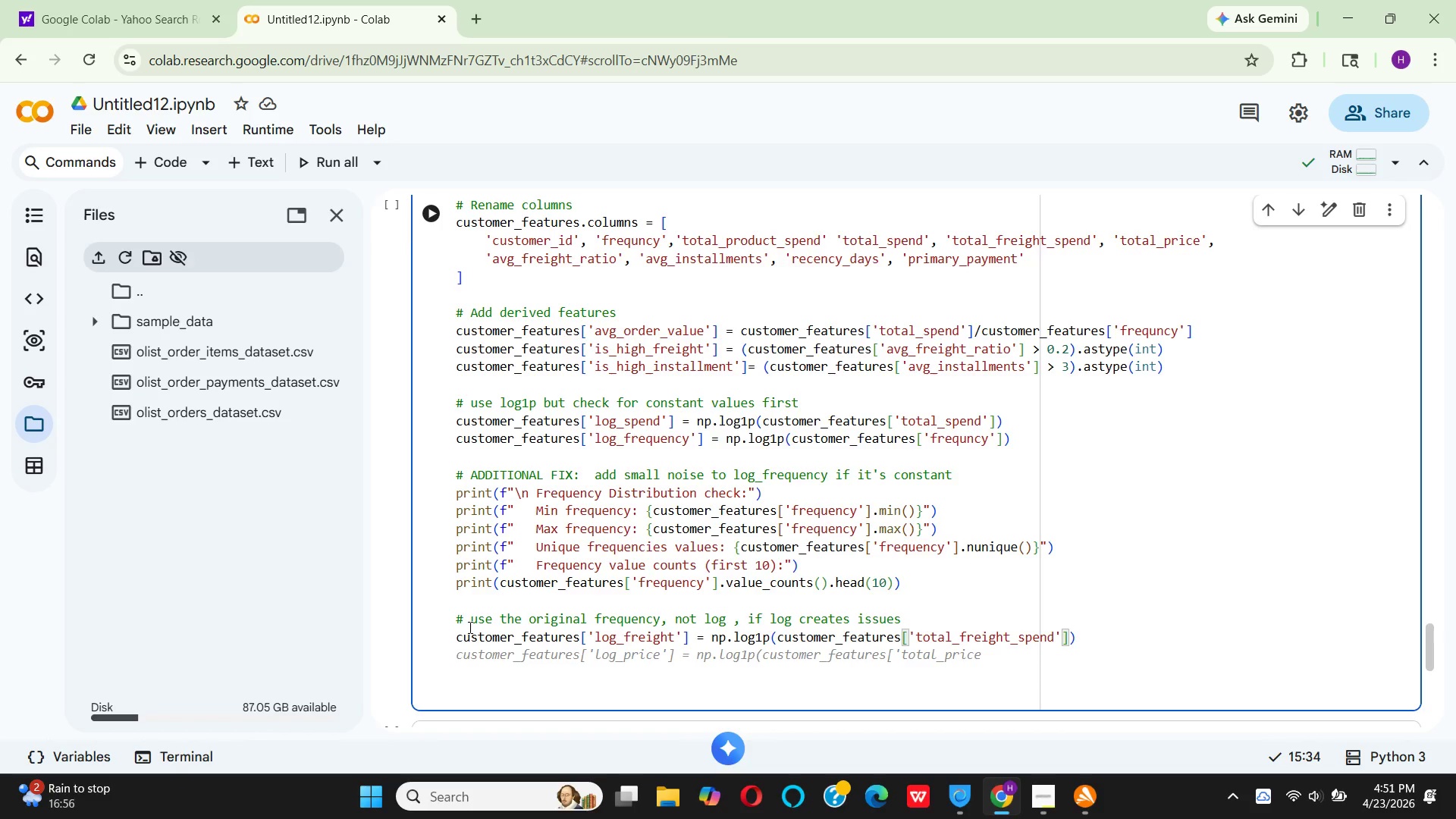 
key(ArrowRight)
 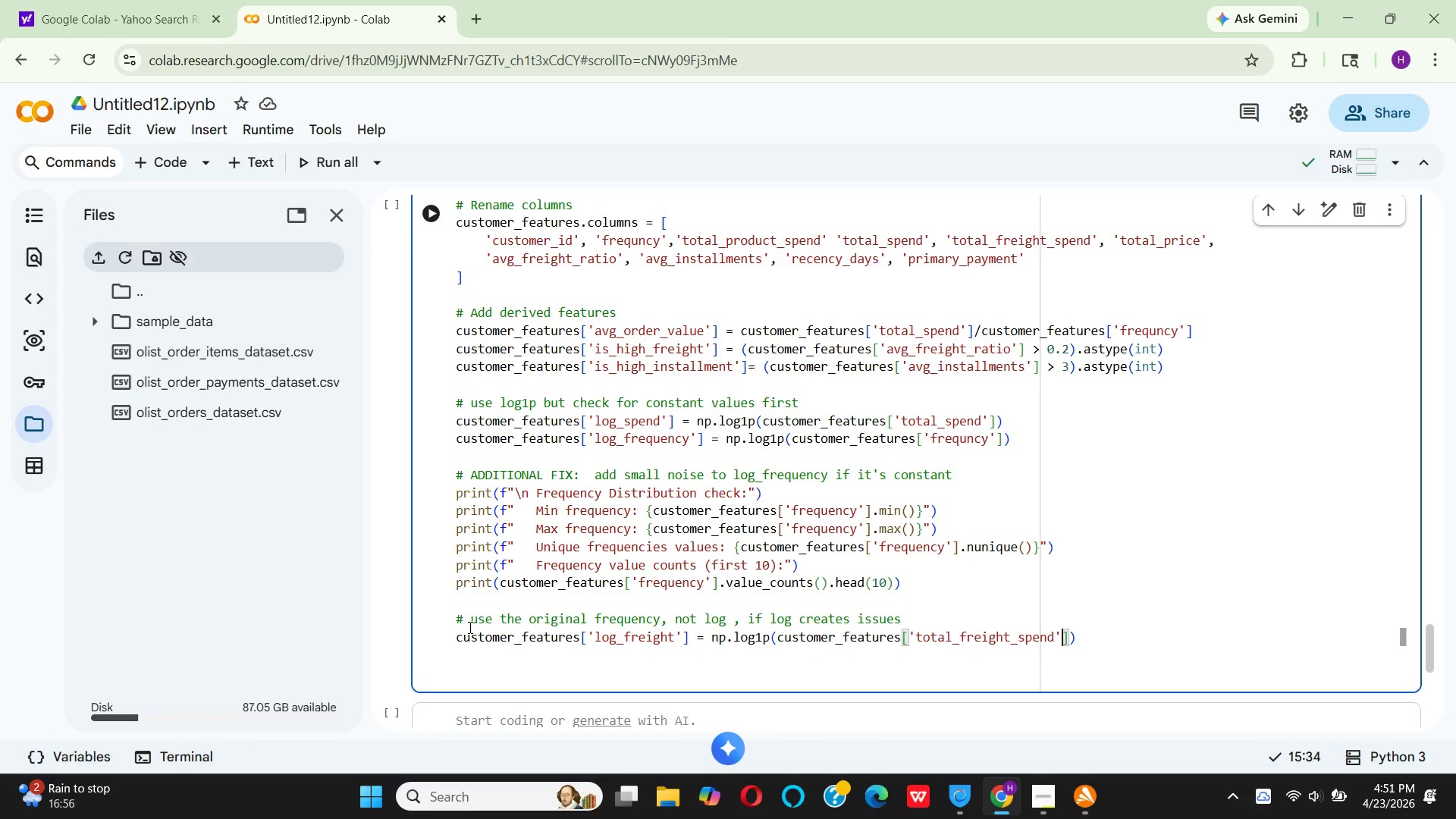 
key(ArrowRight)
 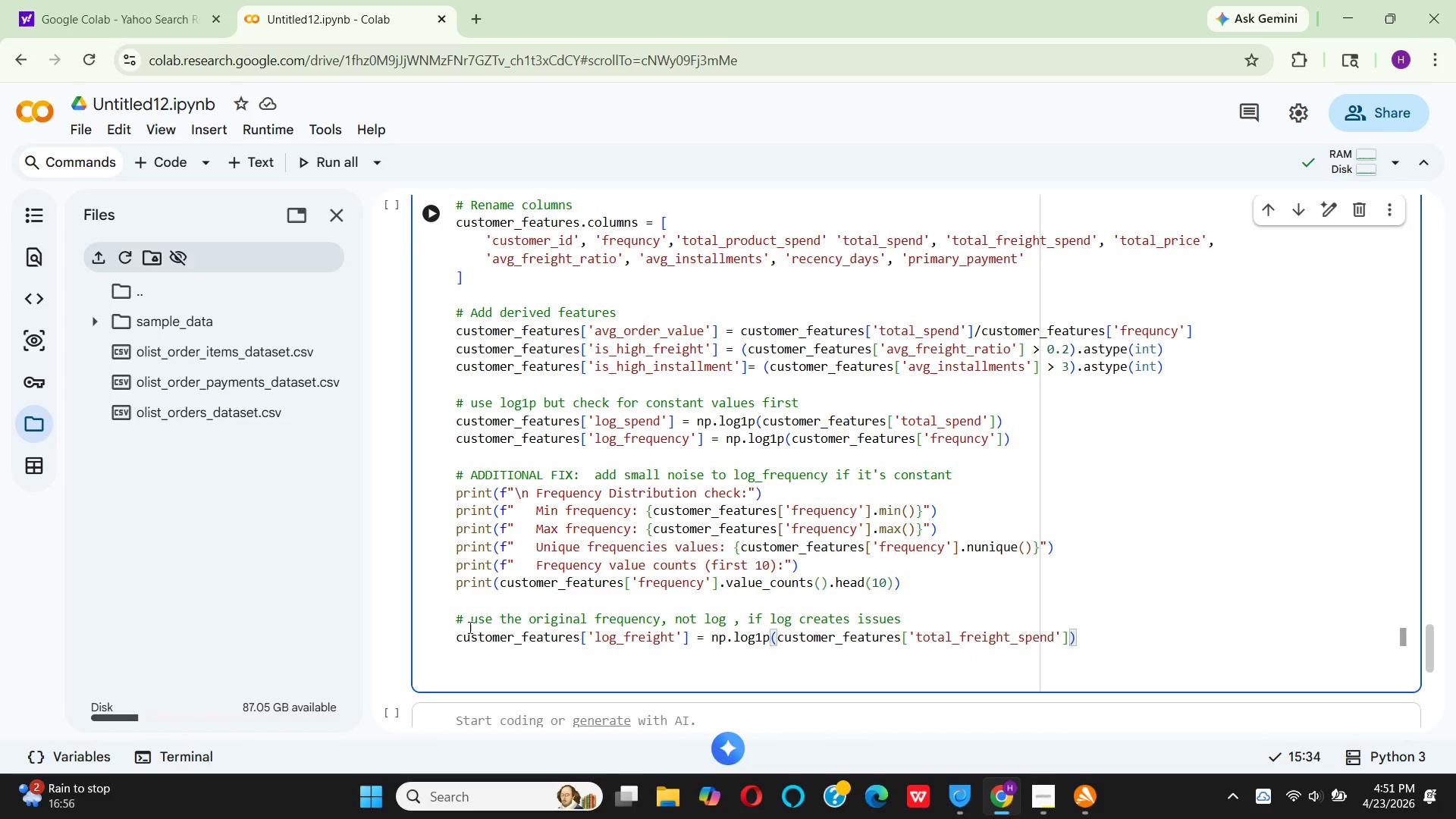 
key(ArrowRight)
 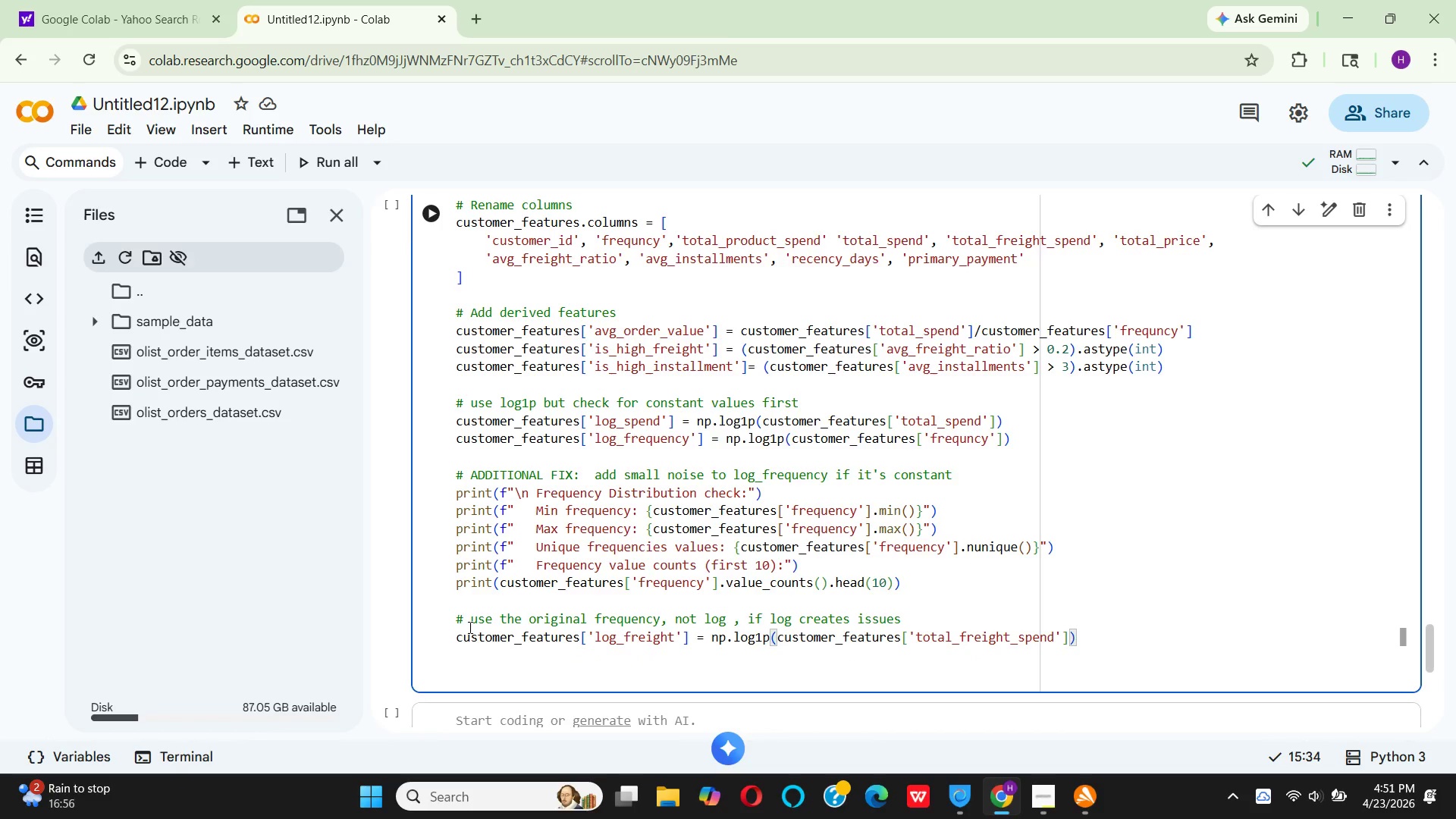 
key(Enter)
 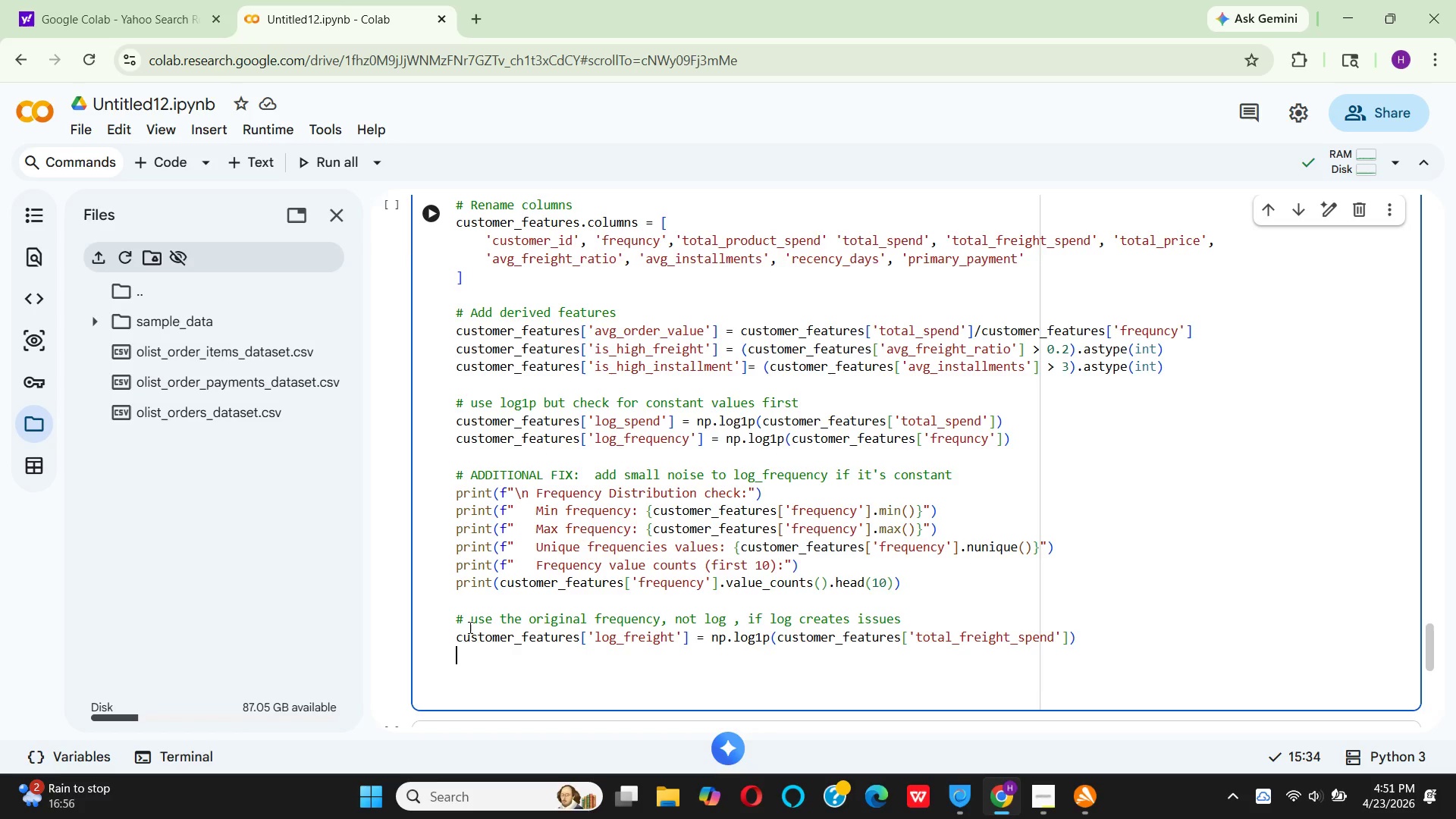 
key(Enter)
 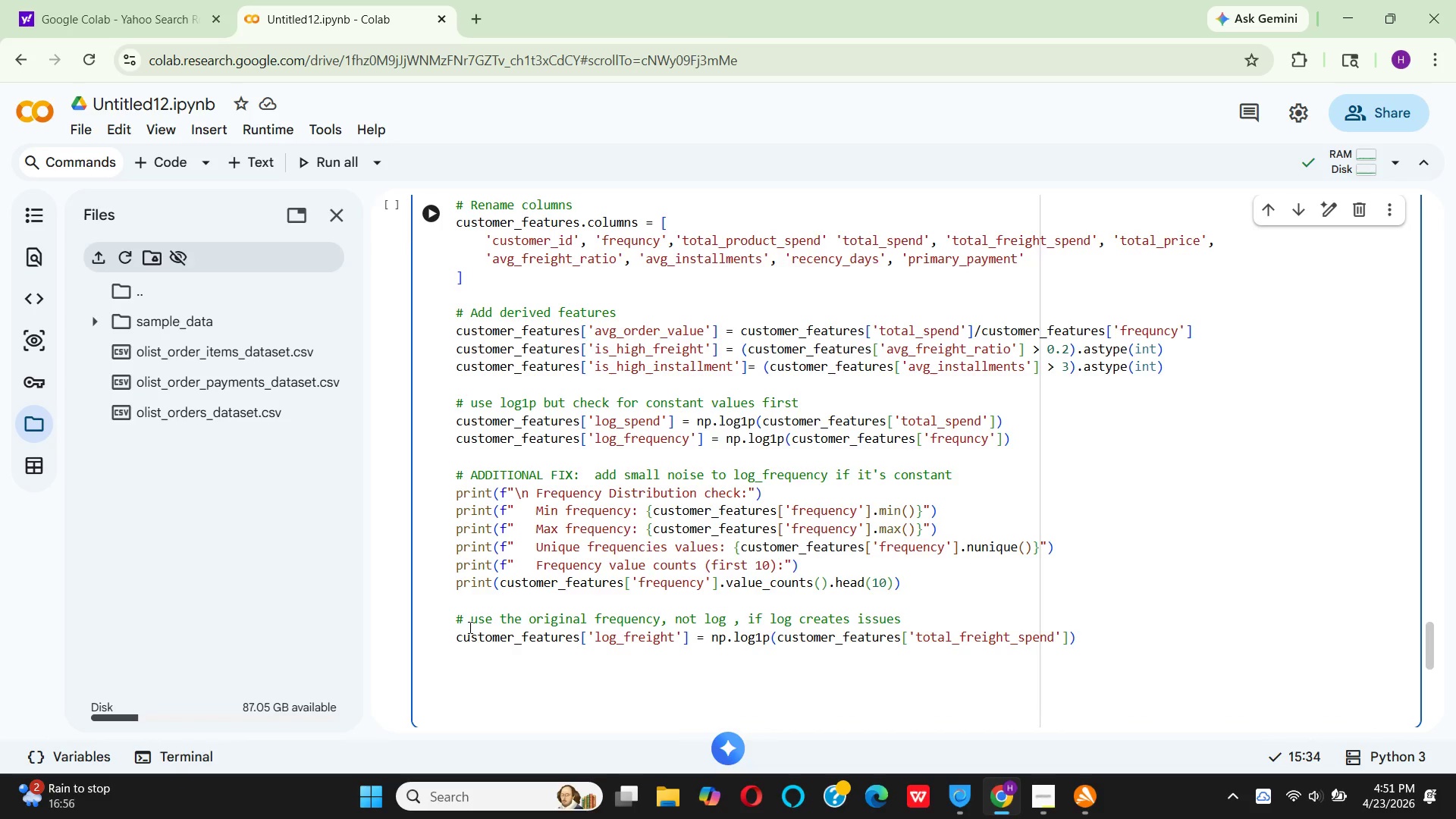 
type(pe)
key(Backspace)
type(rint(f")
 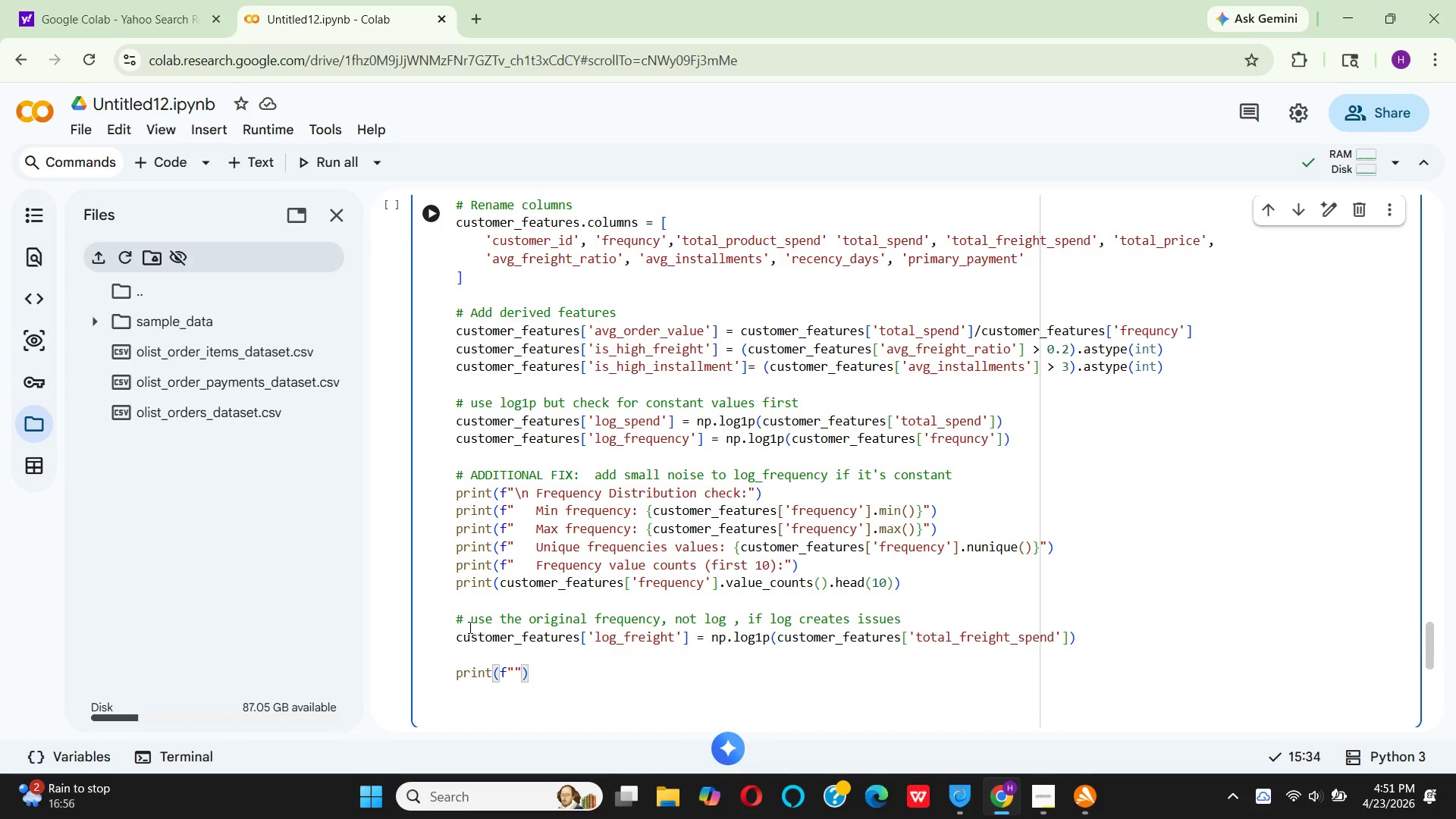 
key(Backslash)
 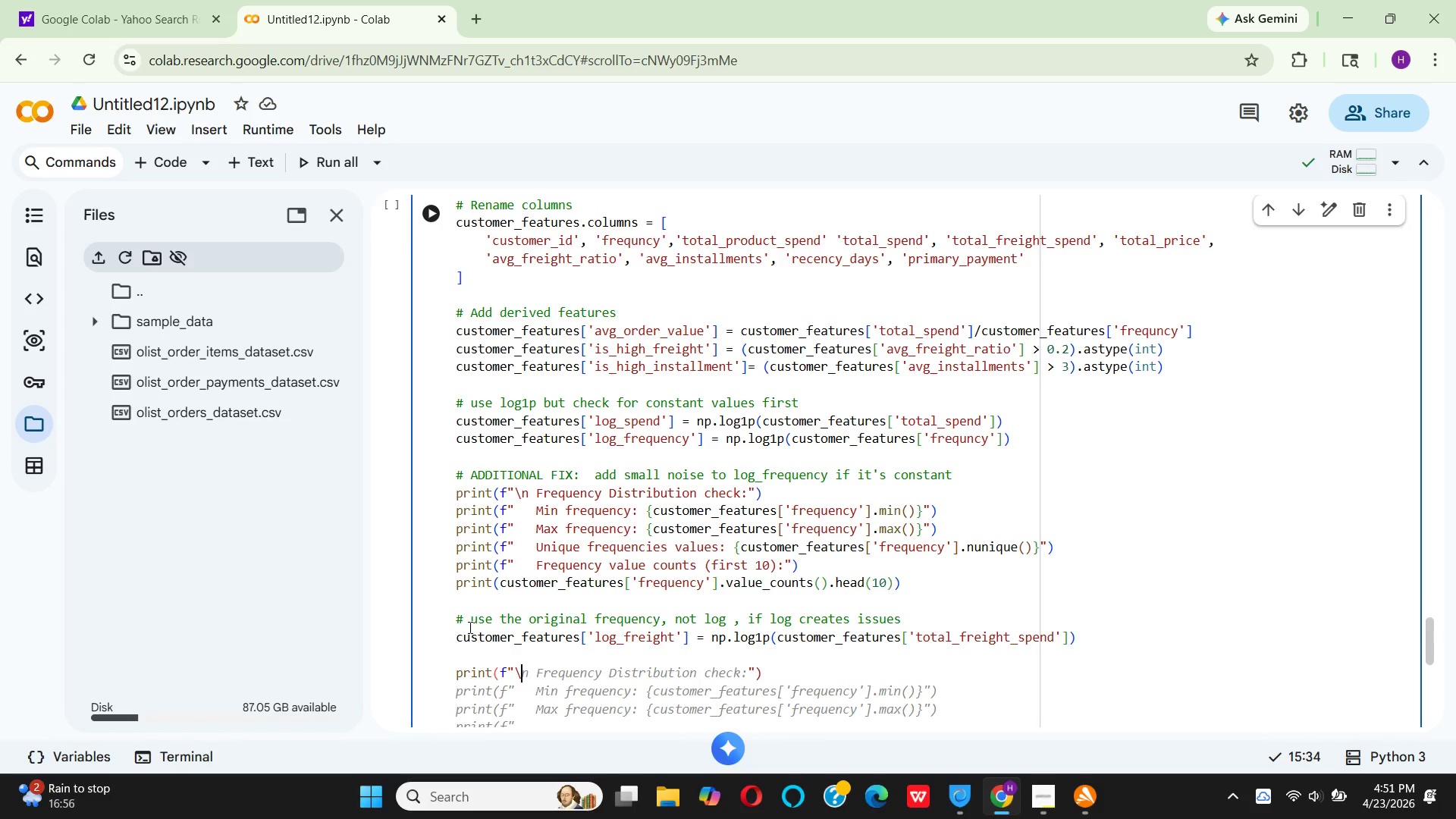 
key(N)
 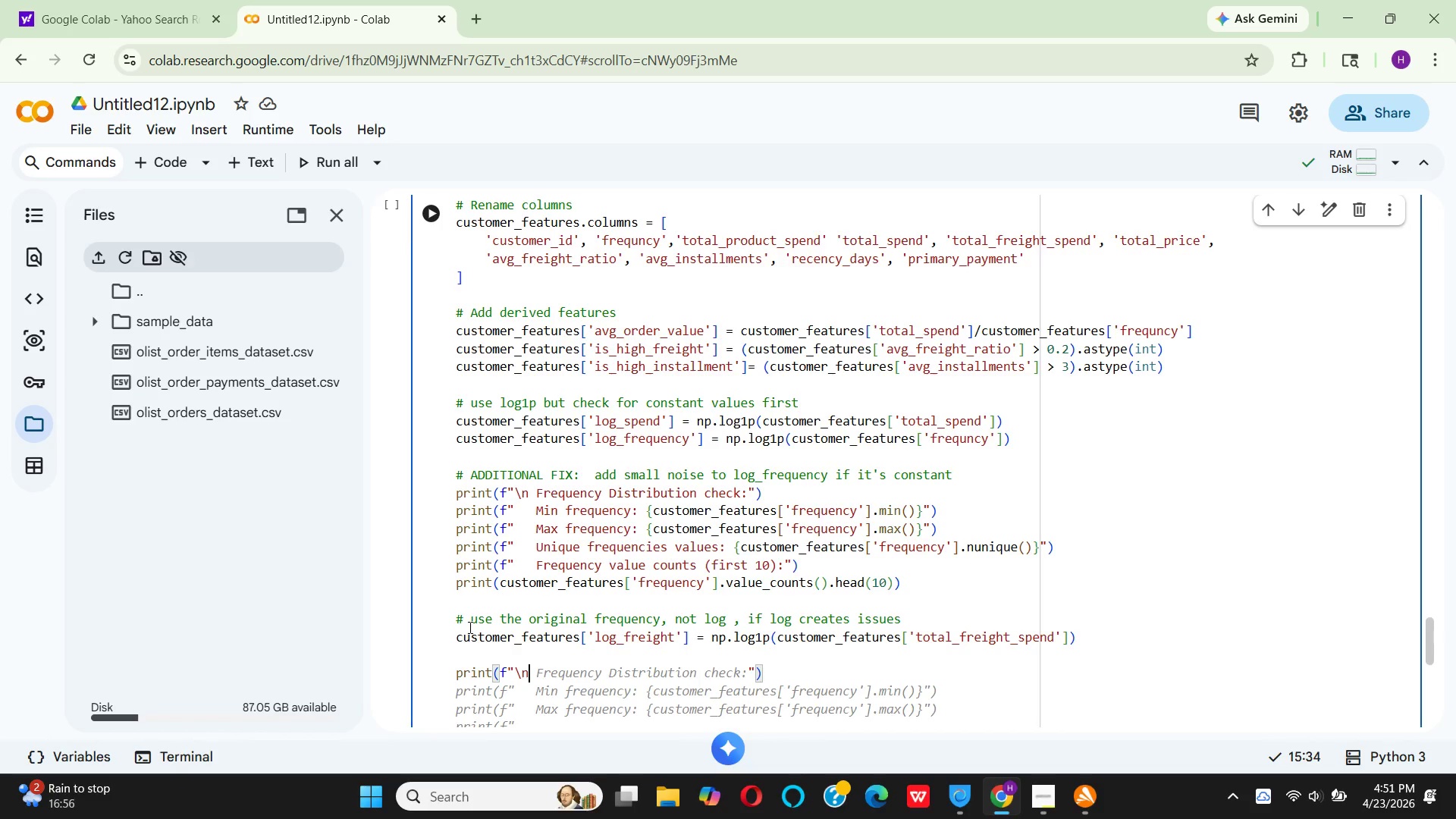 
key(Space)
 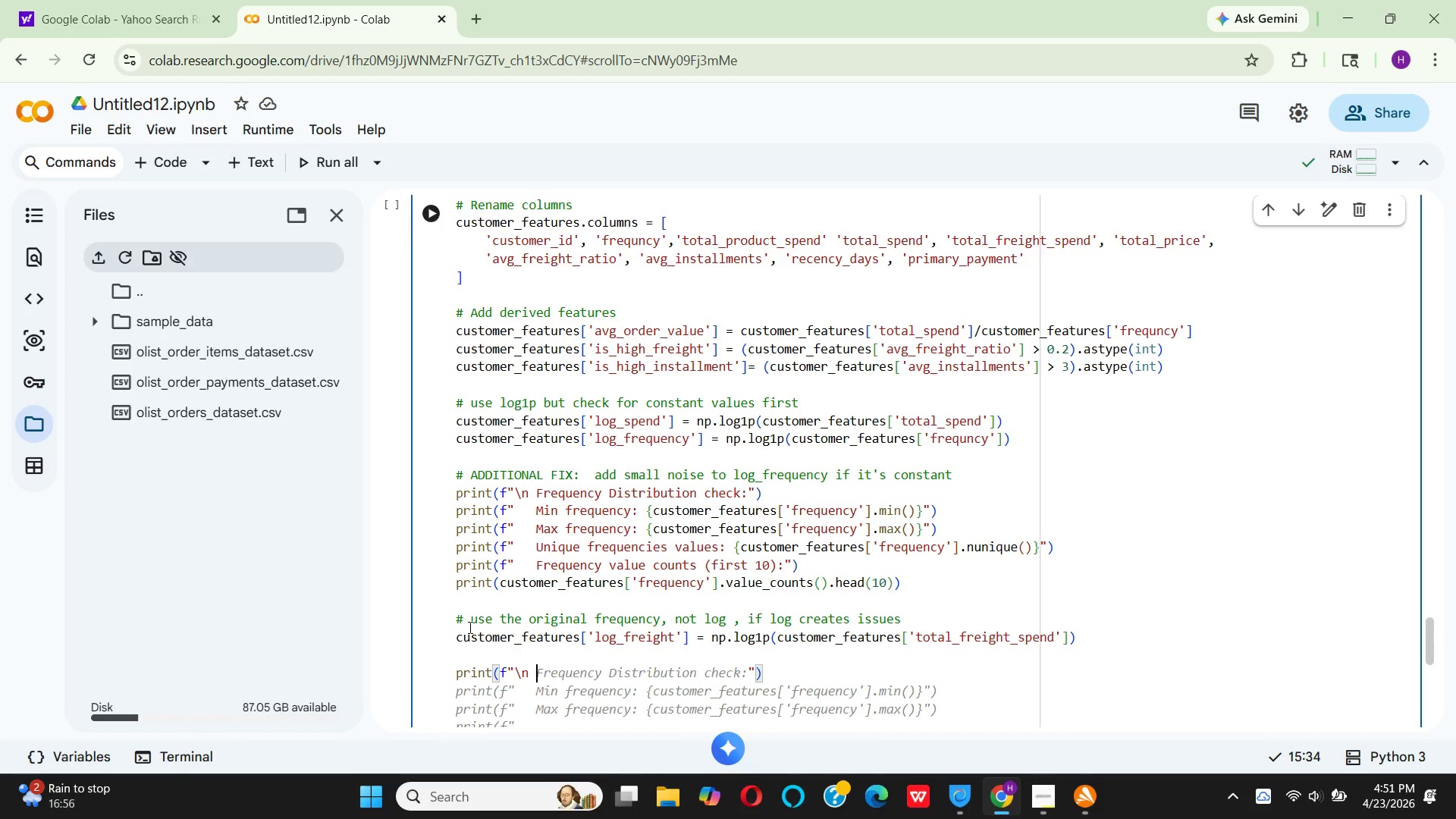 
wait(5.66)
 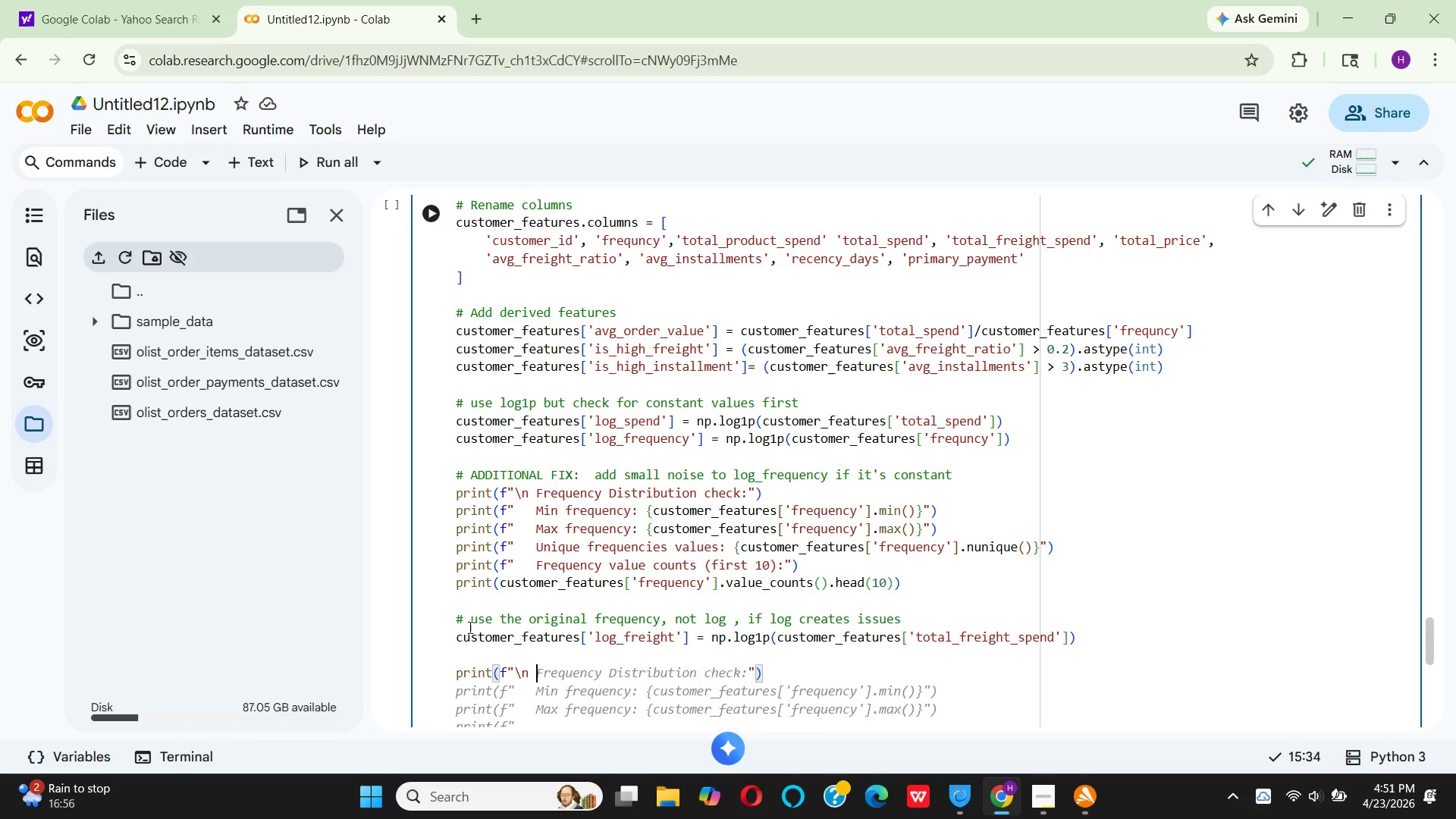 
type(CU)
 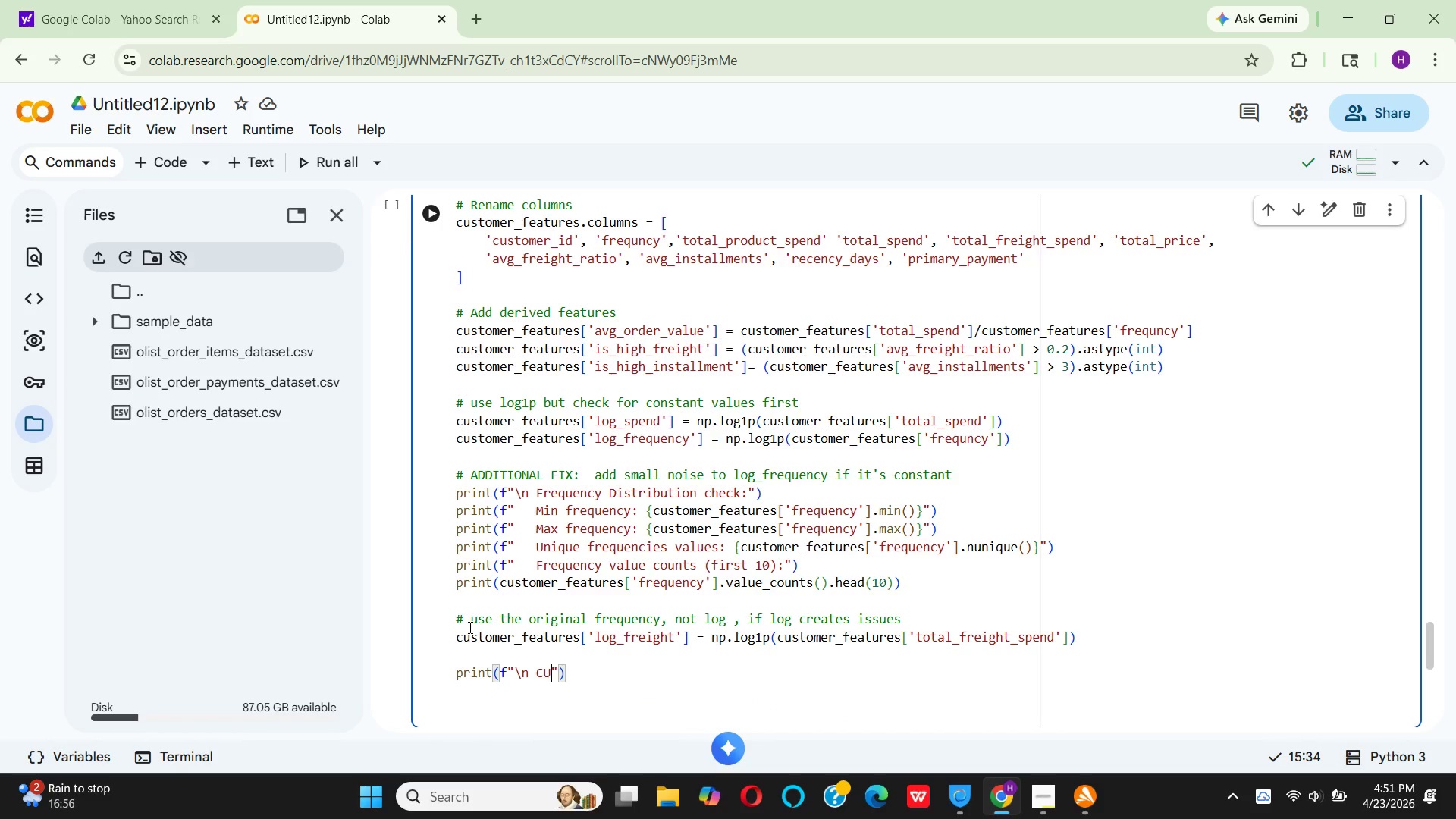 
type(STOMER FEATURES CREATED:)
 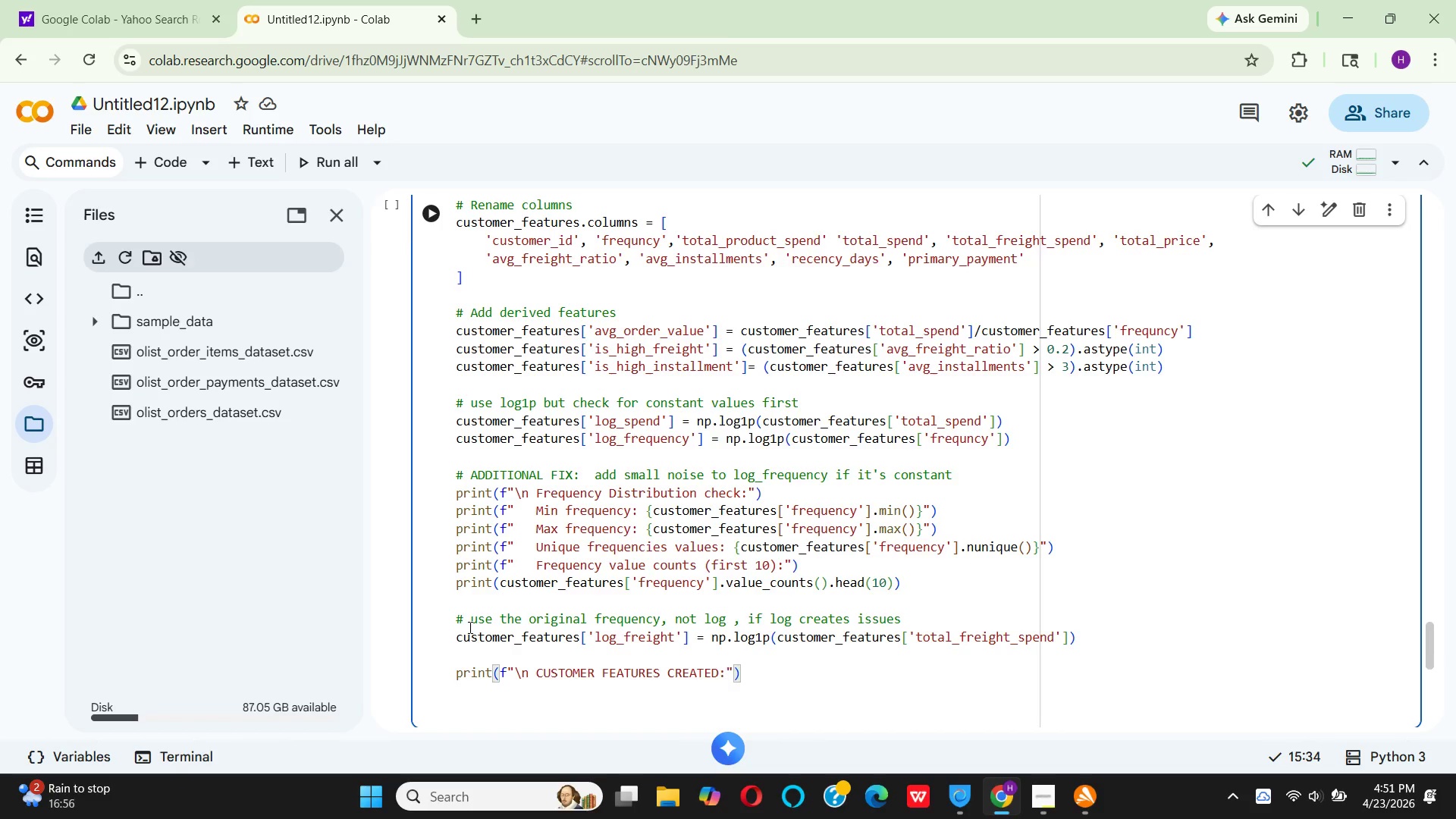 
key(ArrowRight)
 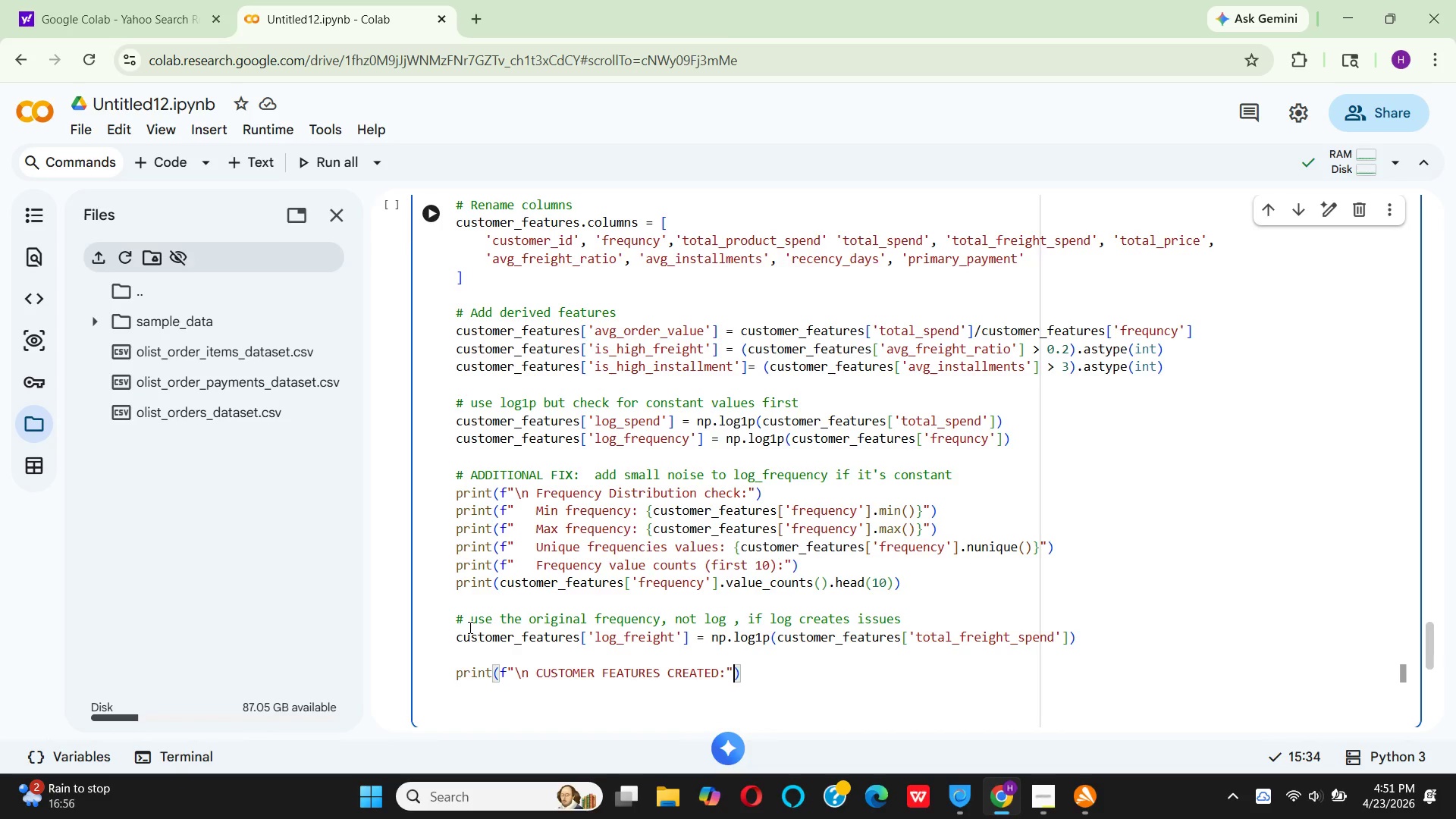 
key(ArrowRight)
 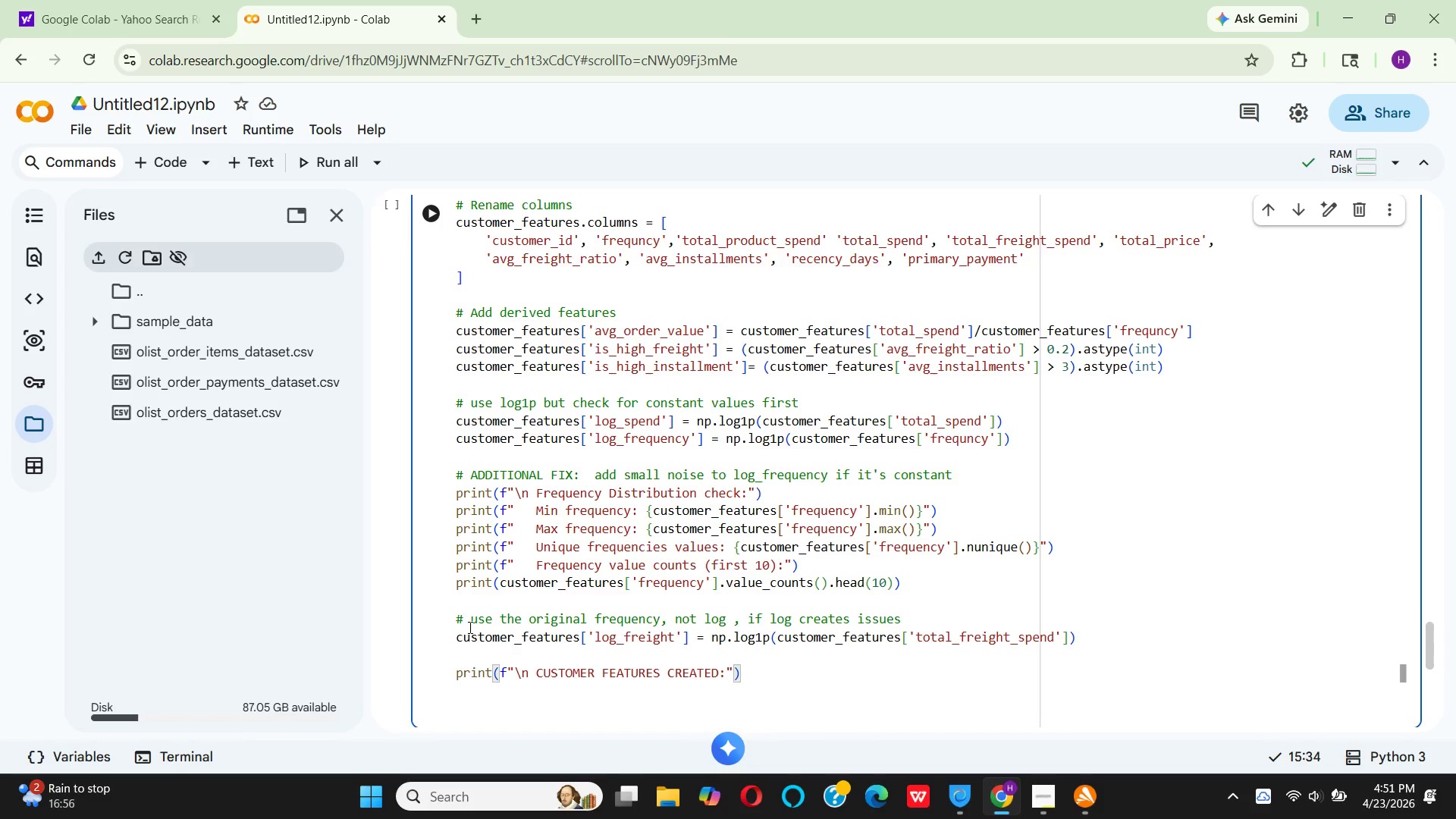 
key(Enter)
 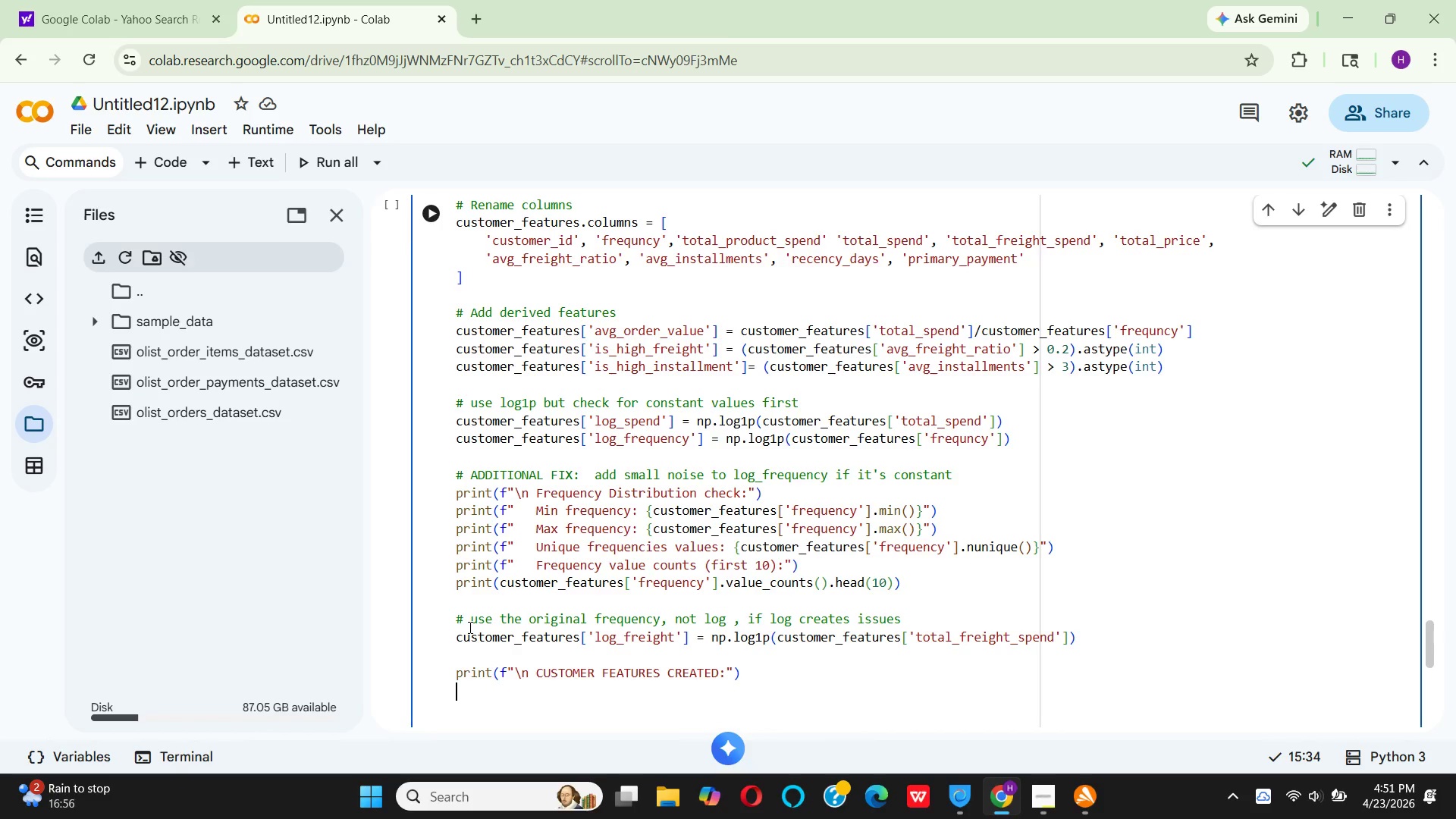 
type(print(f"  Total )
 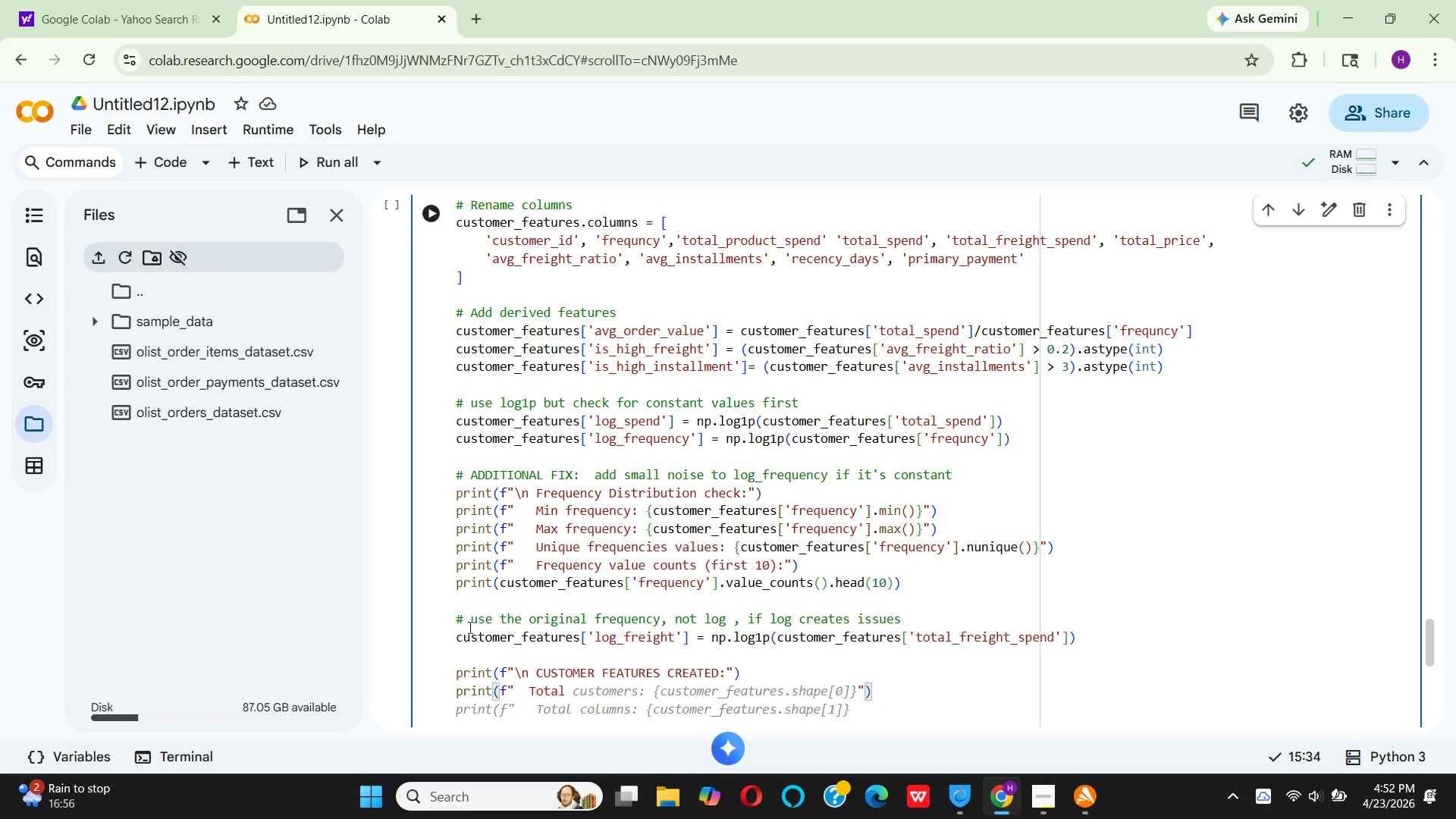 
type(customers: {len()
 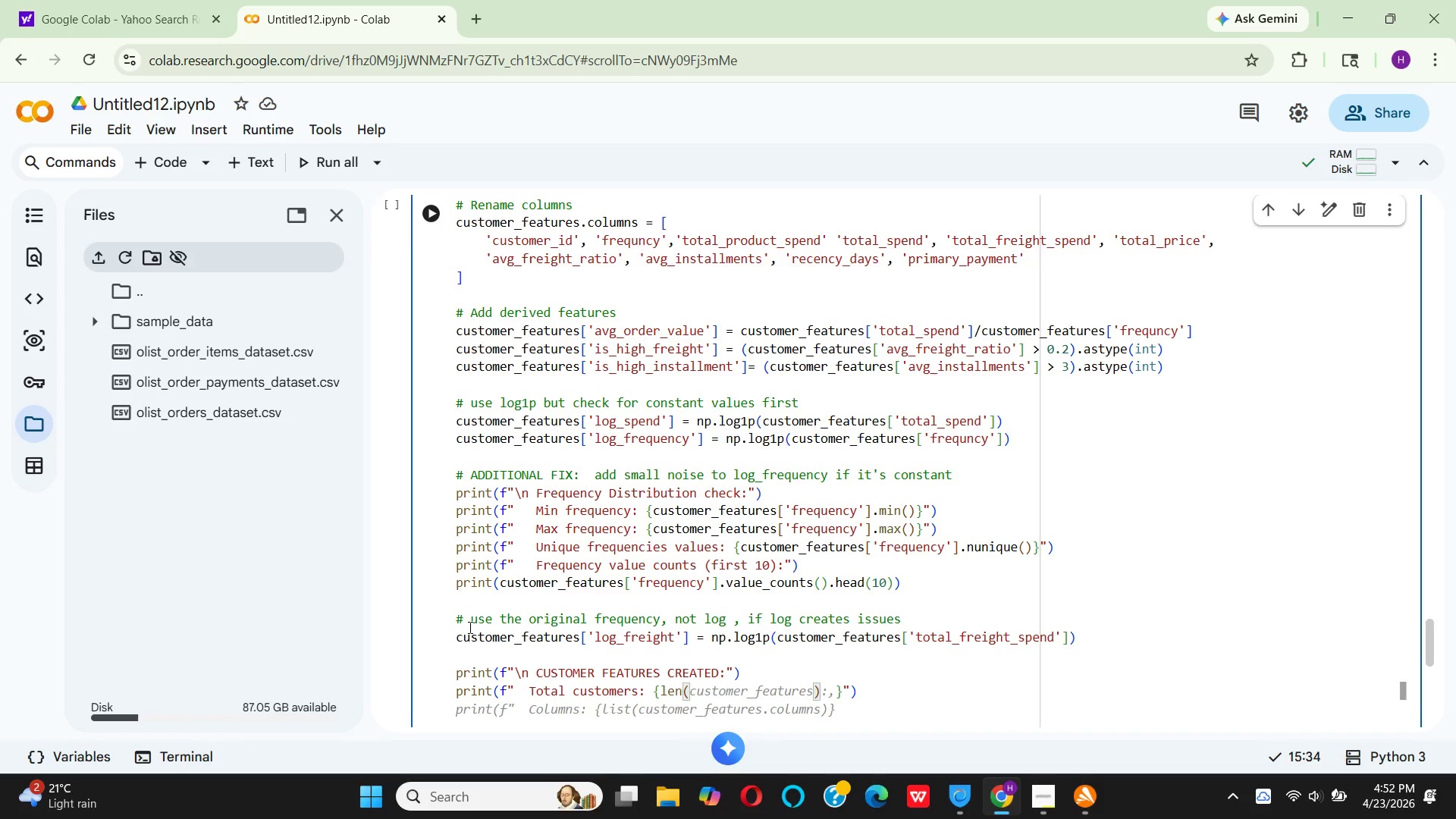 
wait(6.62)
 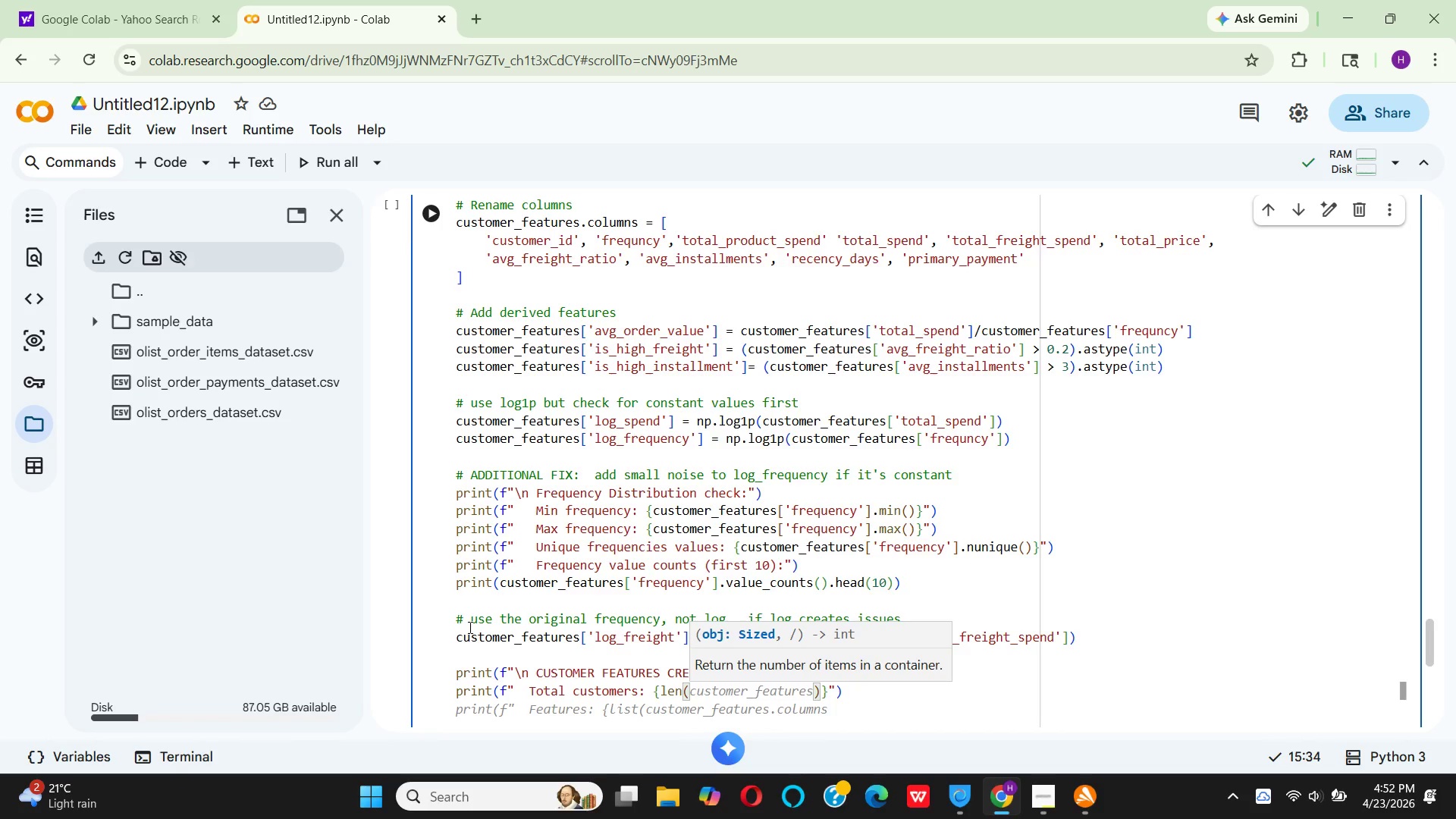 
type(custo)
 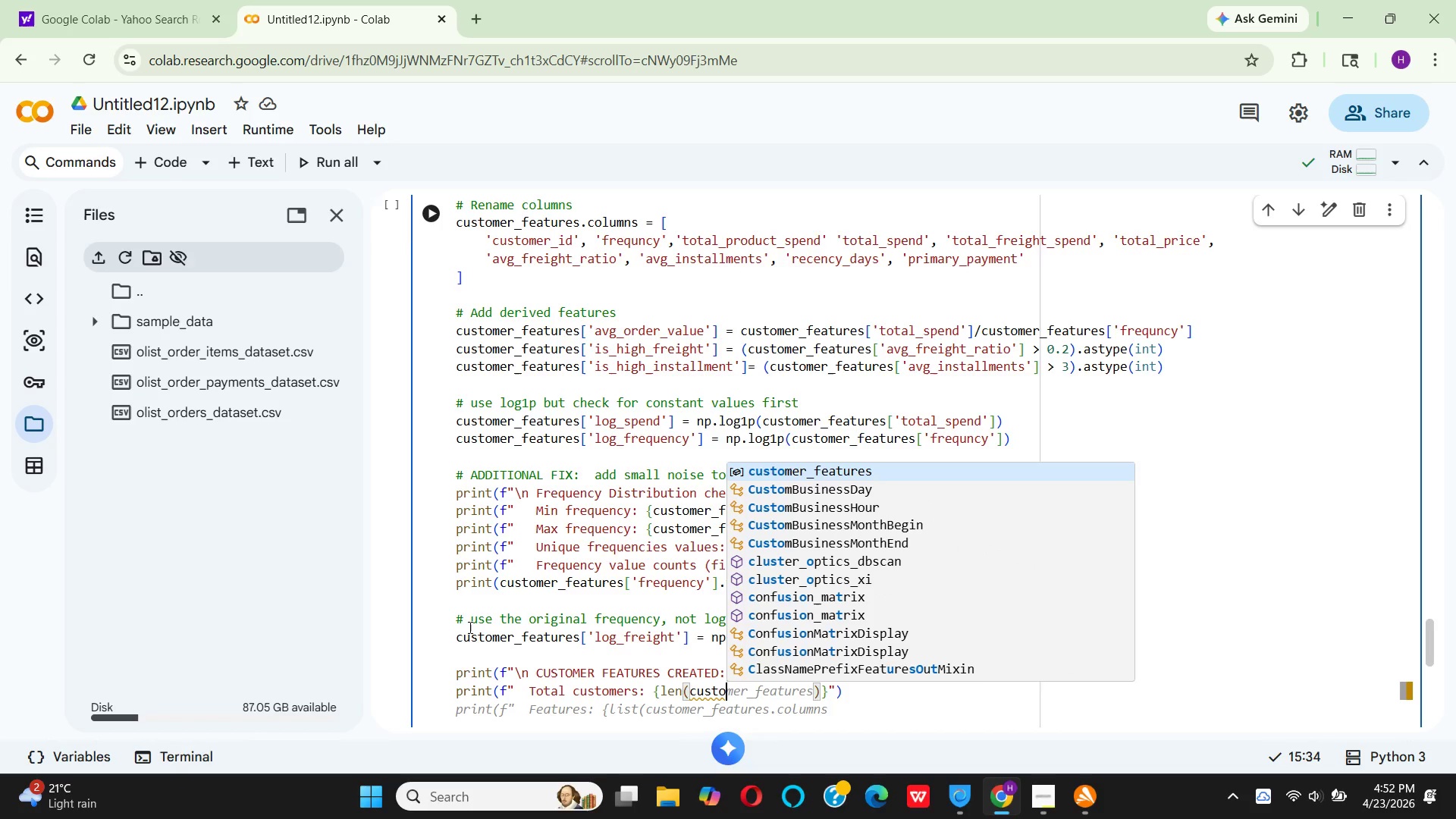 
key(Enter)
 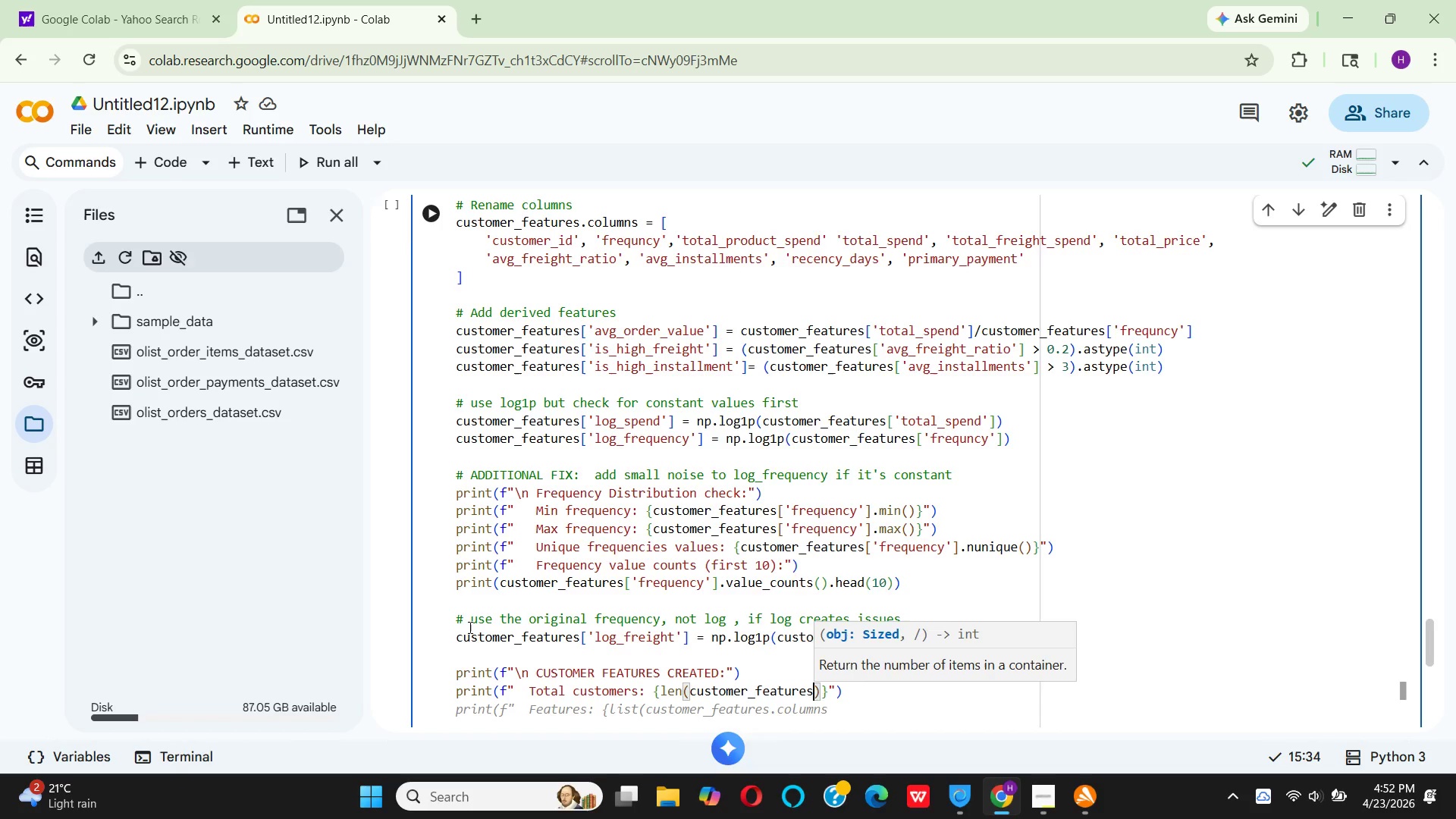 
key(ArrowRight)
 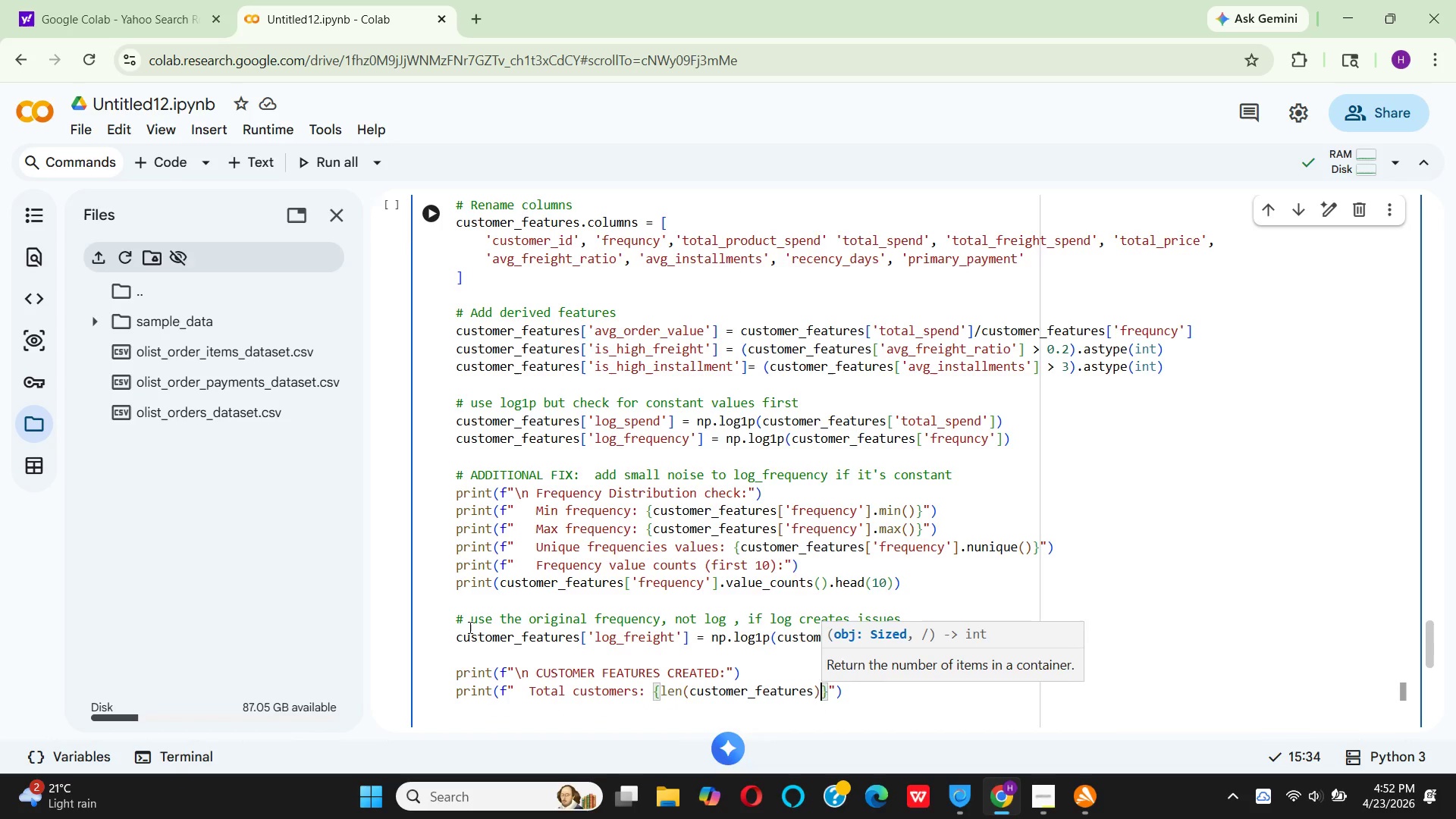 
key(ArrowRight)
 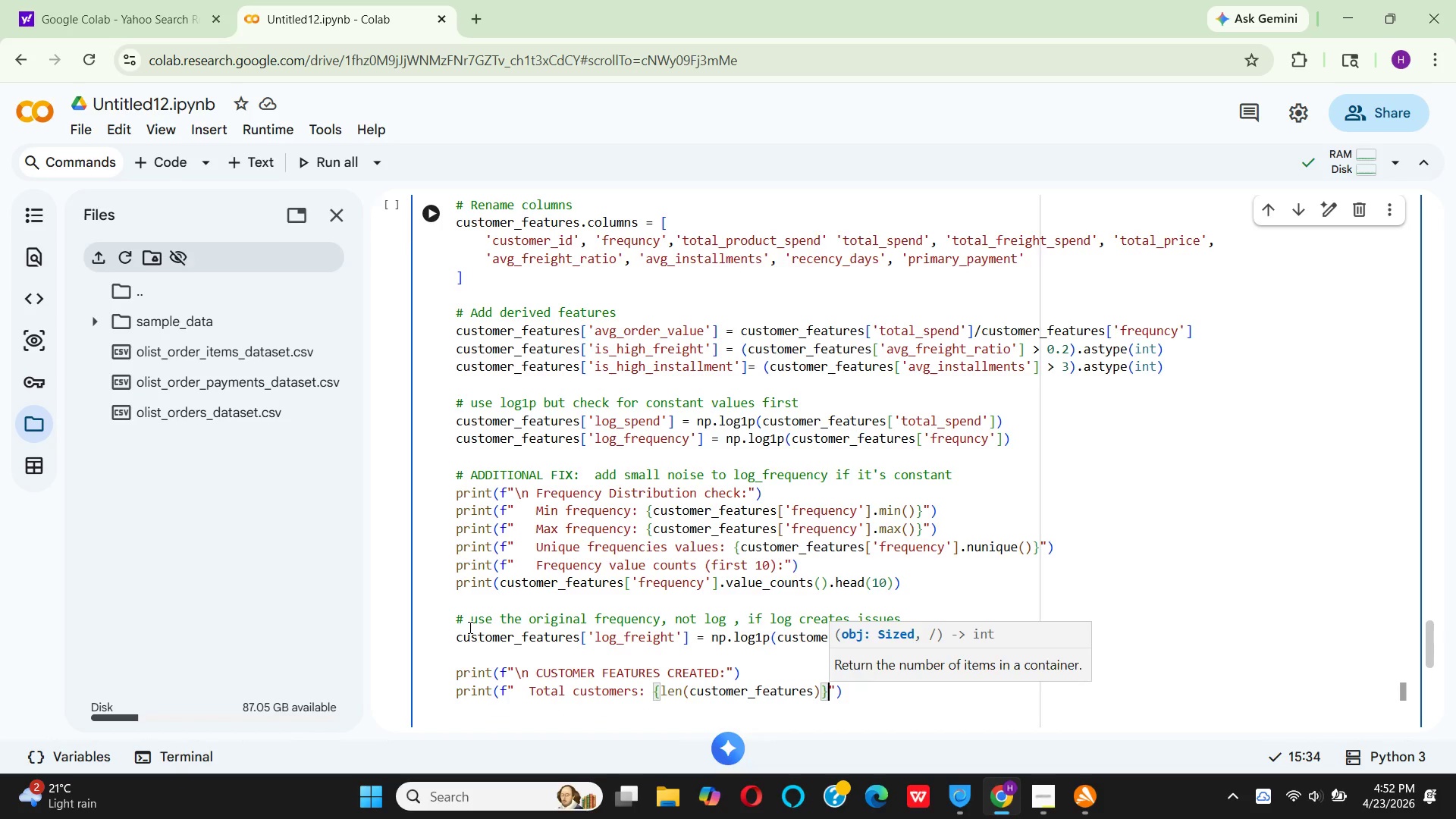 
key(ArrowRight)
 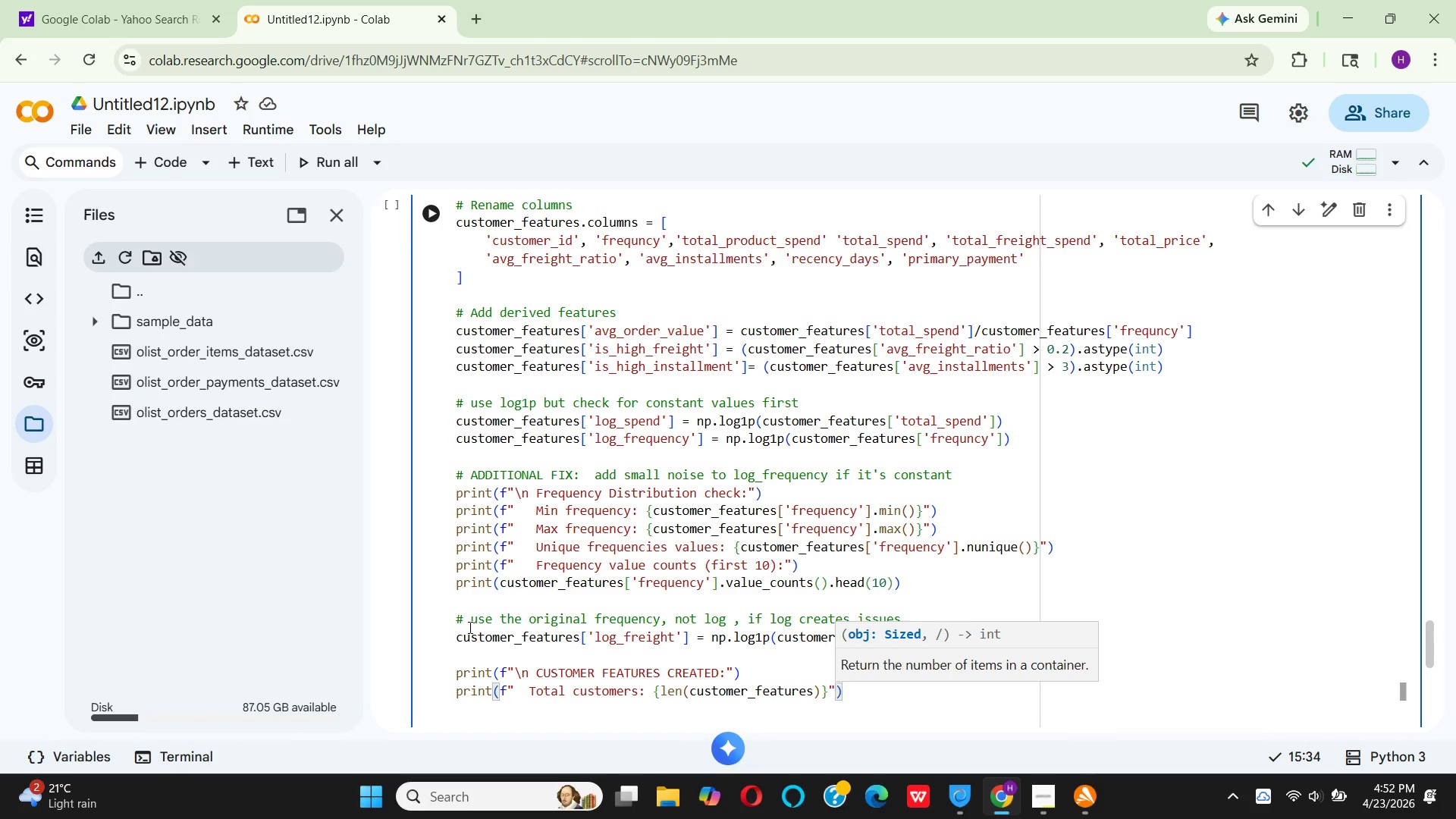 
key(ArrowRight)
 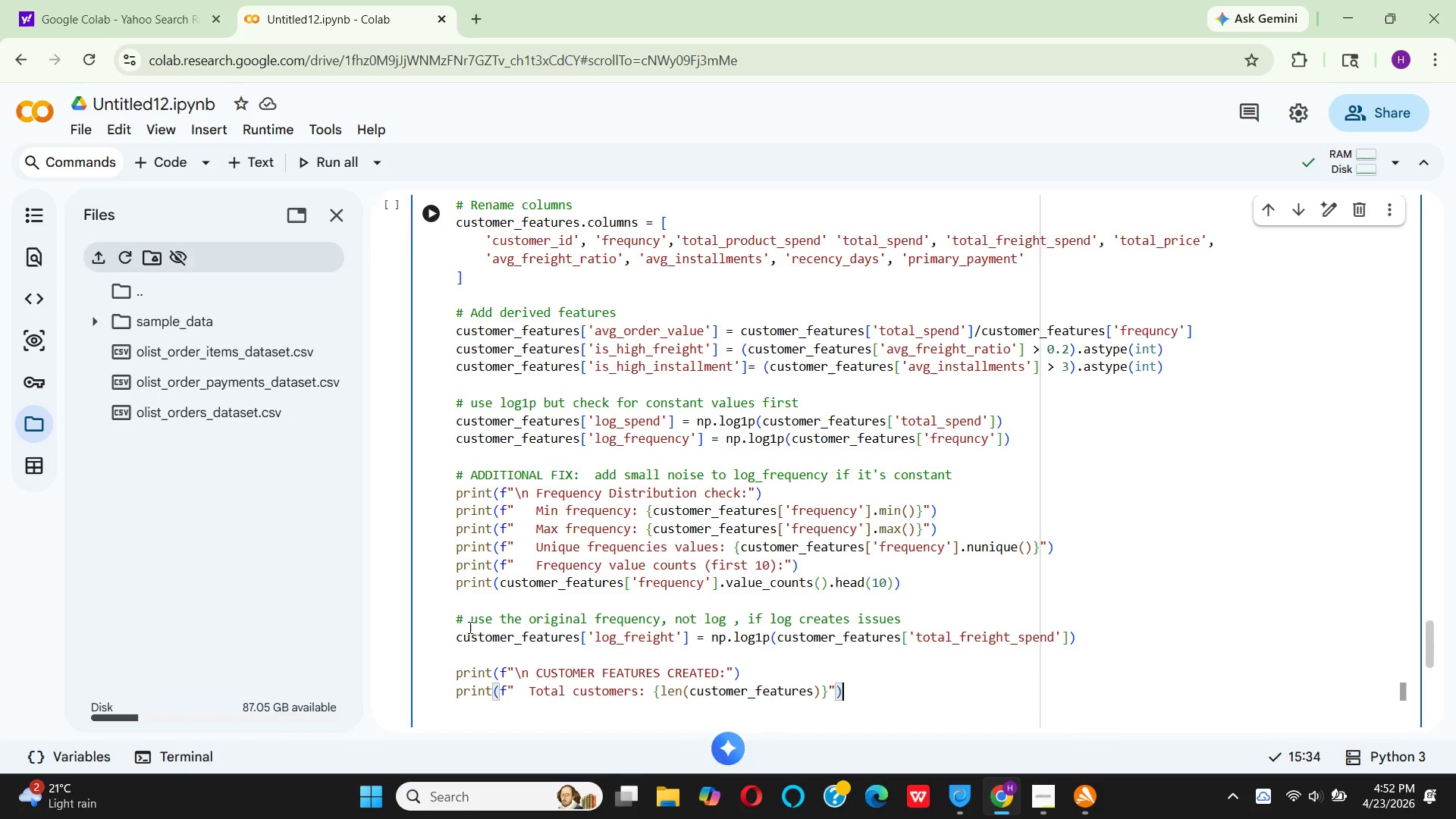 
key(Enter)
 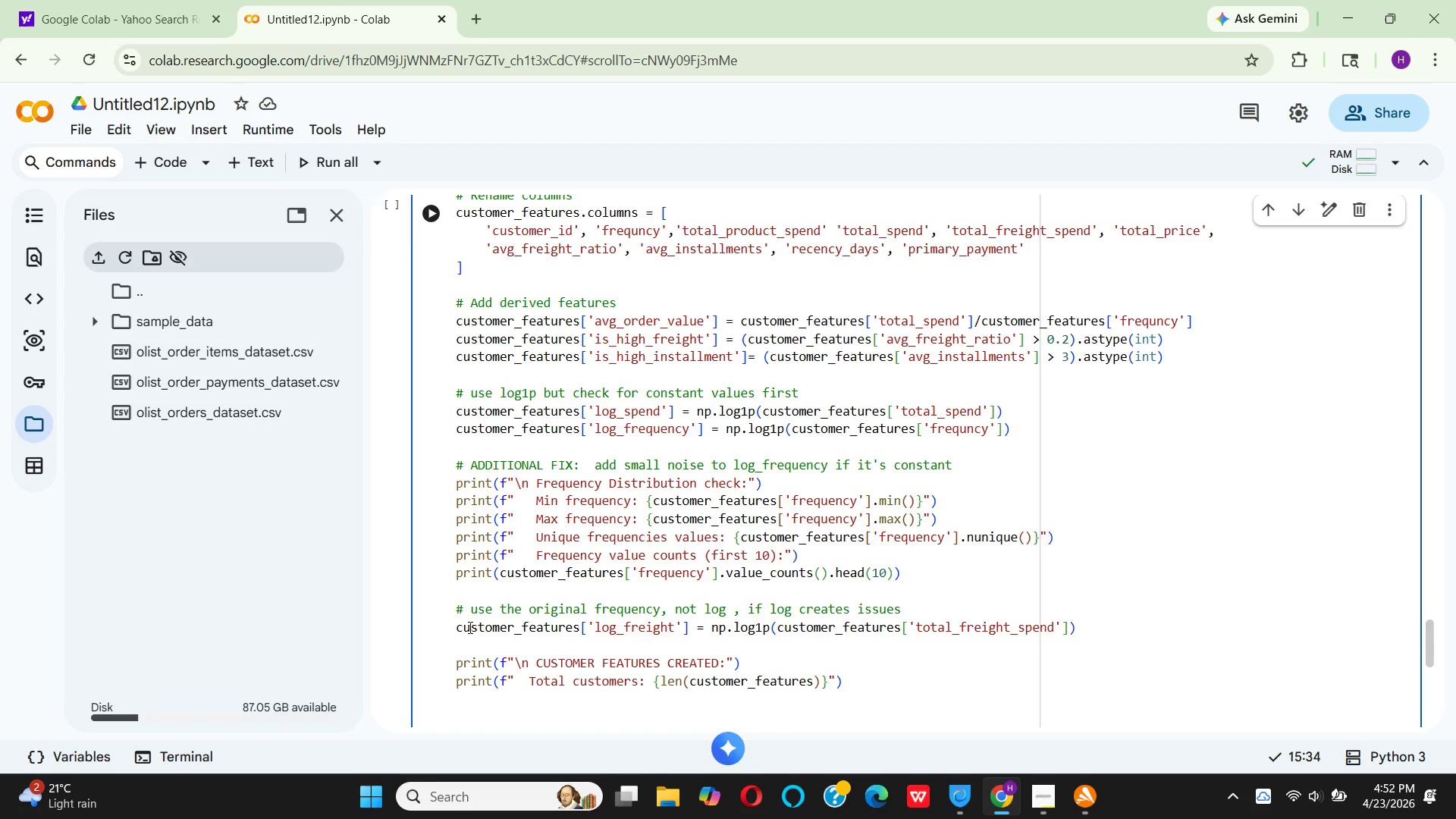 
type(pr)
 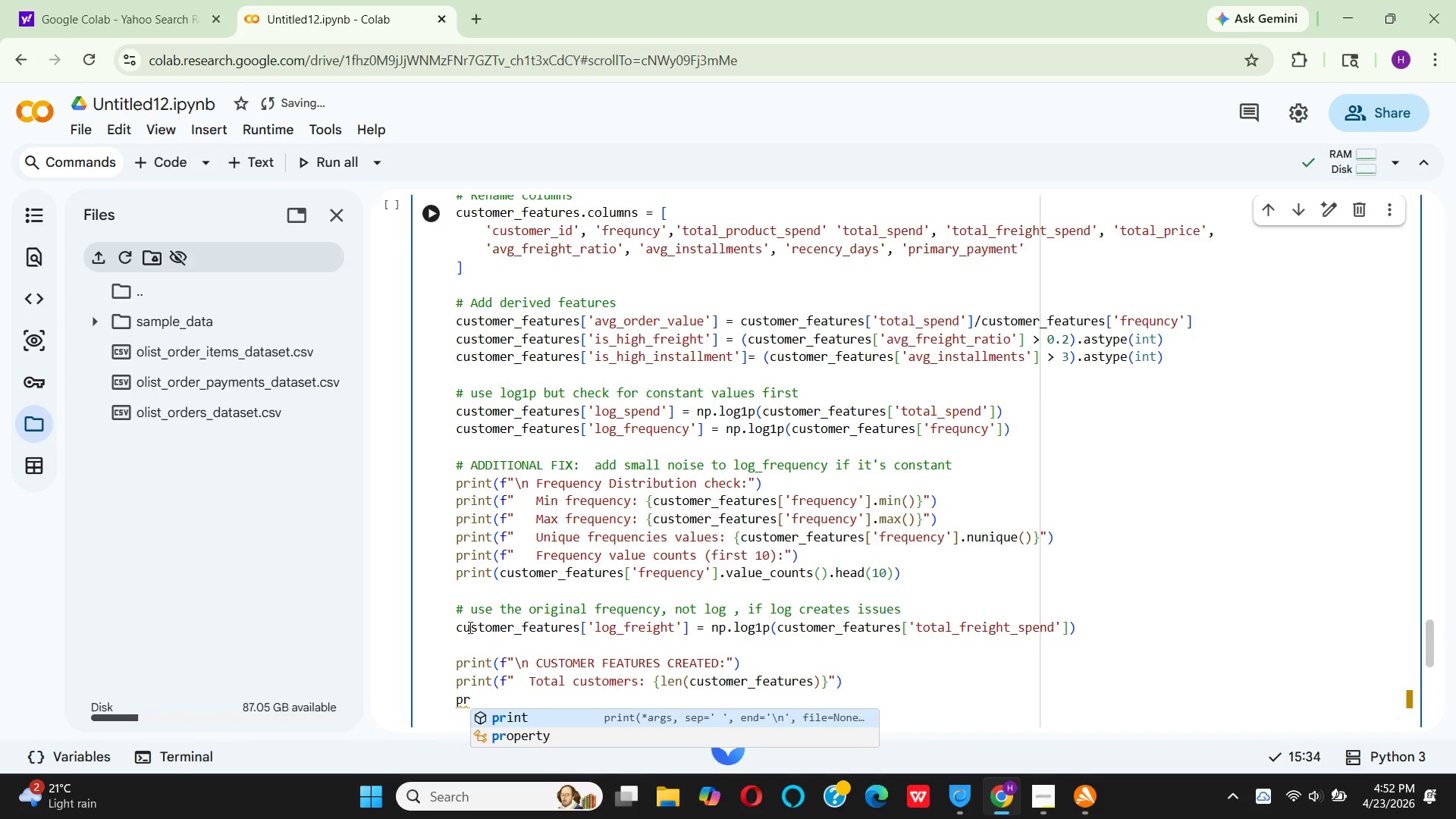 
key(Enter)
 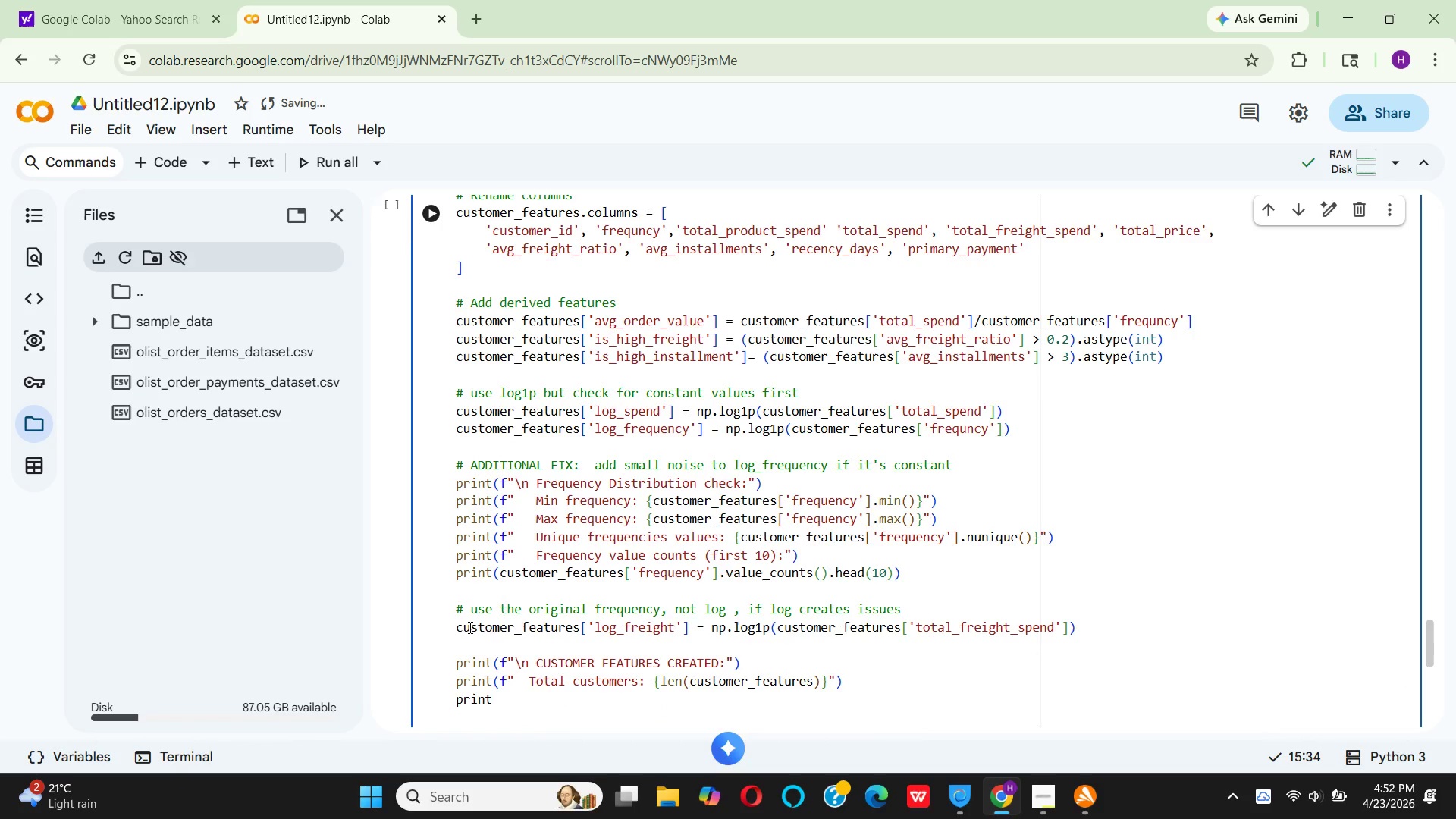 
type((f" )
key(Backspace)
type(\n )
 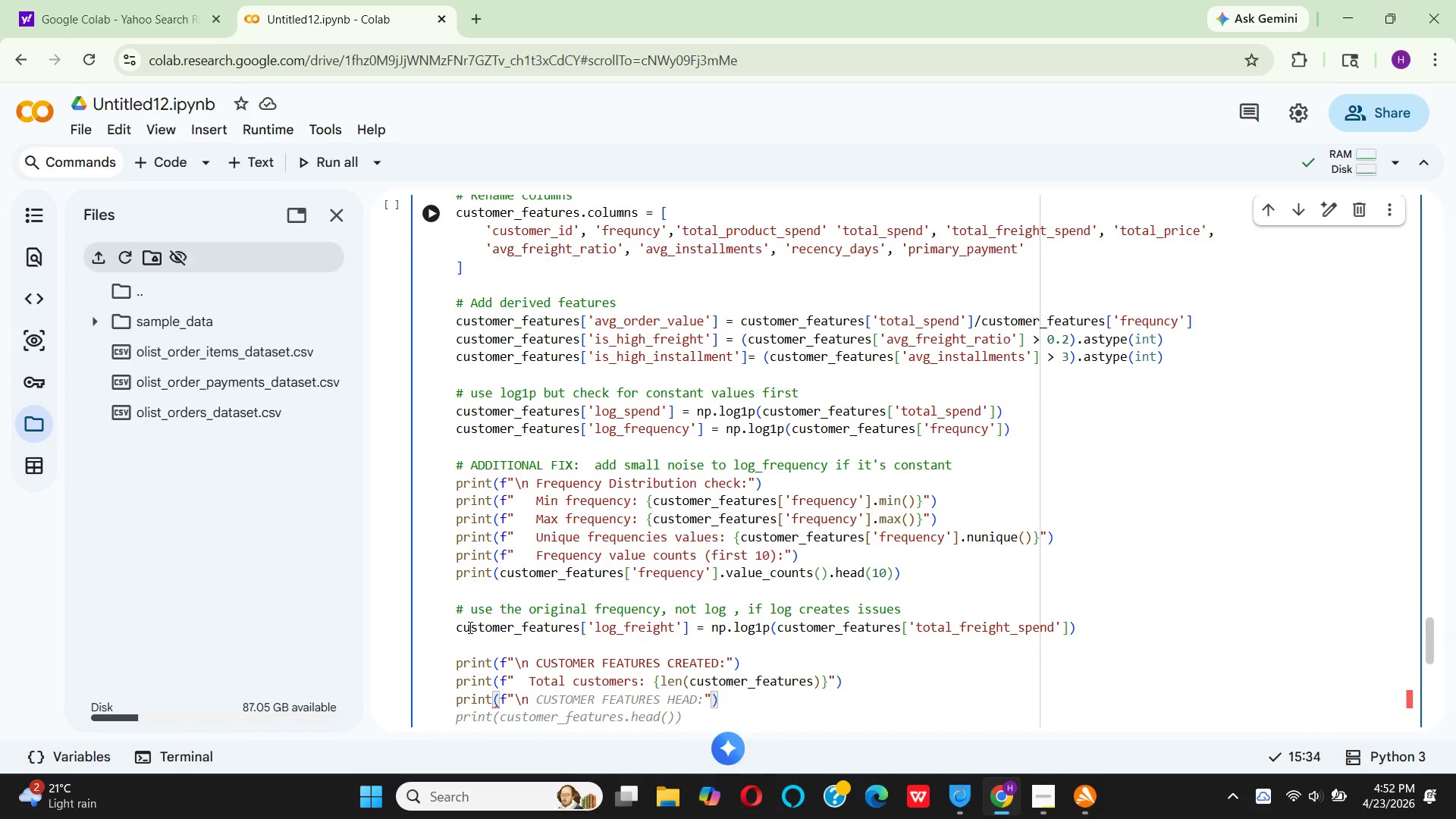 
type(sta)
 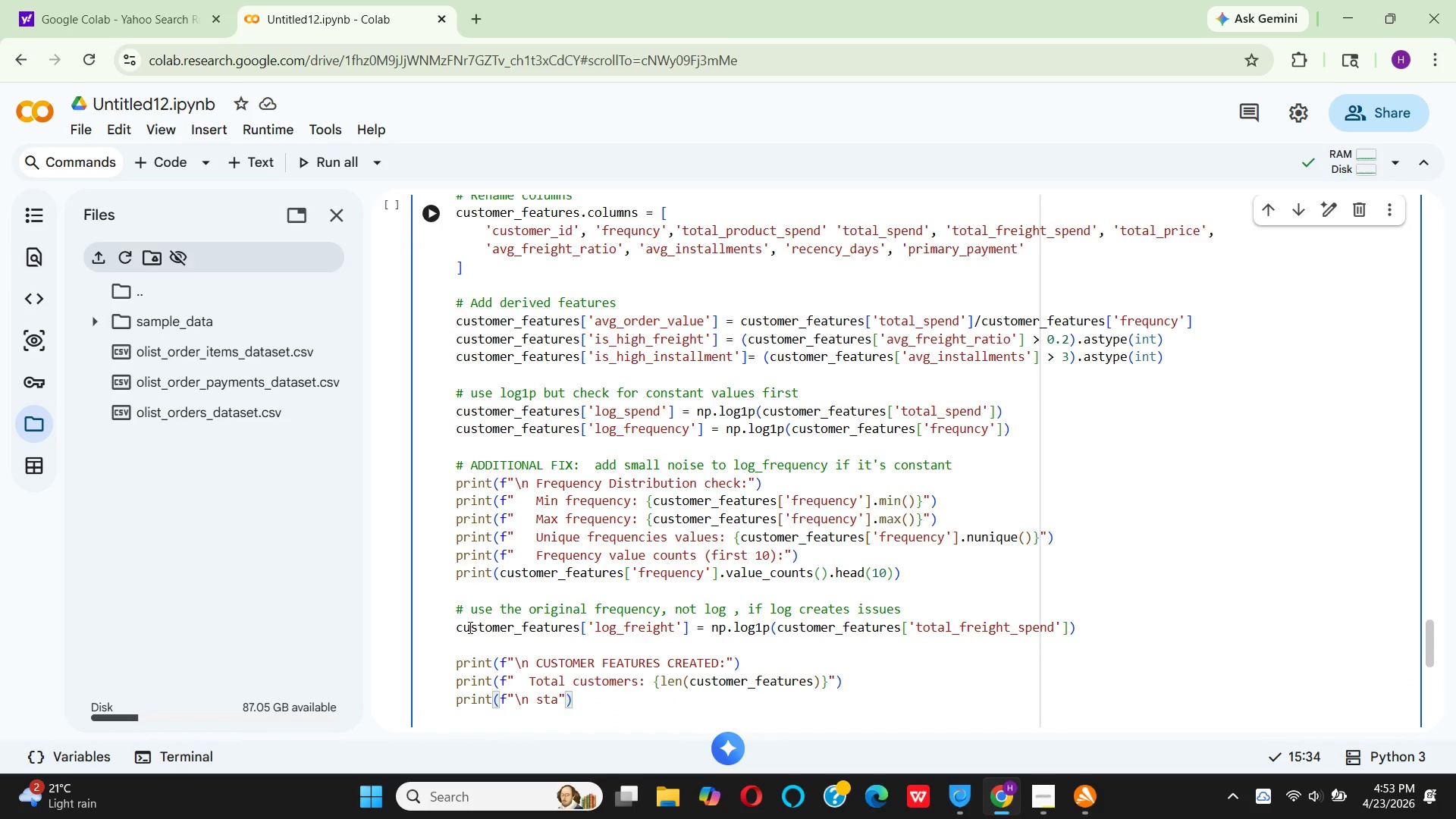 
type(ti)
 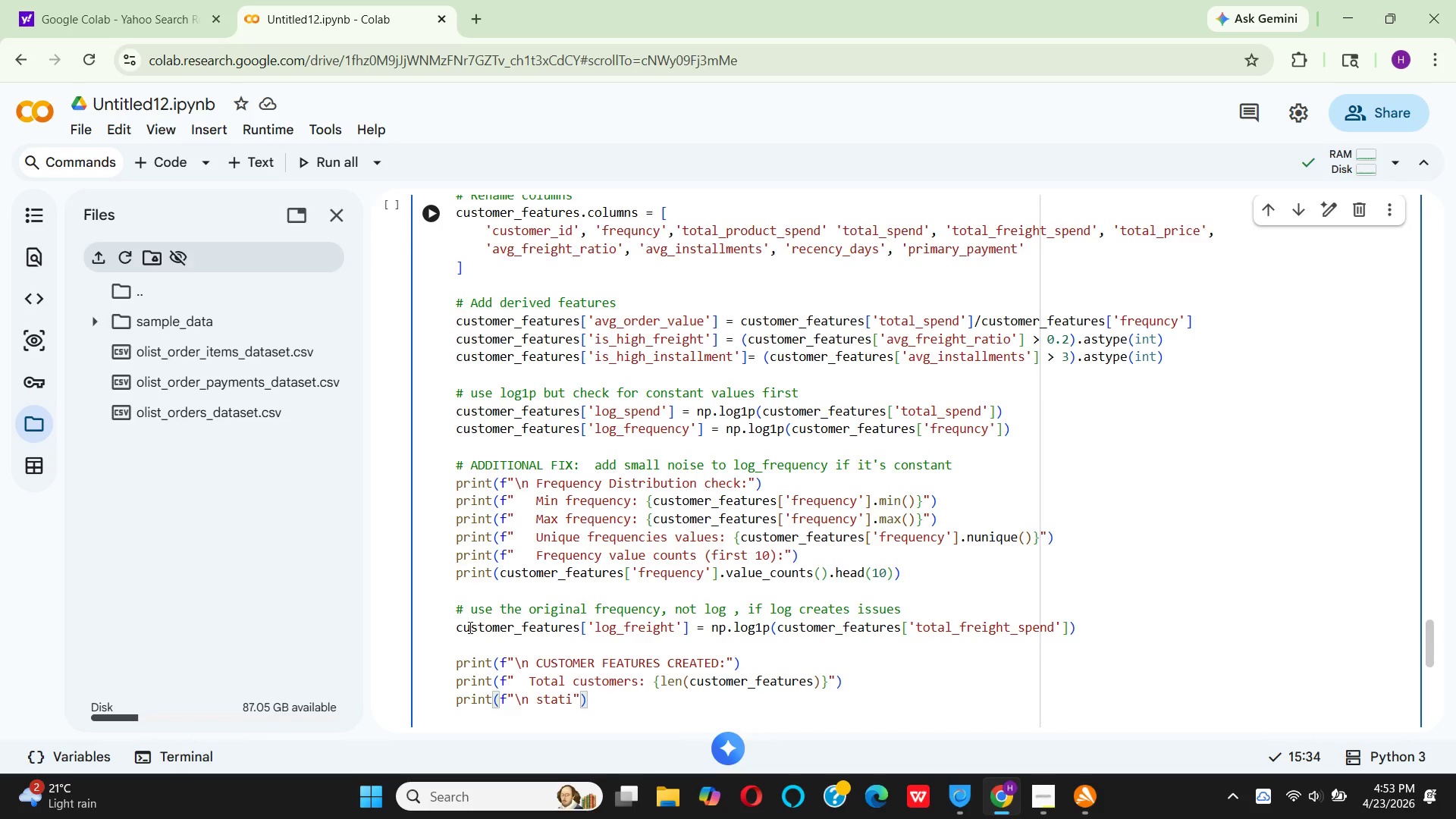 
type(stical summary:)
 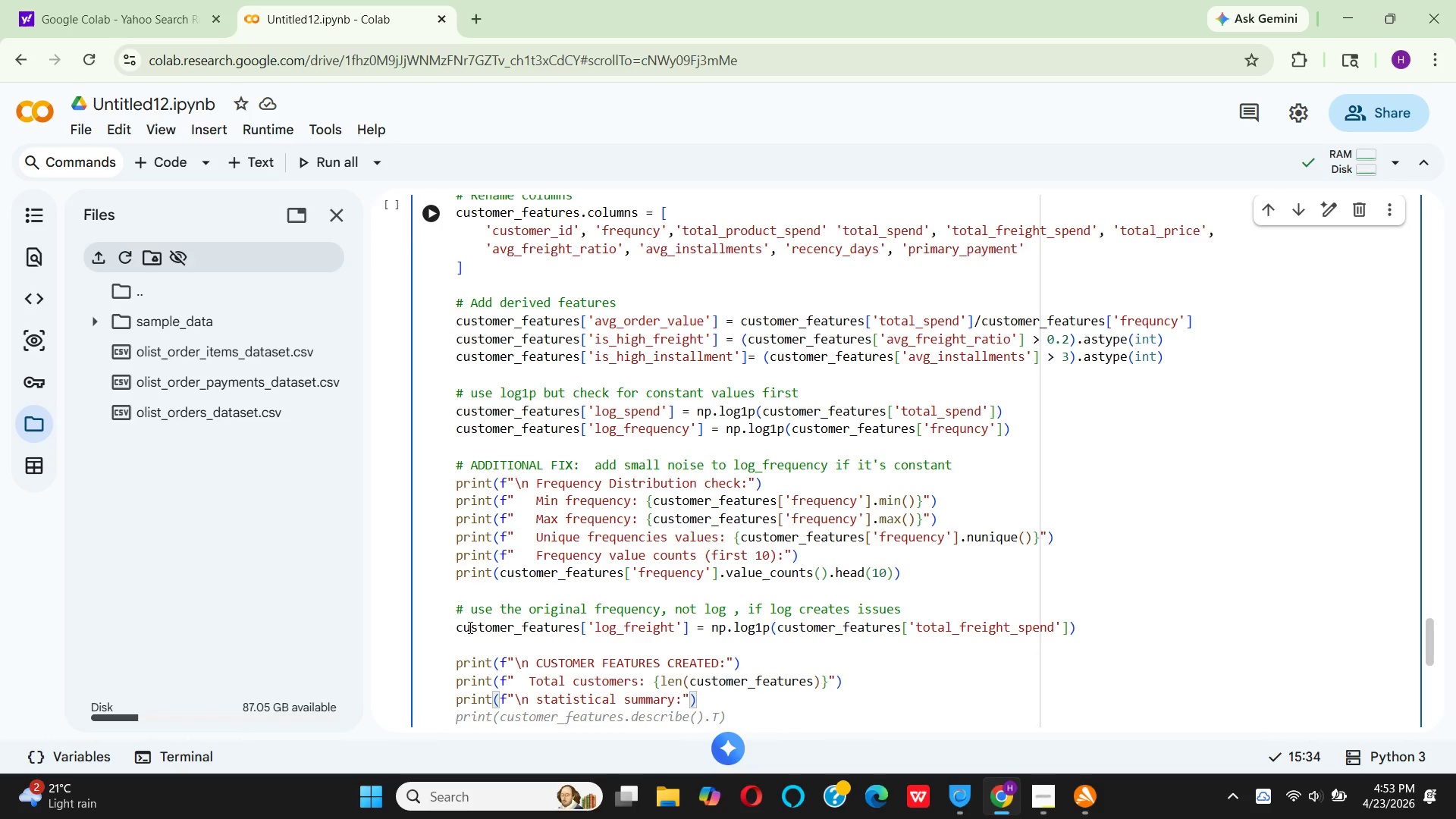 
key(ArrowRight)
 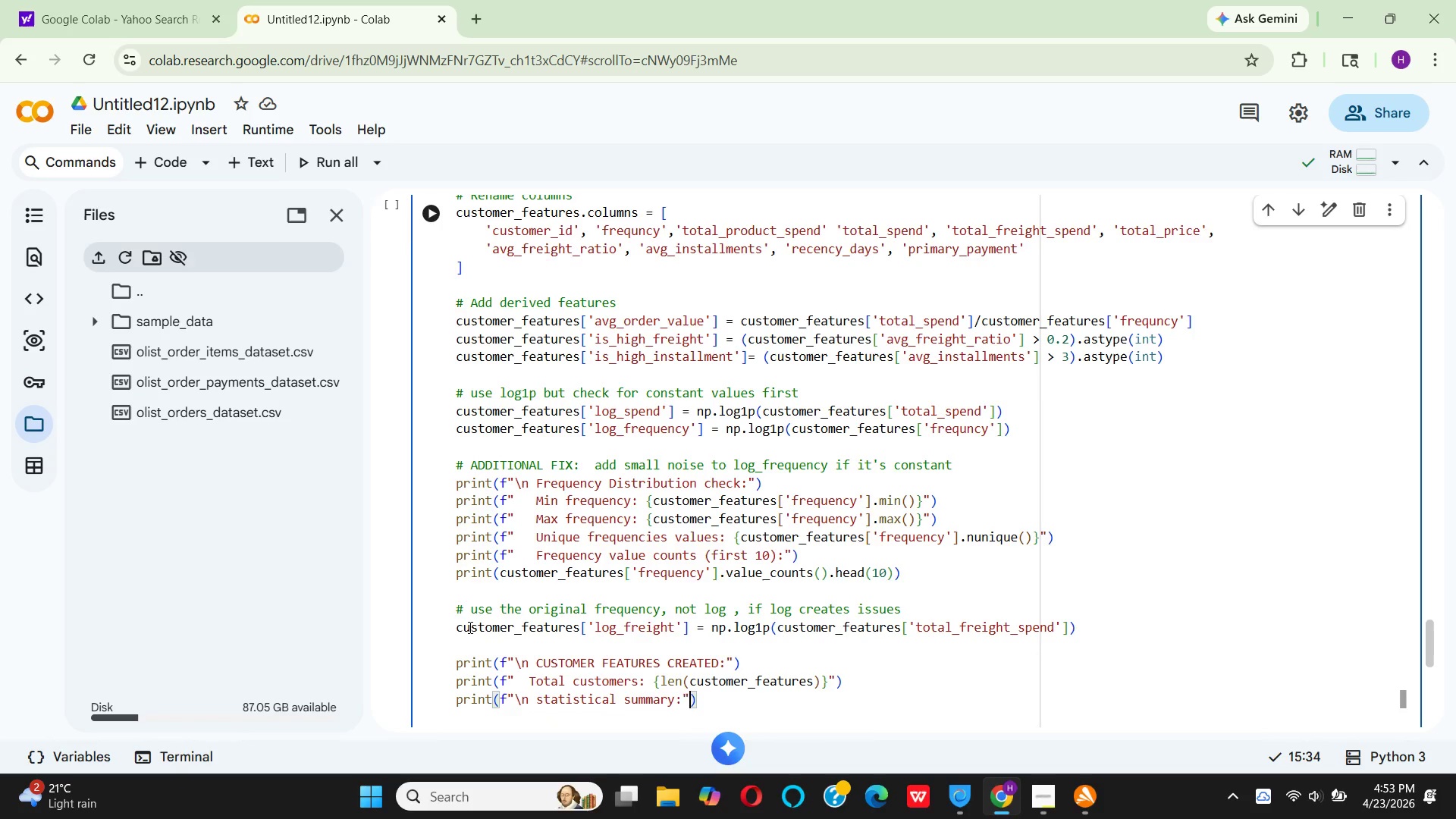 
key(ArrowRight)
 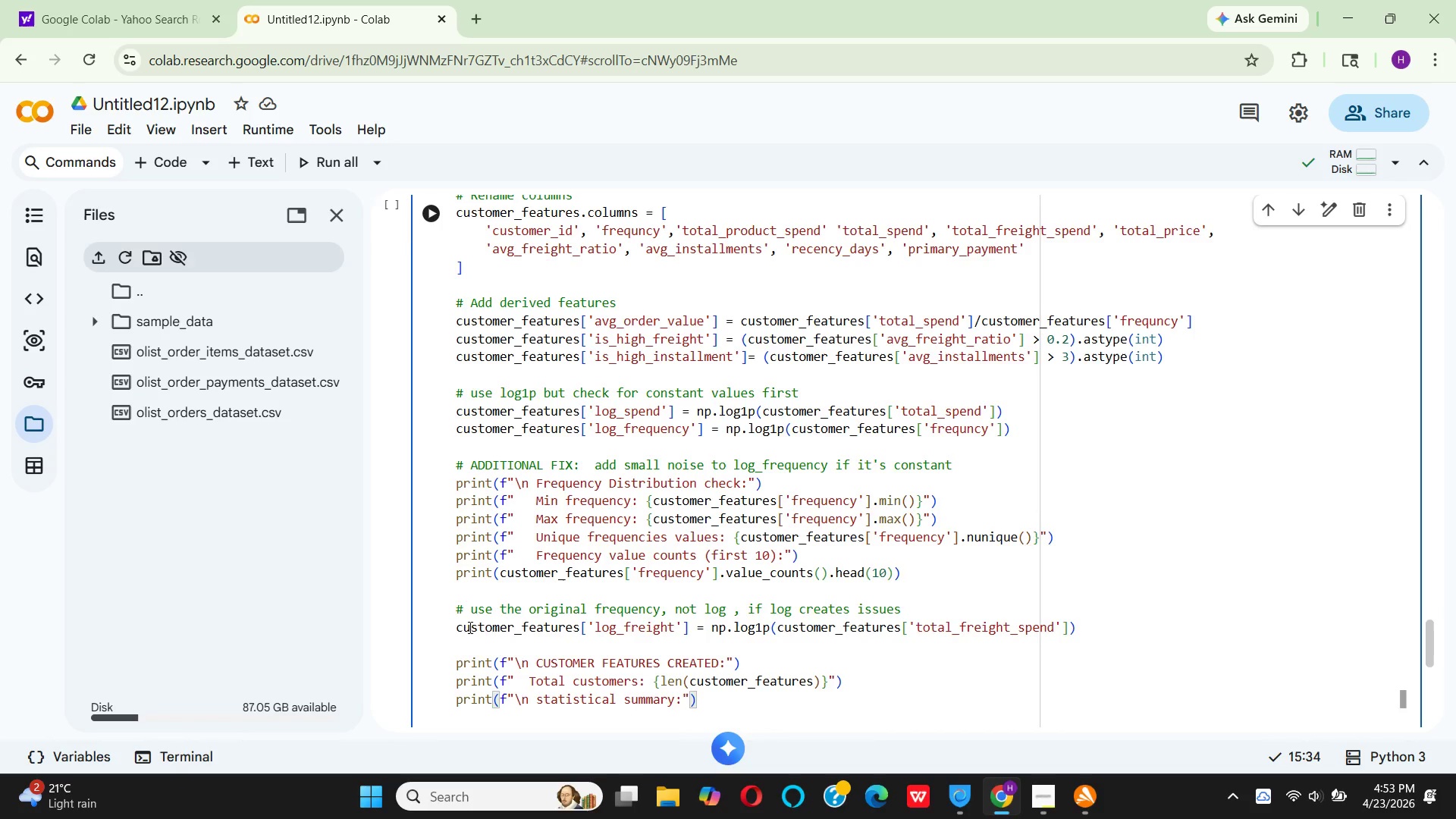 
key(Enter)
 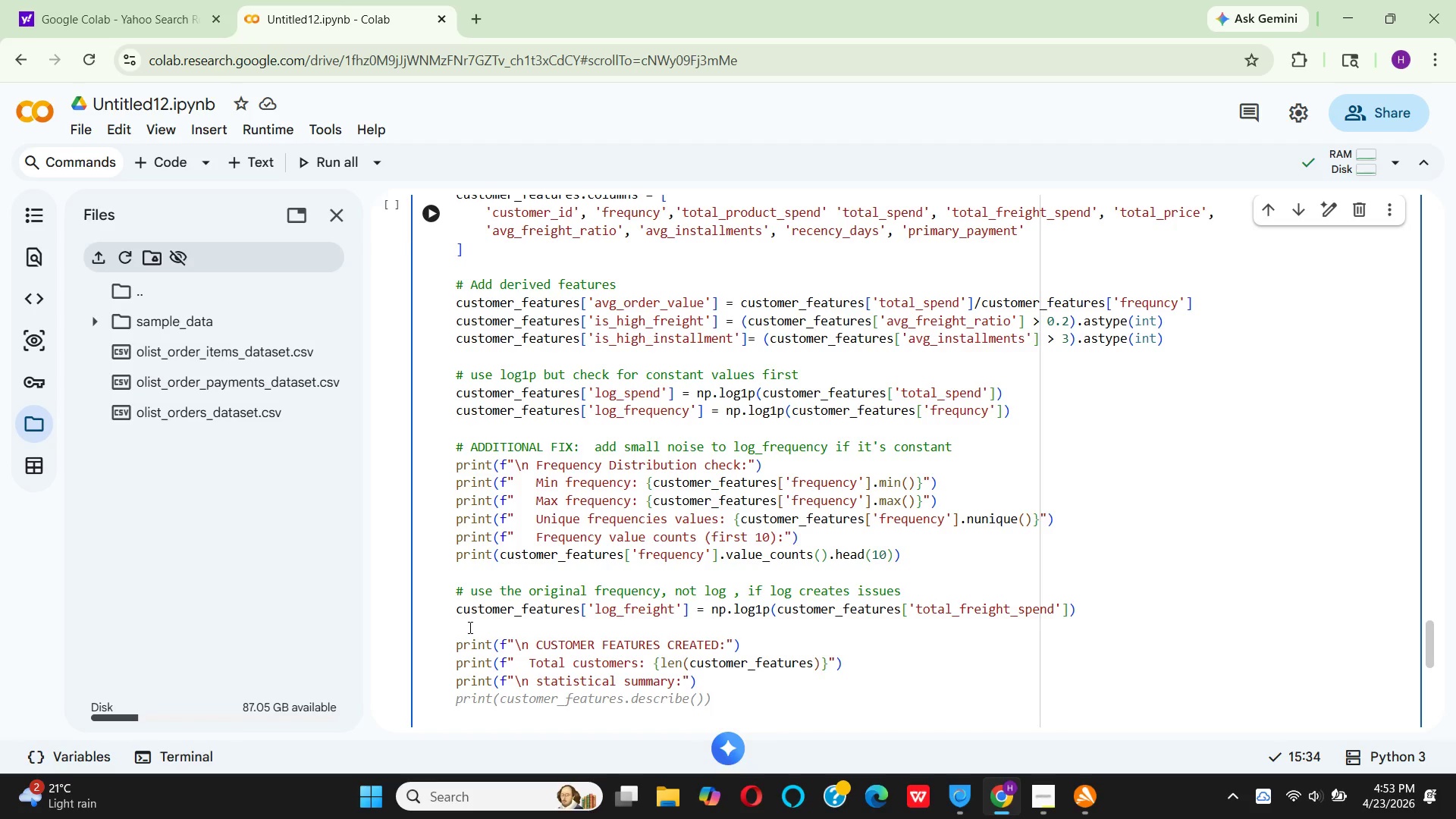 
type(print()
 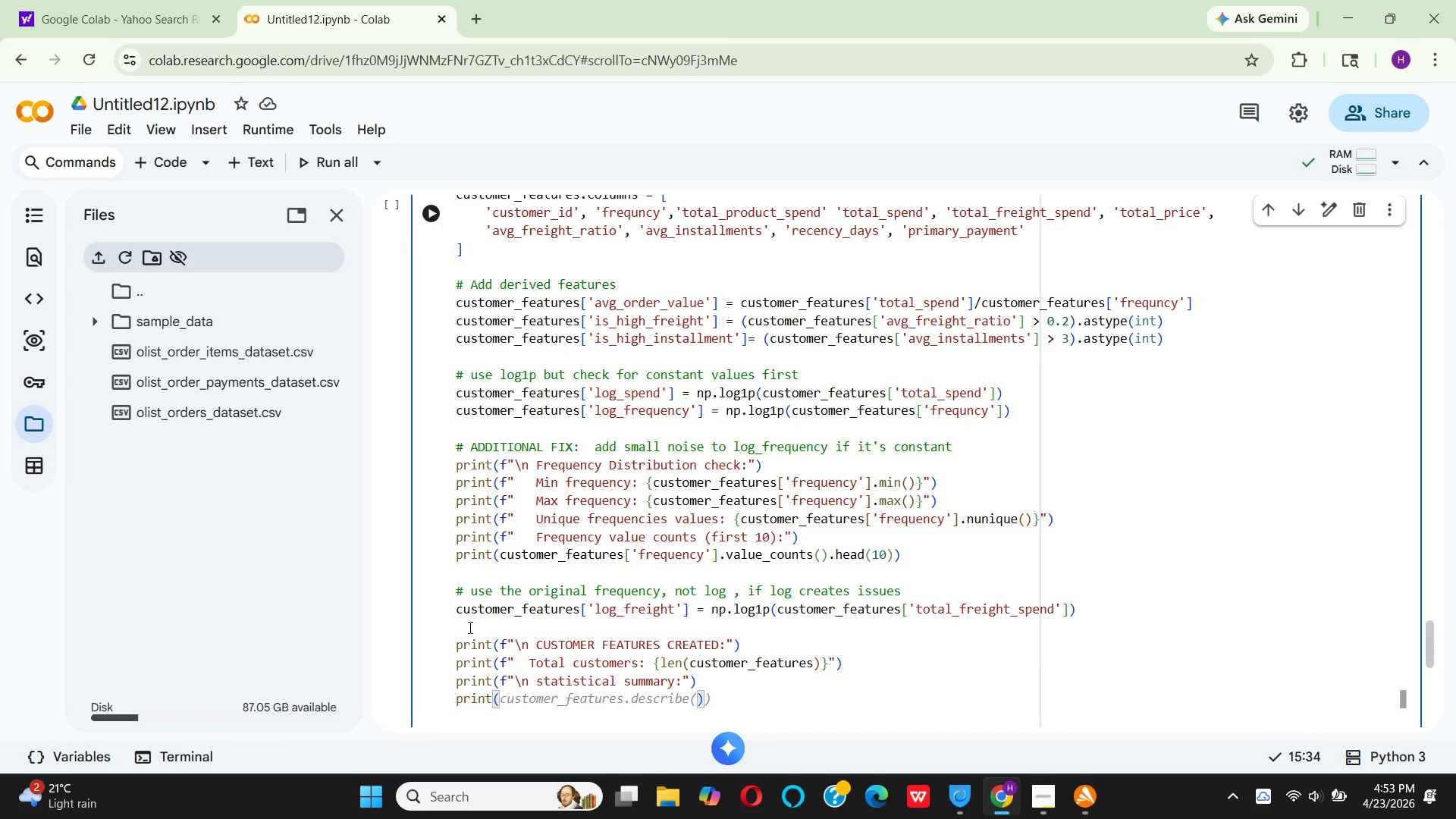 
wait(6.73)
 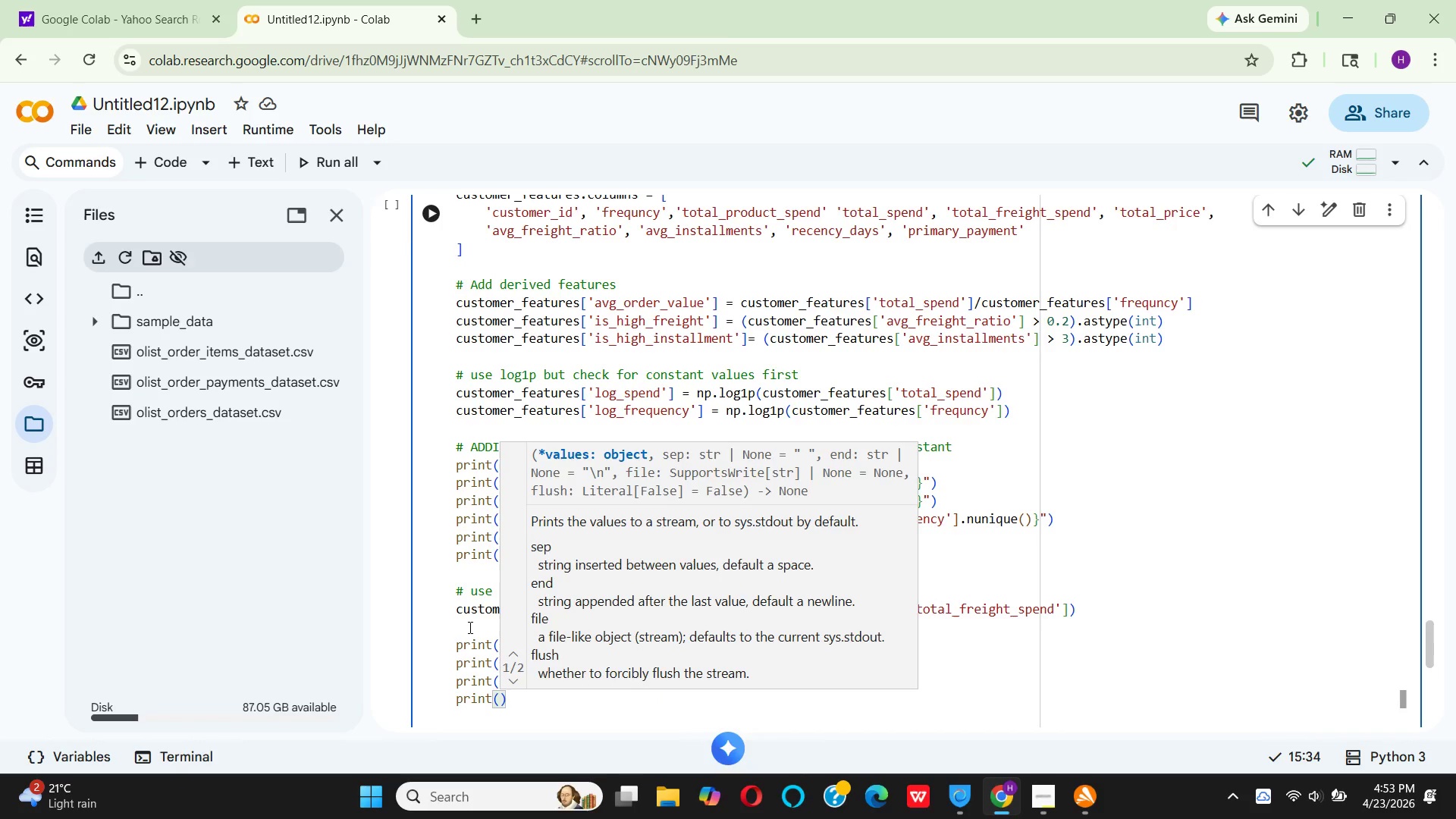 
type(cust)
 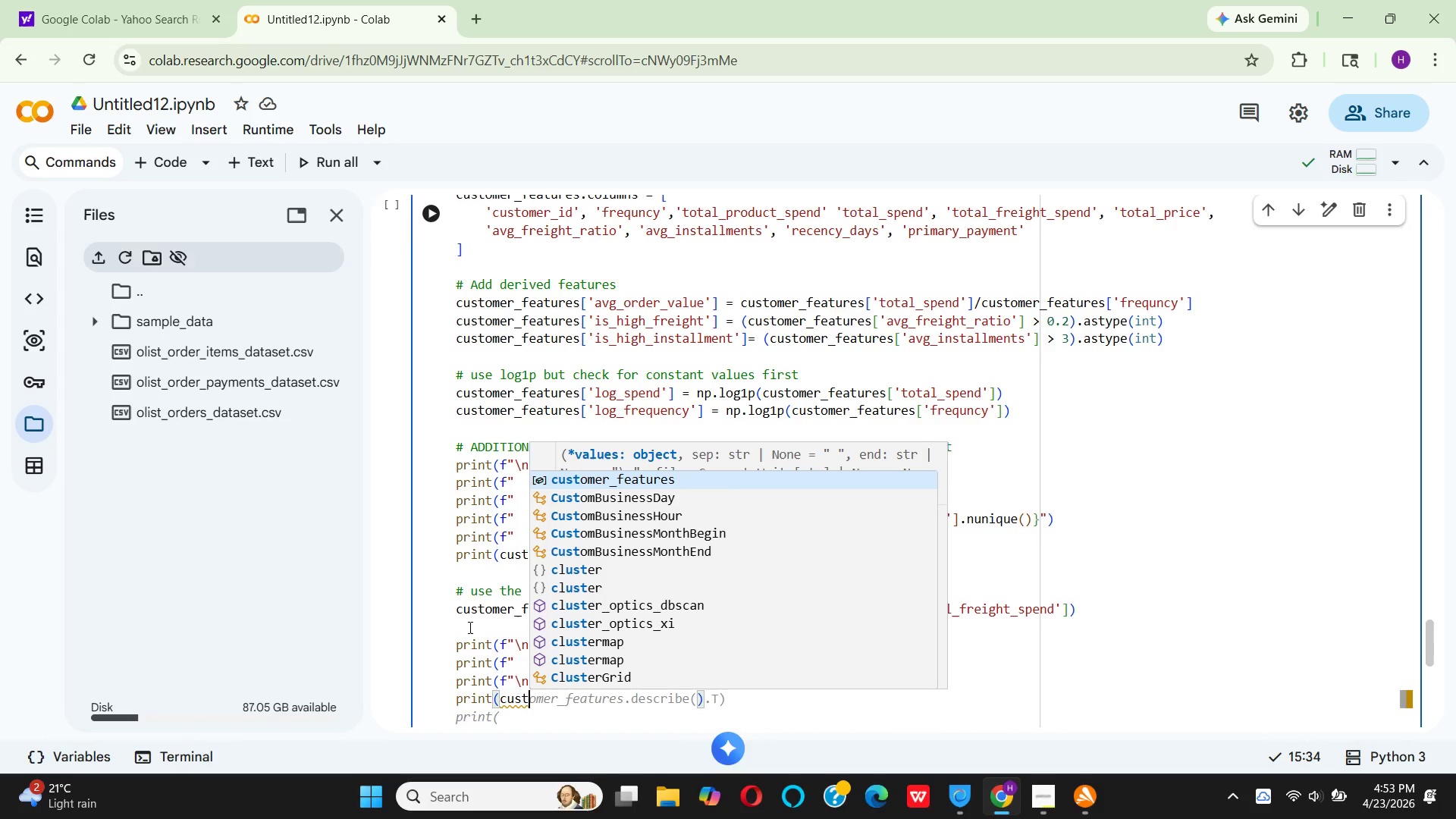 
key(ArrowRight)
 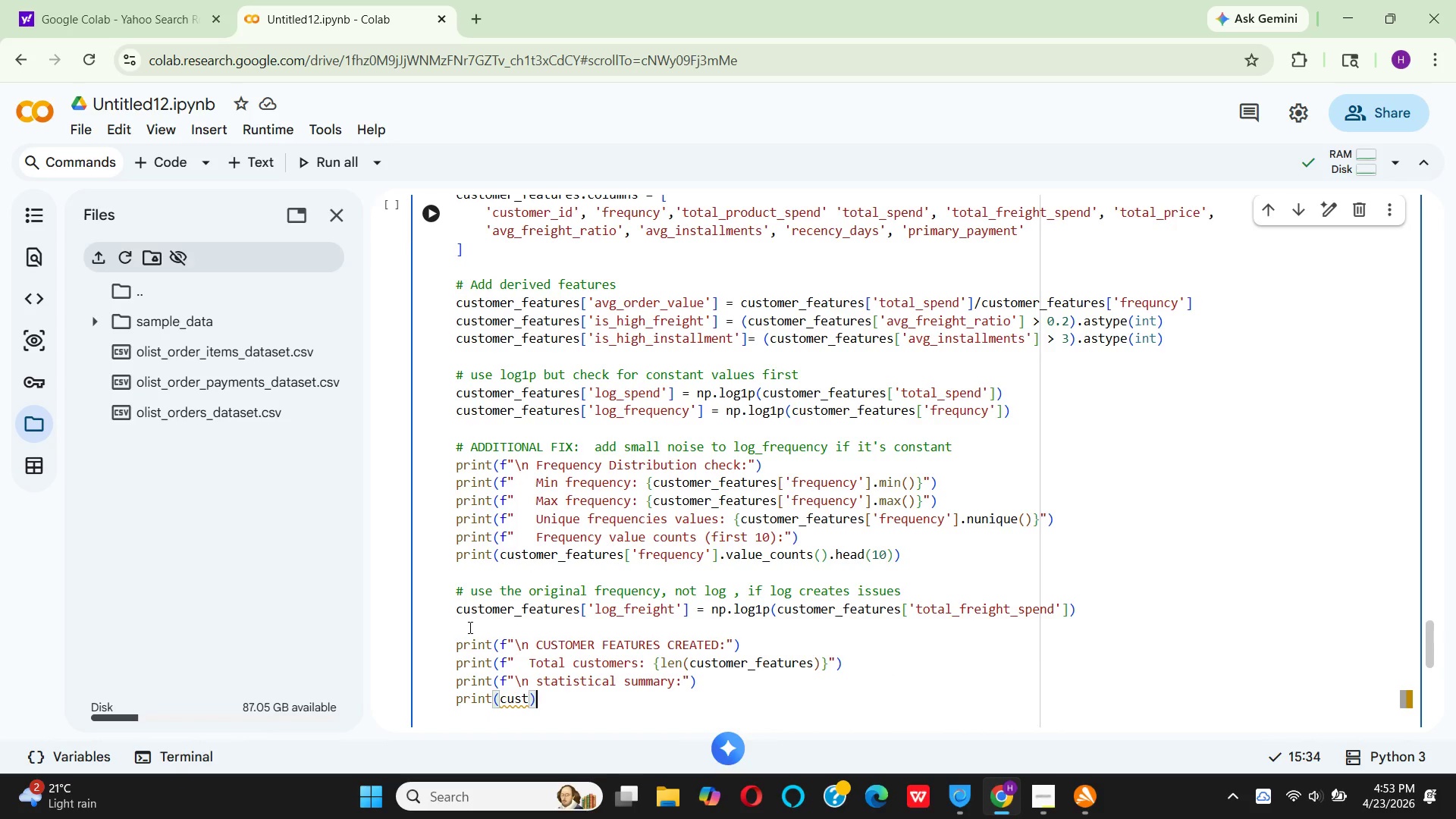 
key(Backspace)
 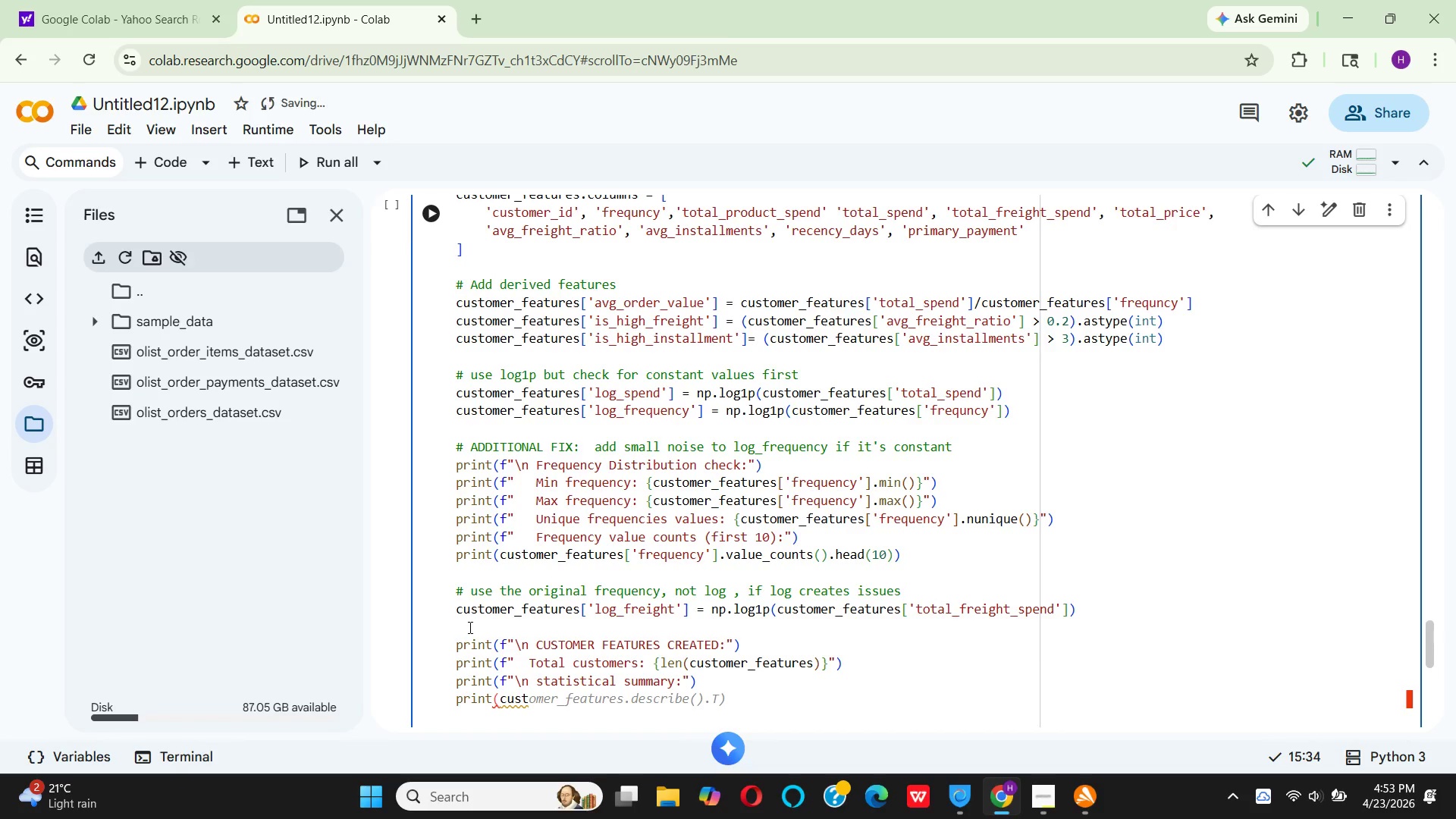 
type(omer)
 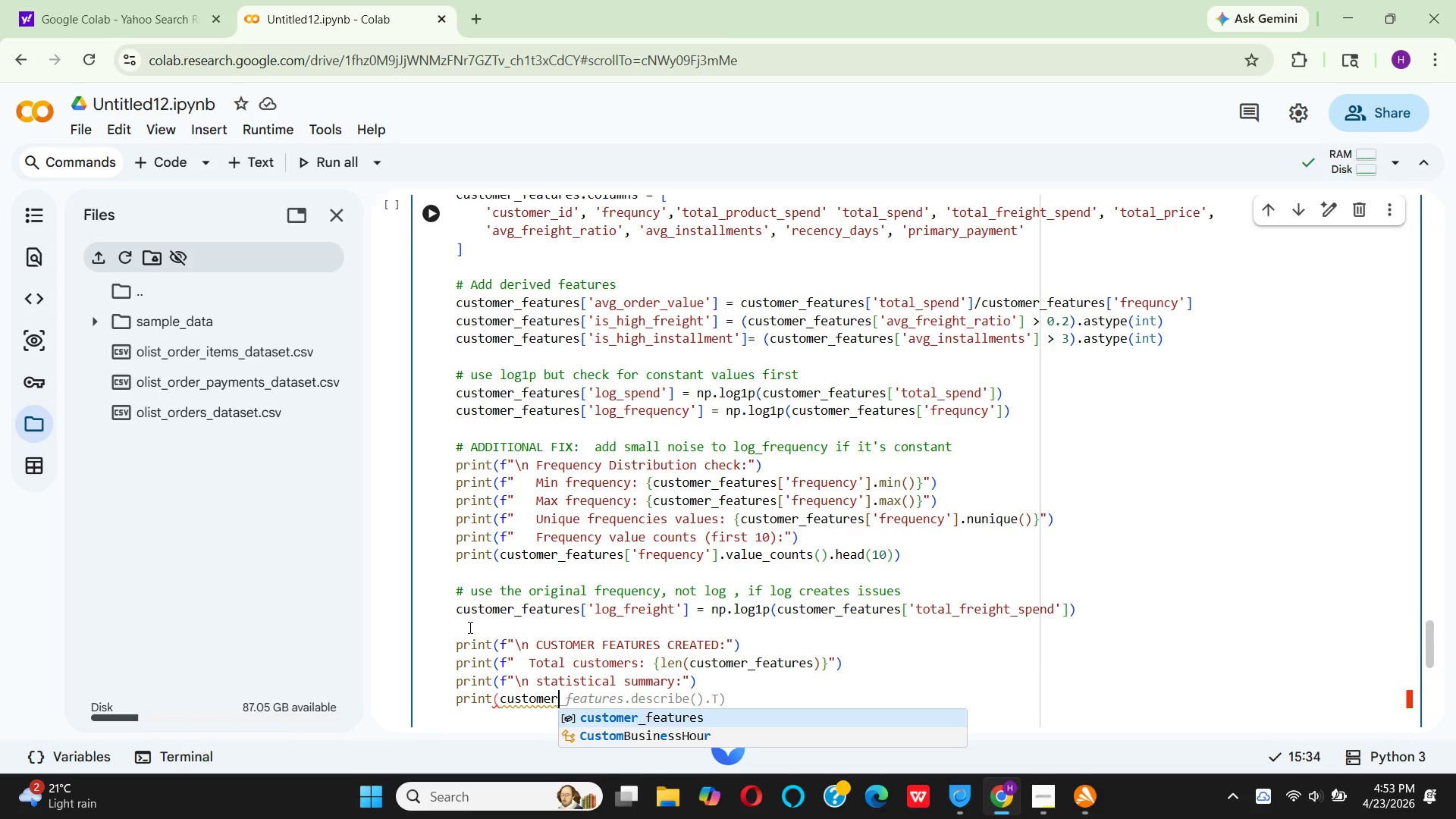 
key(Enter)
 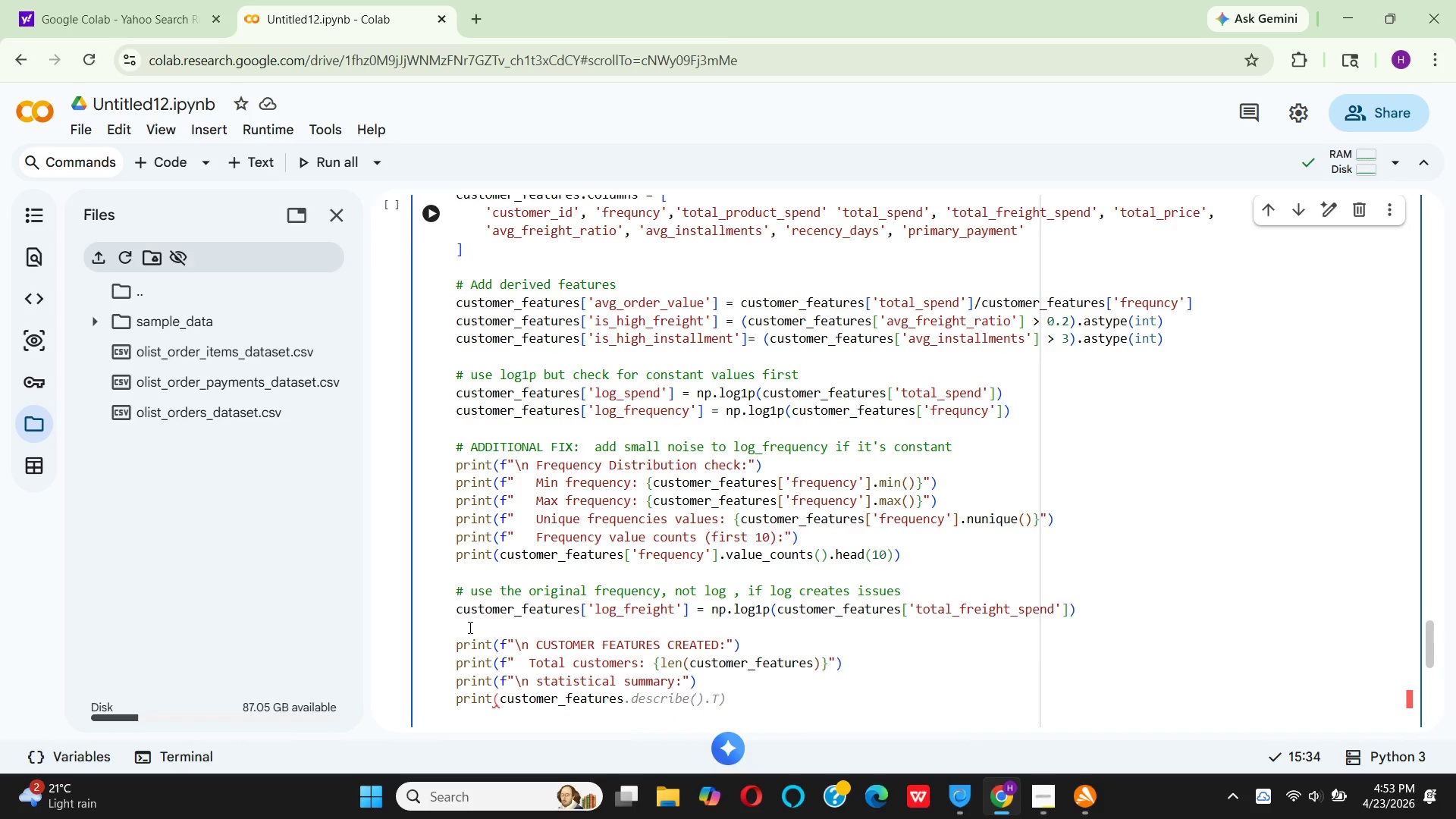 
key(Shift+BracketLeft)
 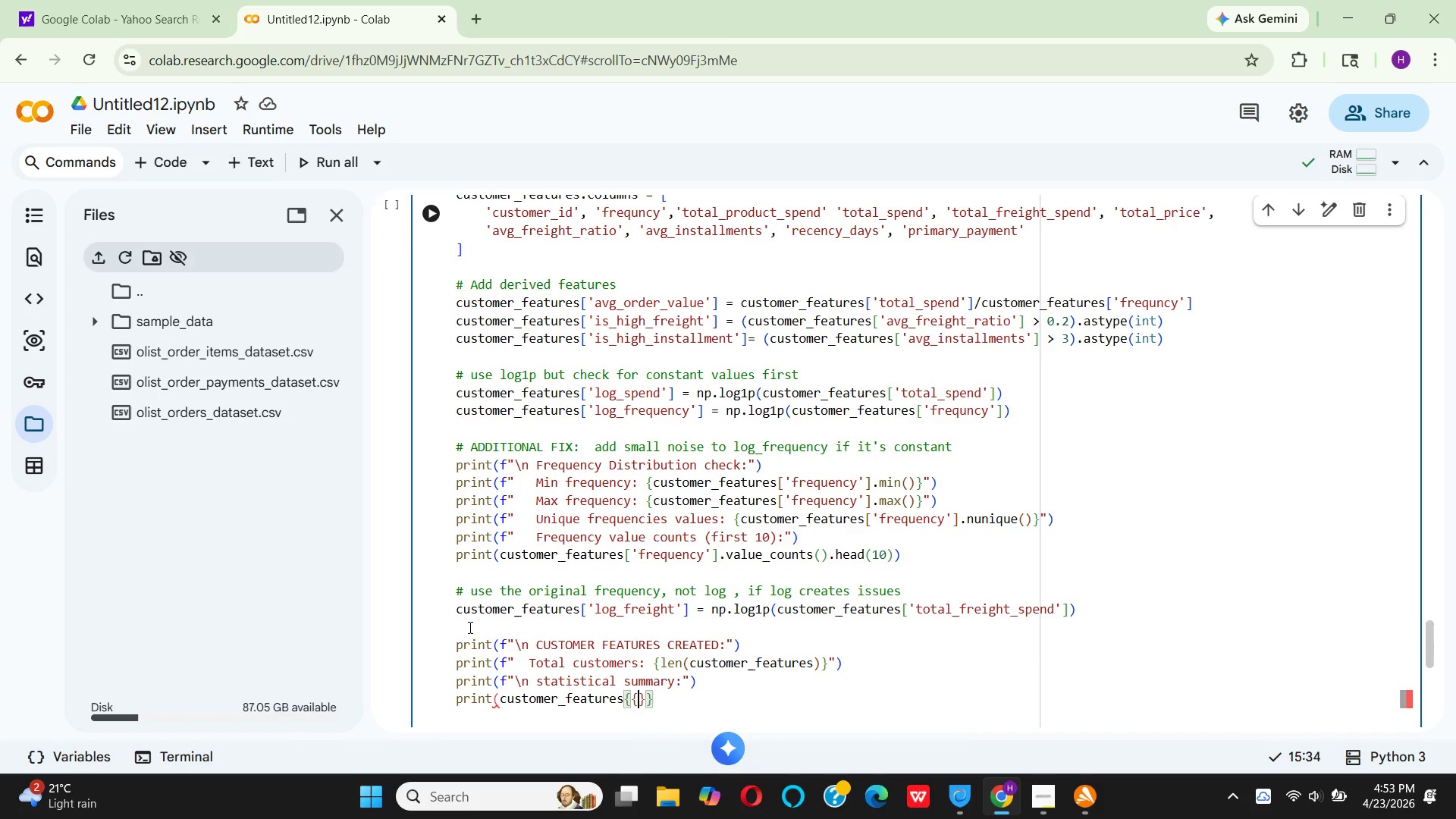 
key(Shift+BracketLeft)
 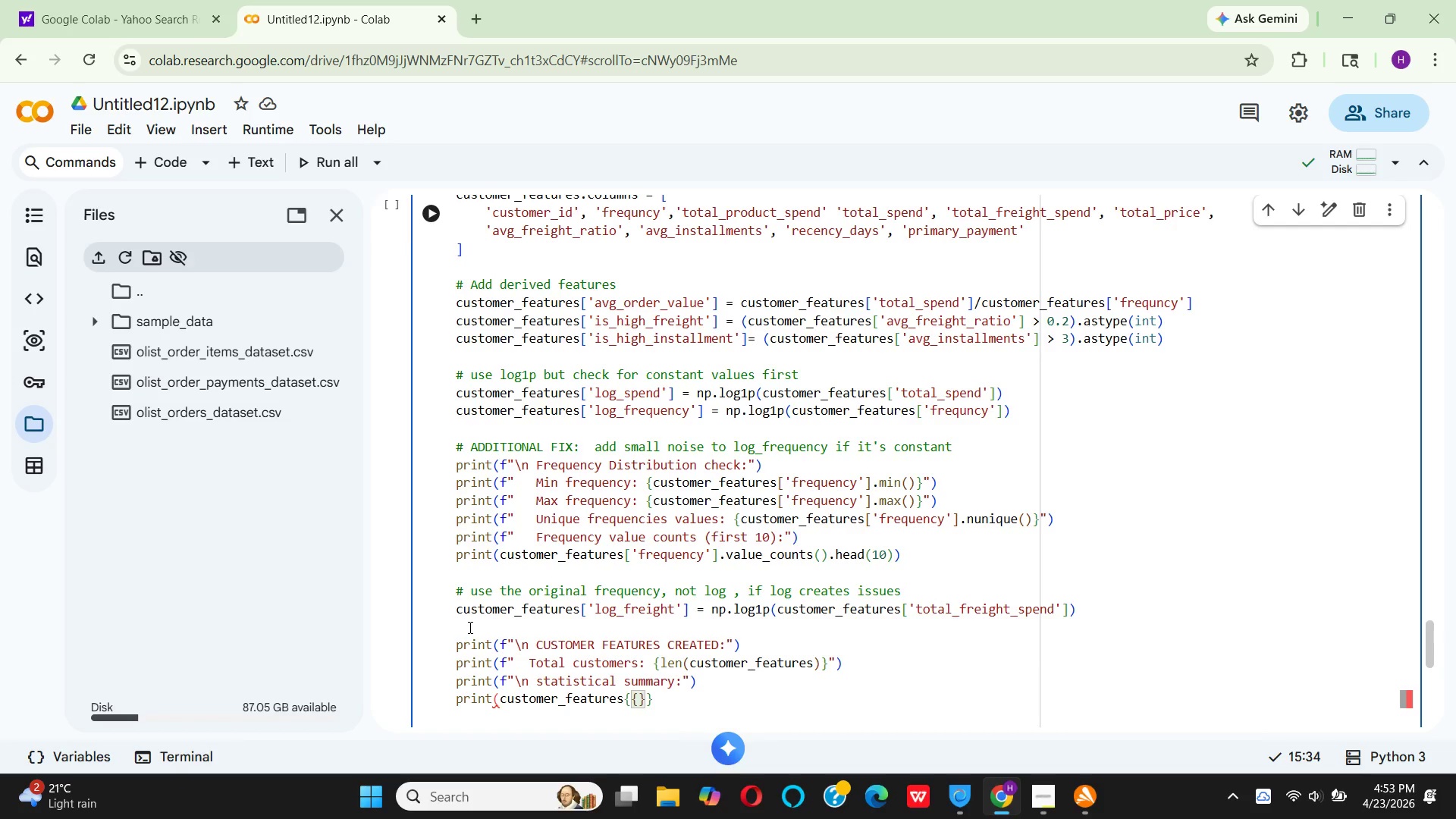 
key(Backspace)
 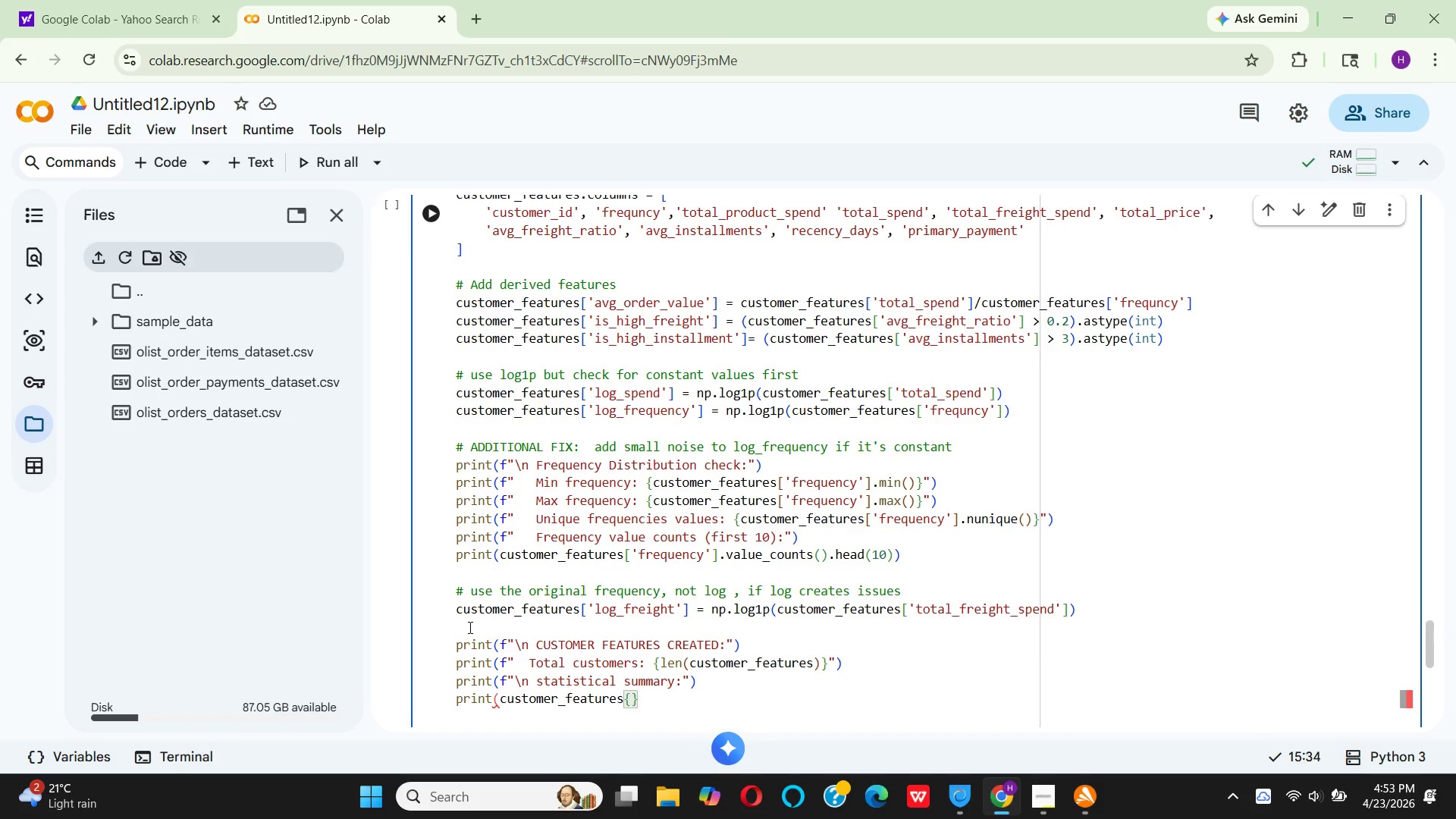 
key(Backspace)
 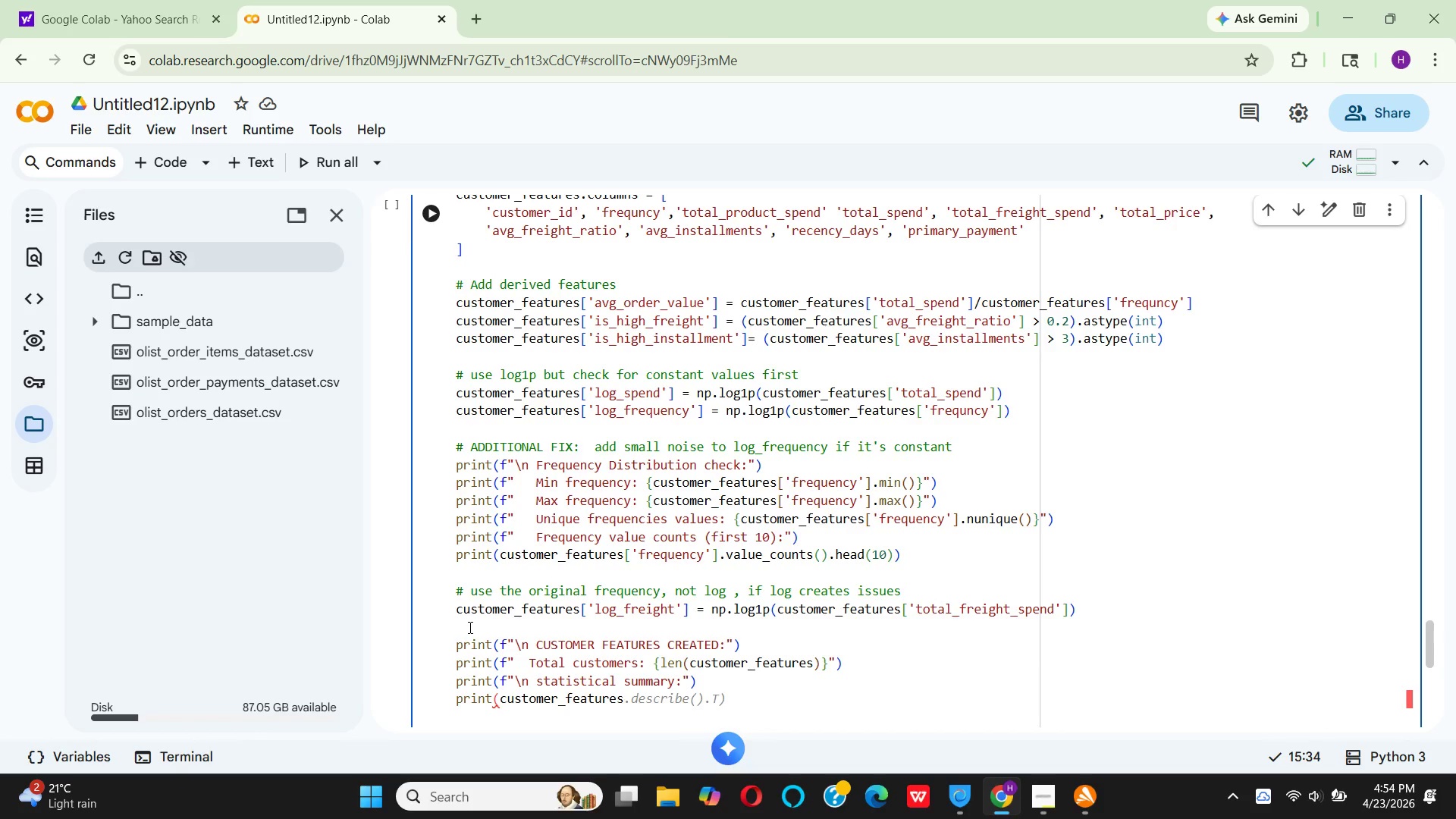 
key(BracketLeft)
 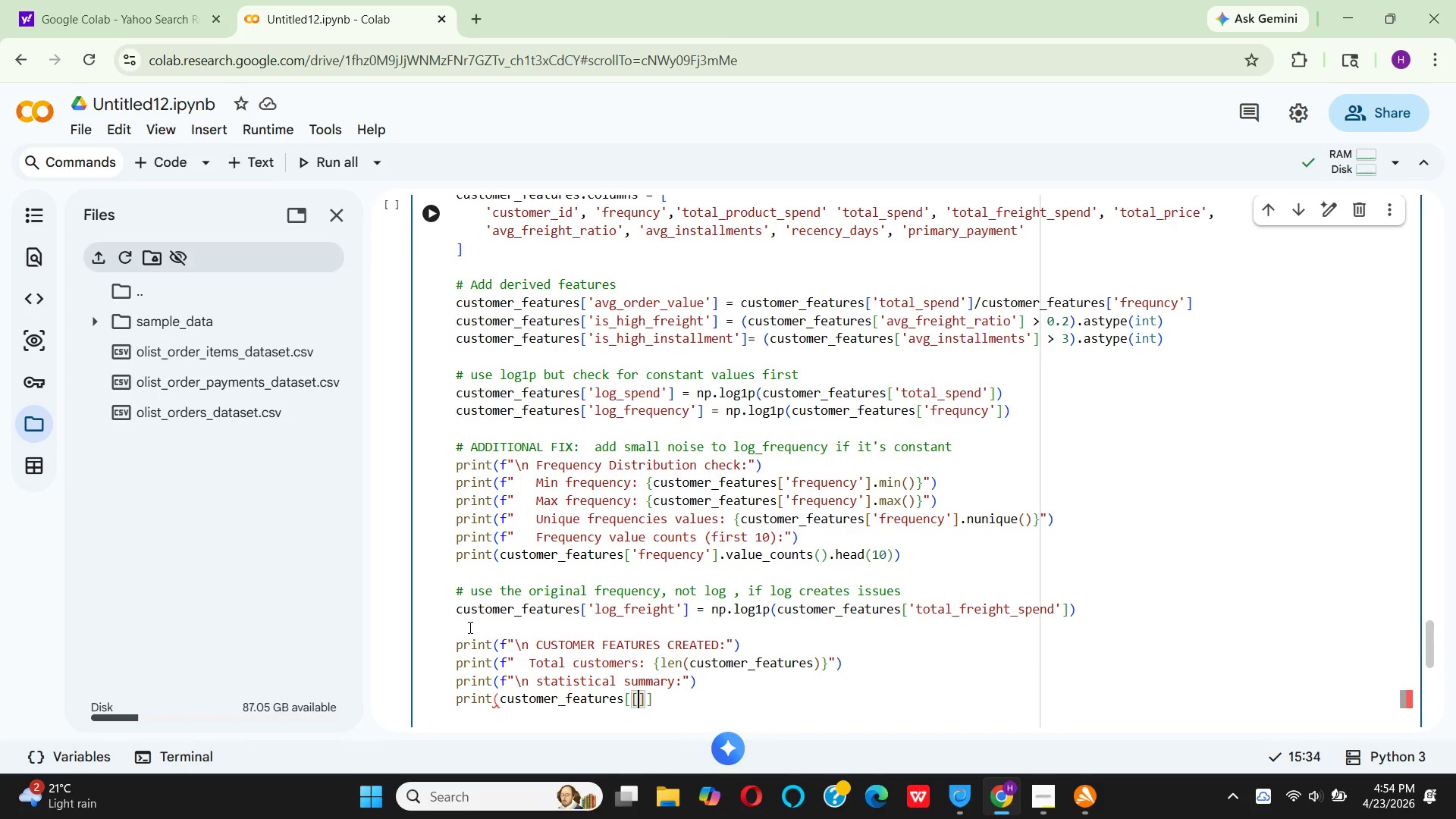 
key(BracketLeft)
 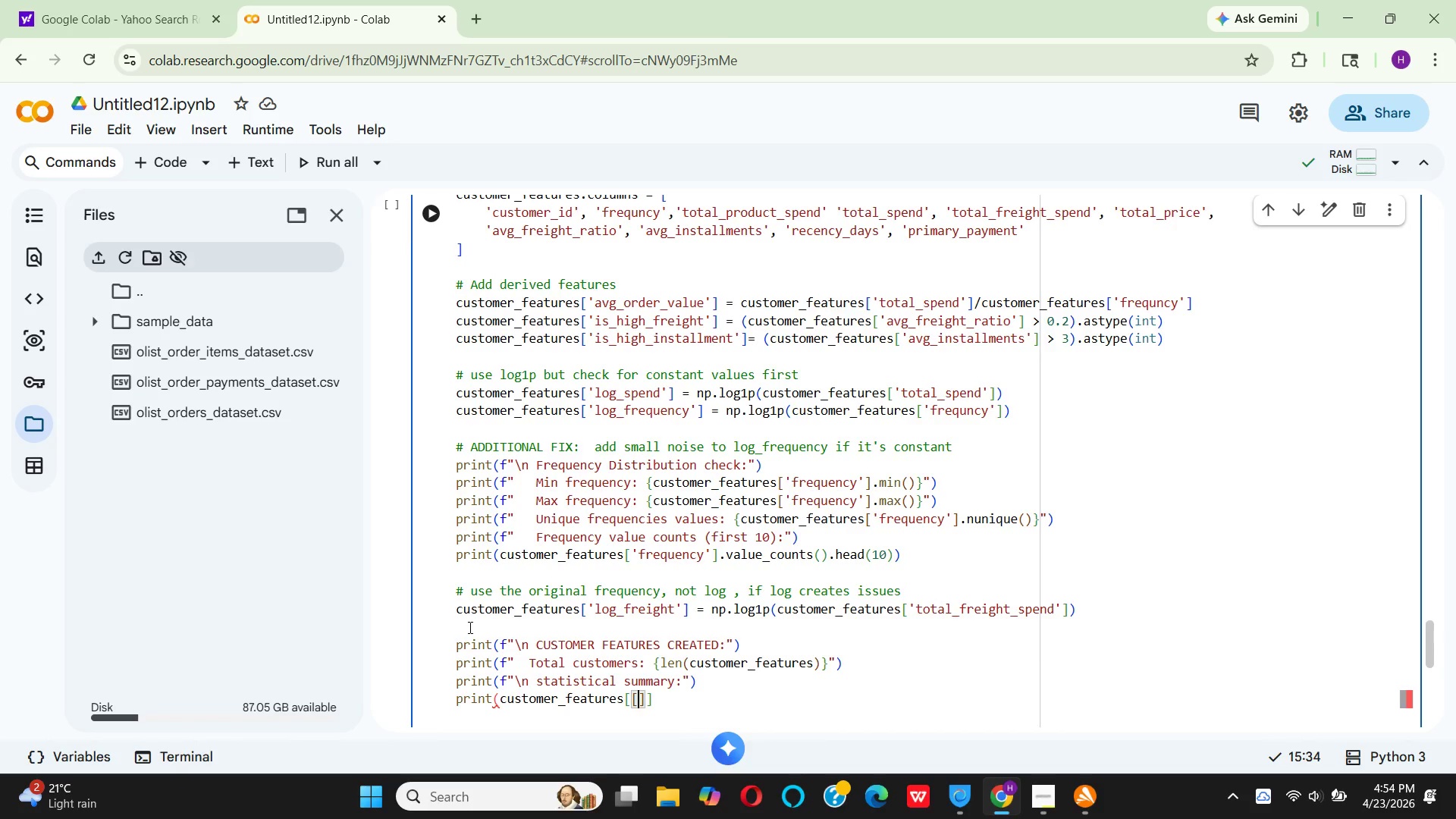 
key(Quote)
 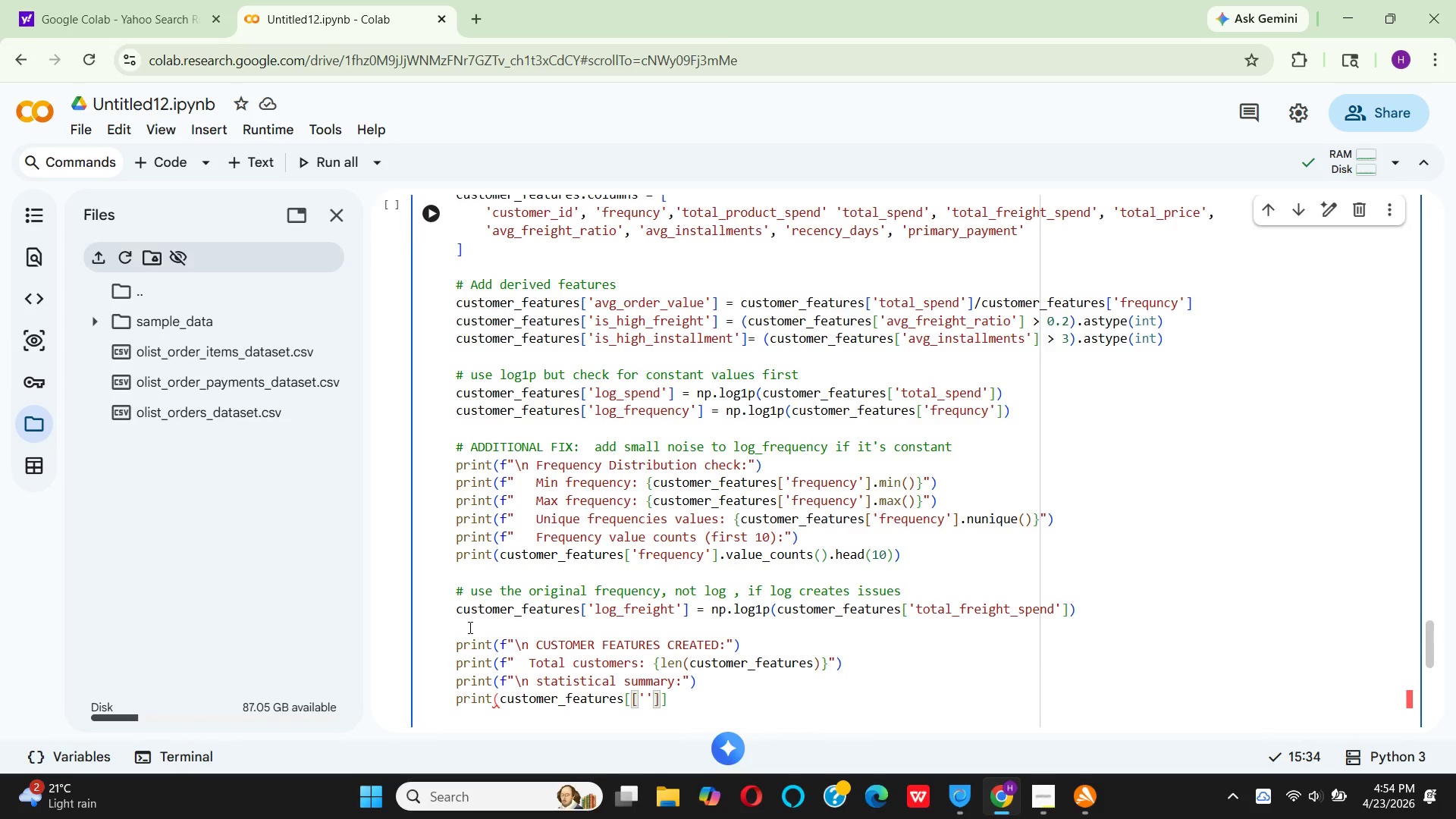 
type(frequ)
 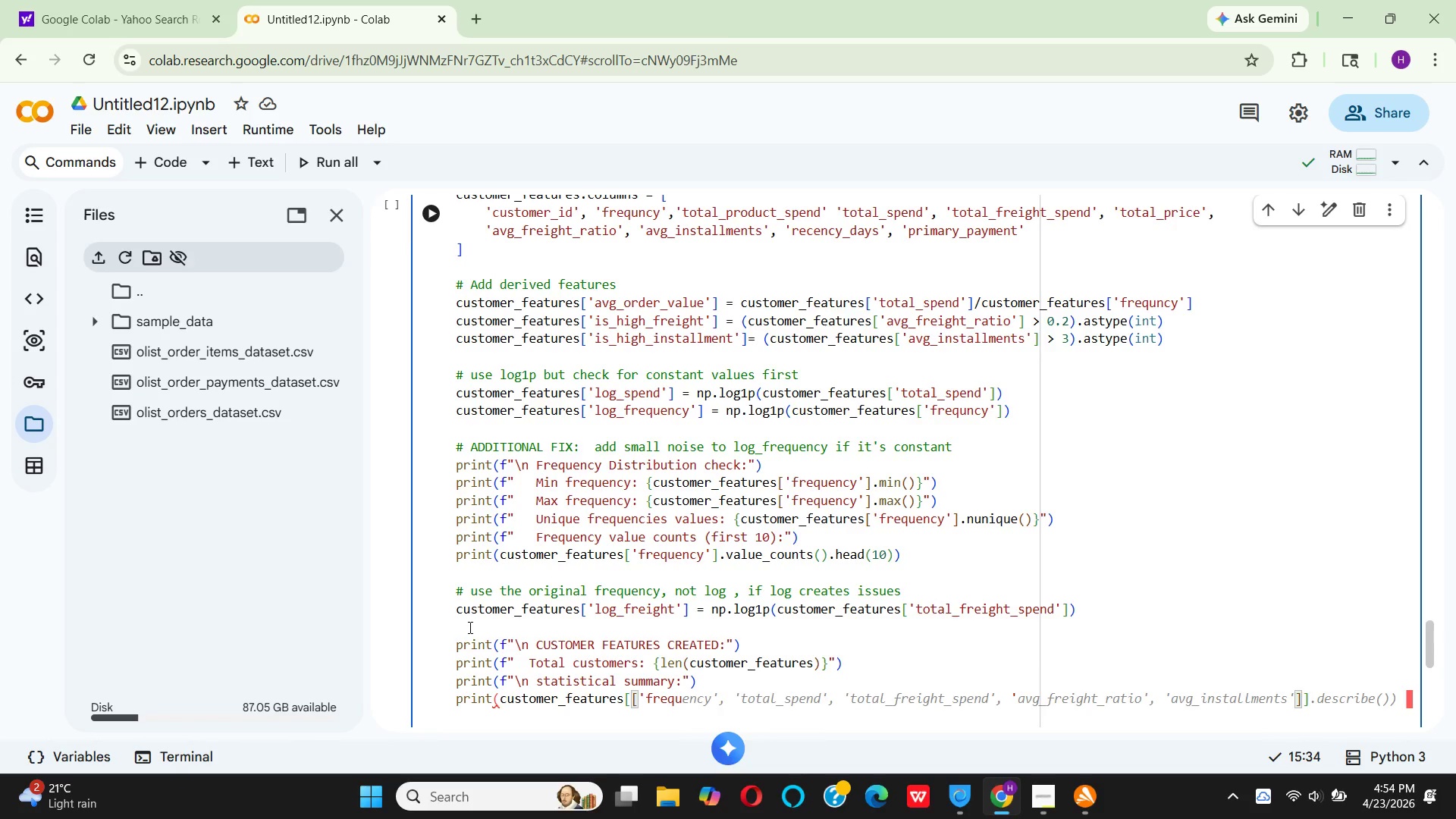 
type(ency)
 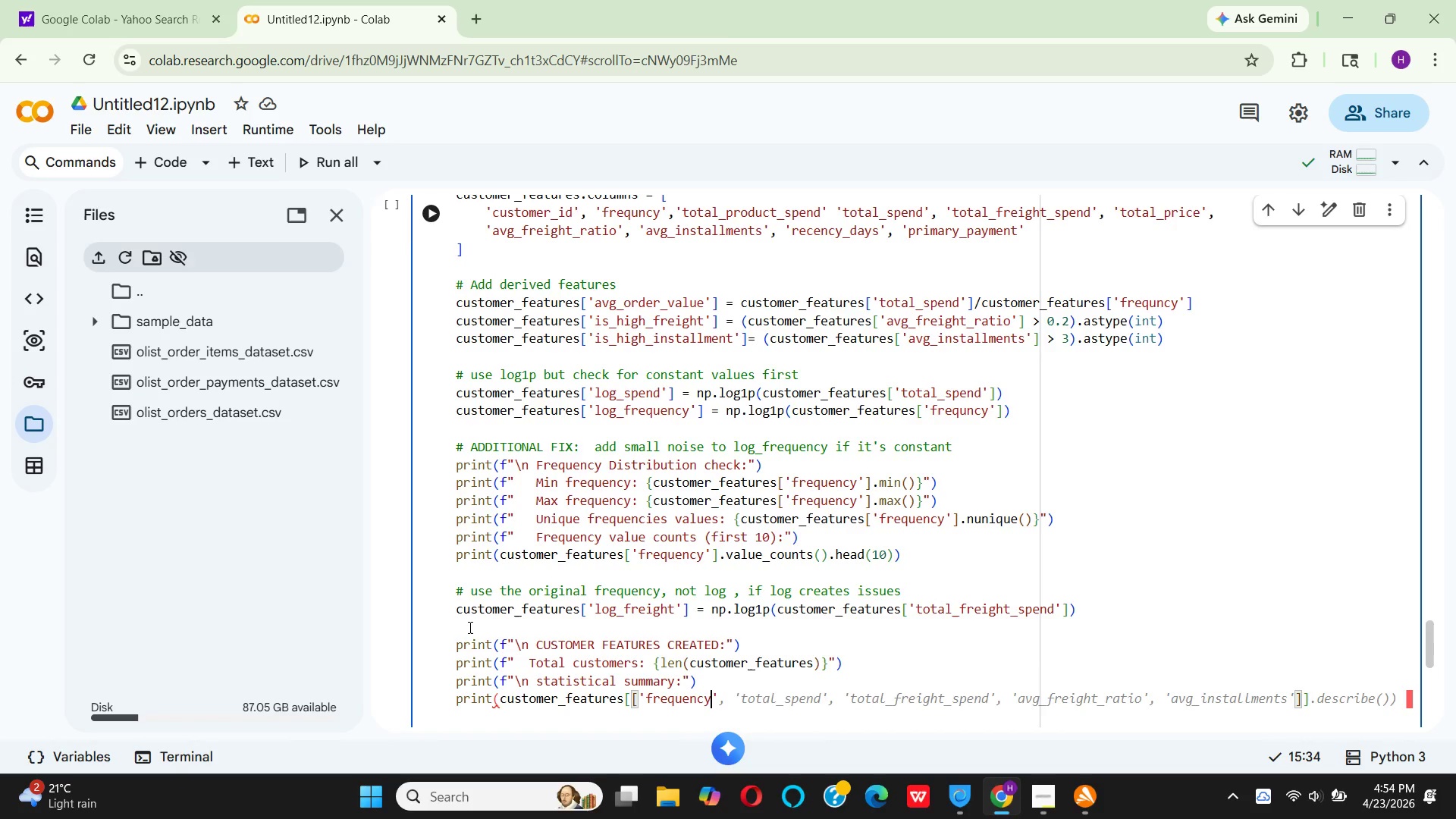 
key(ArrowRight)
 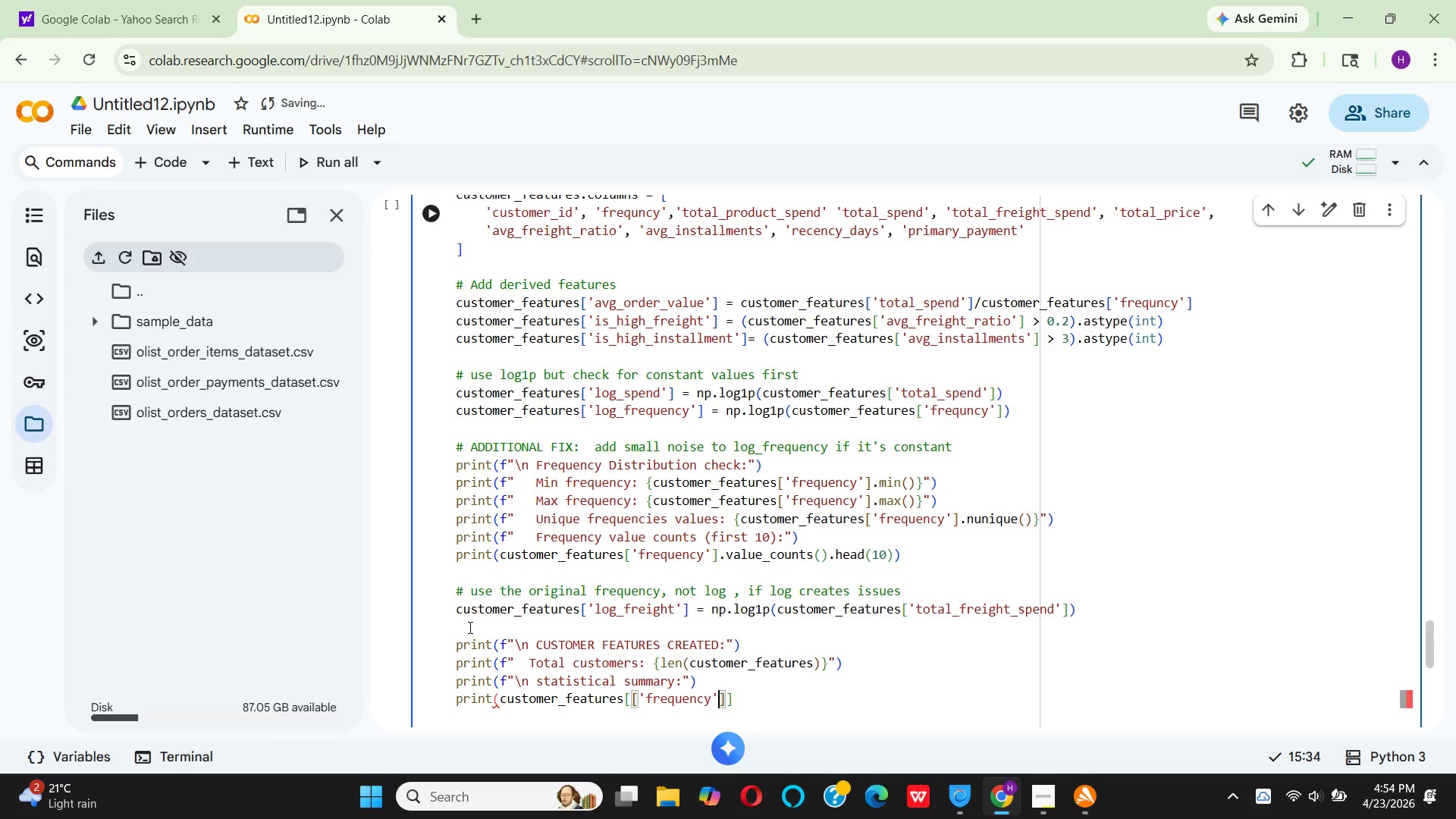 
type(, 'total_spend)
 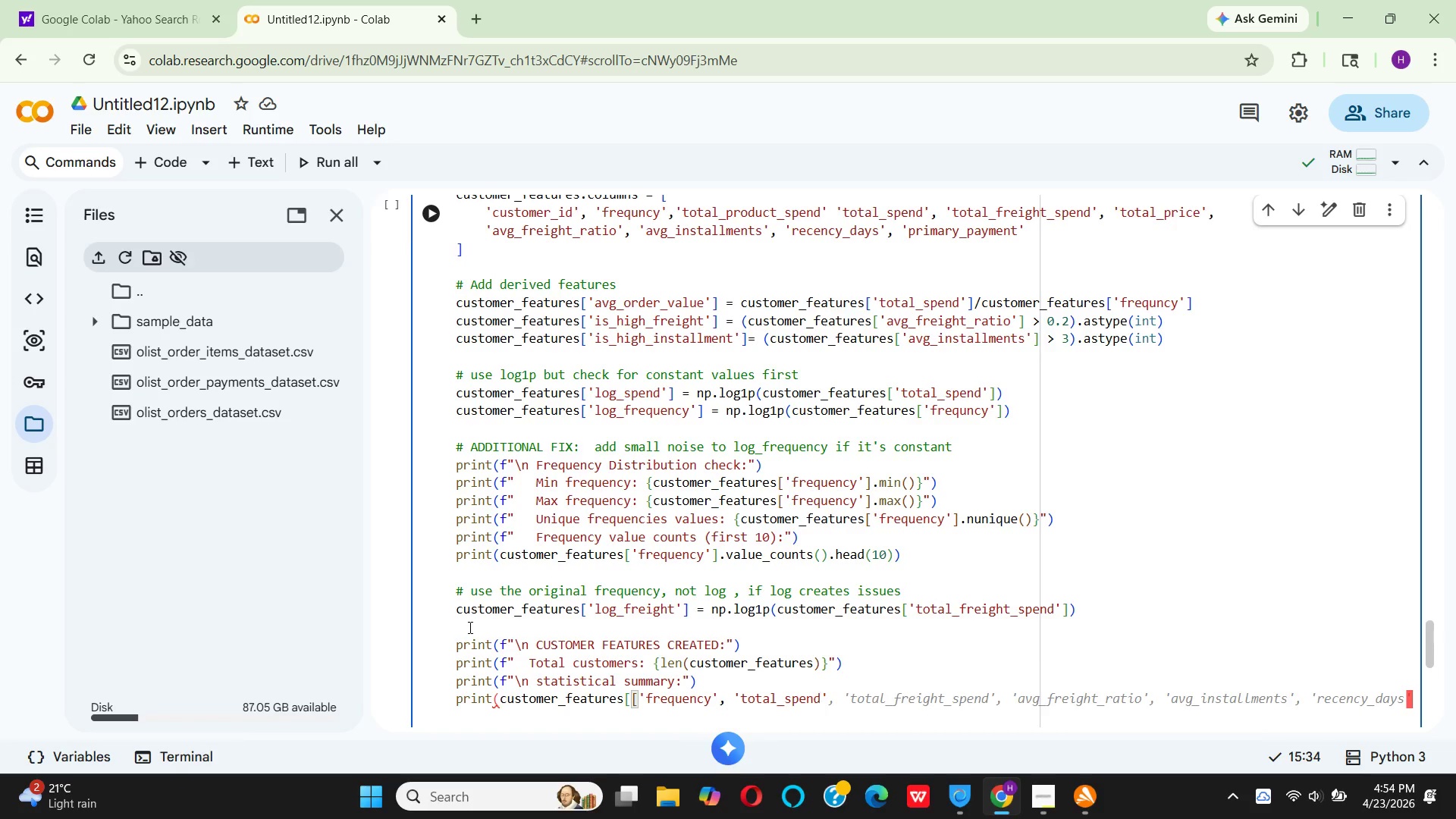 
key(ArrowRight)
 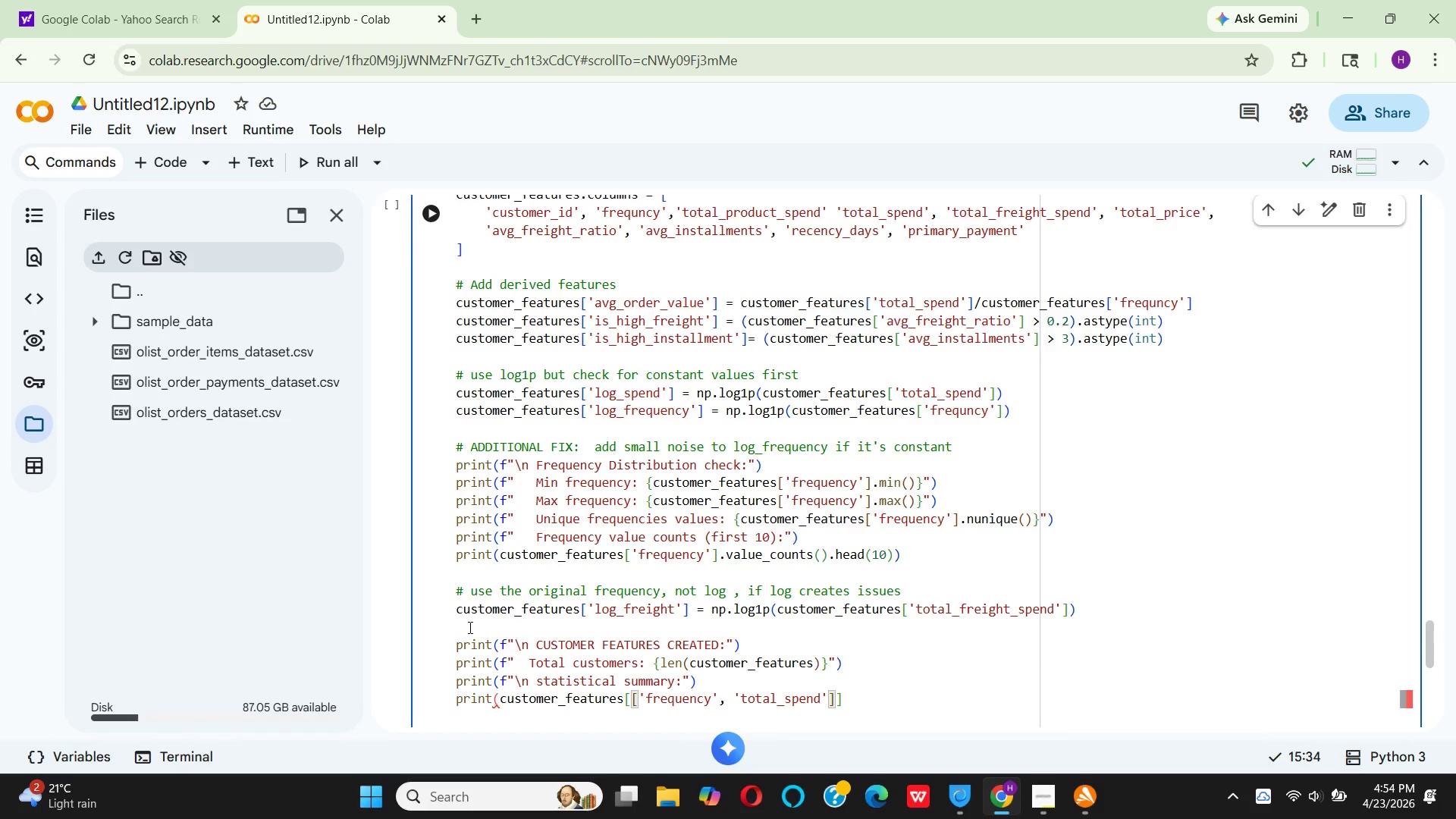 
key(Comma)
 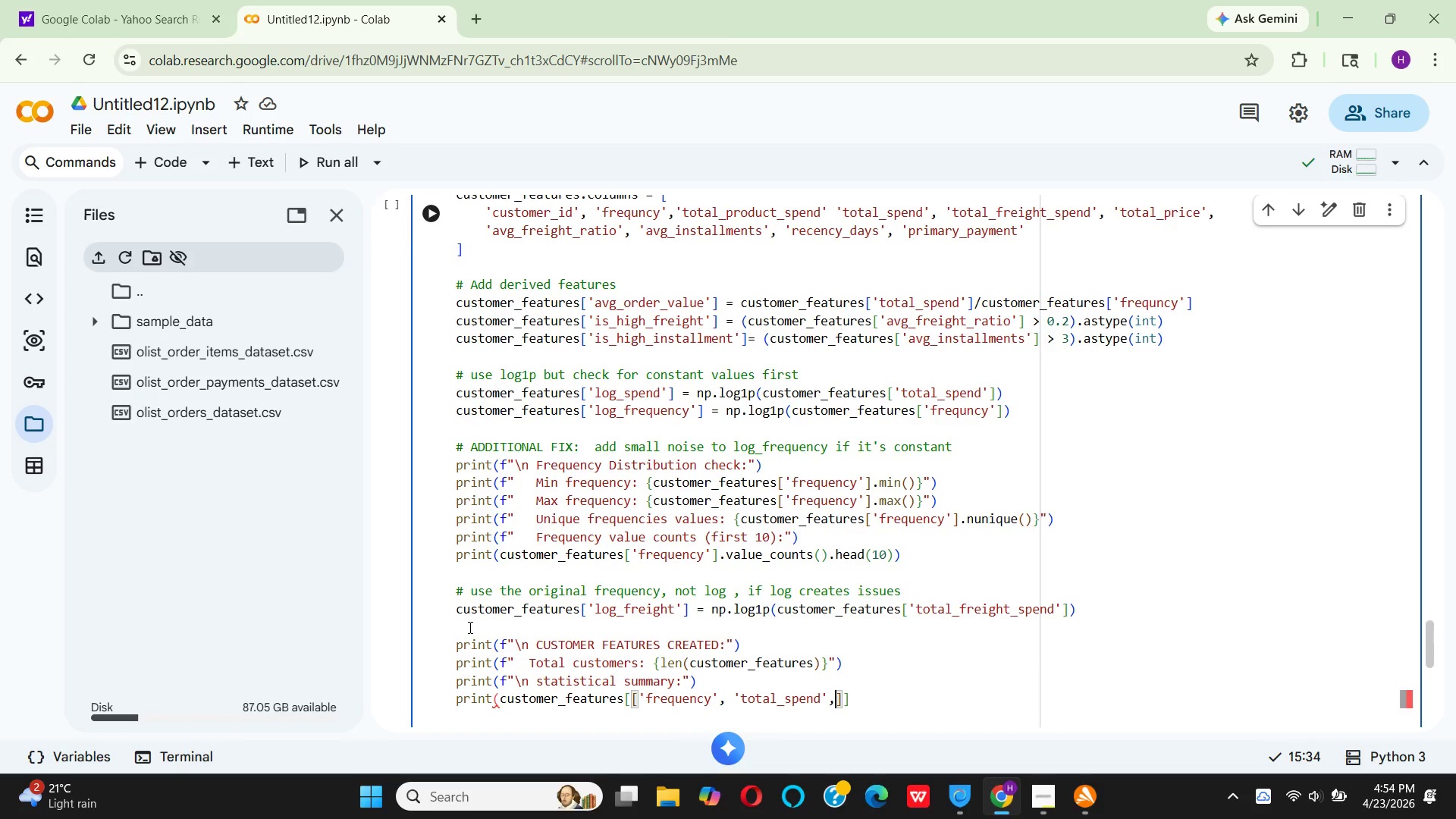 
key(Space)
 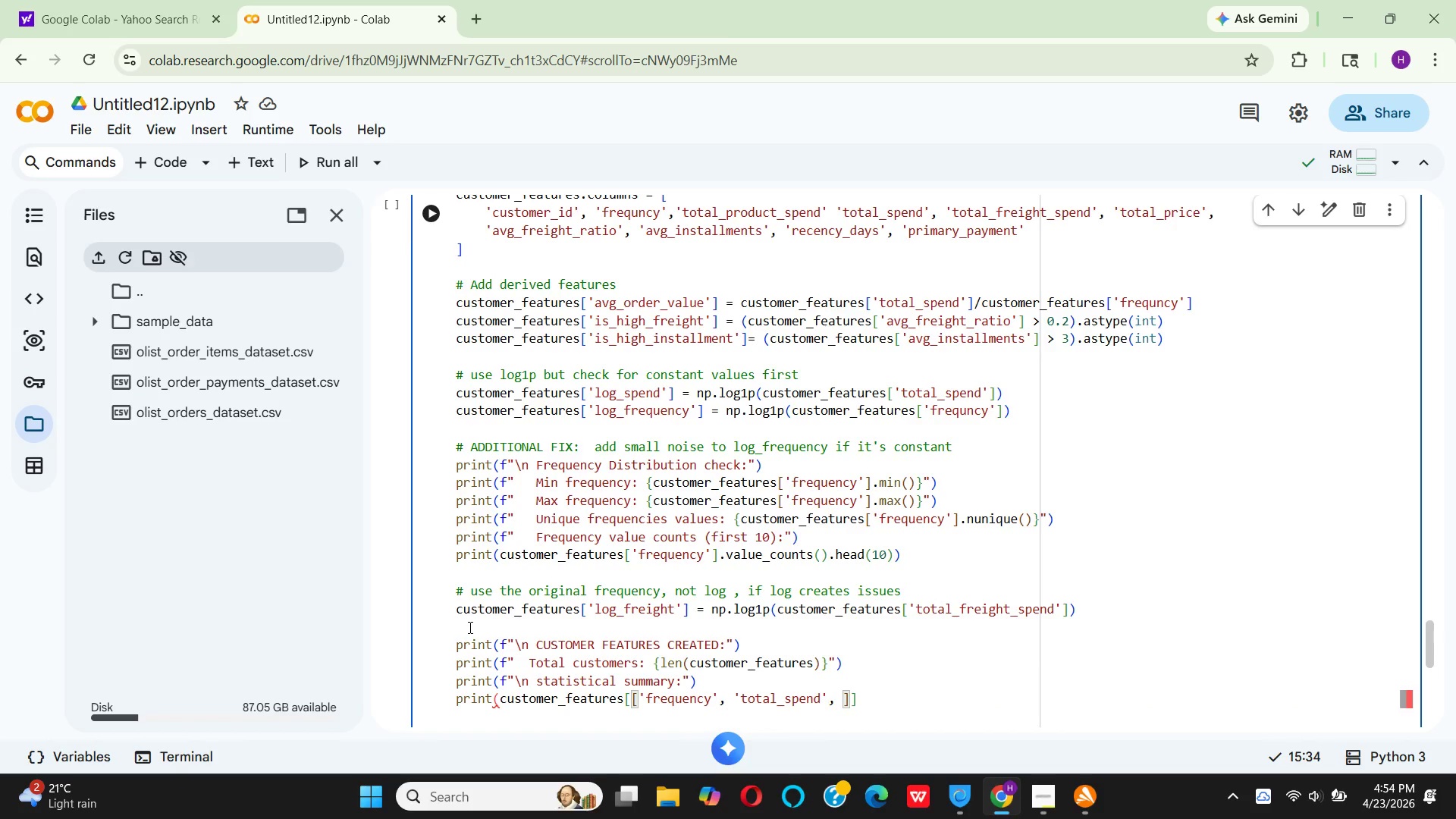 
type('avg_freight_ratio)
 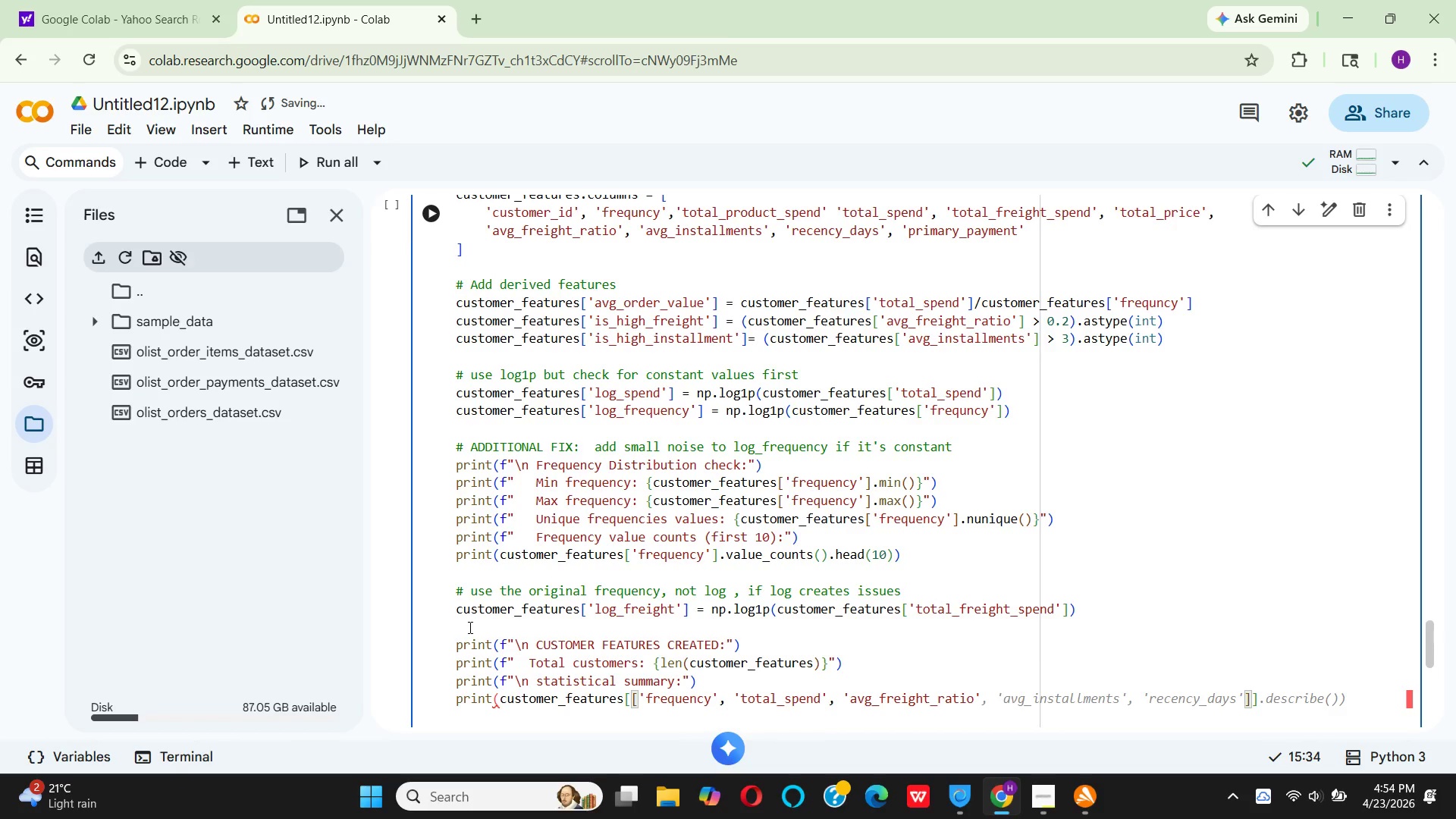 
key(ArrowRight)
 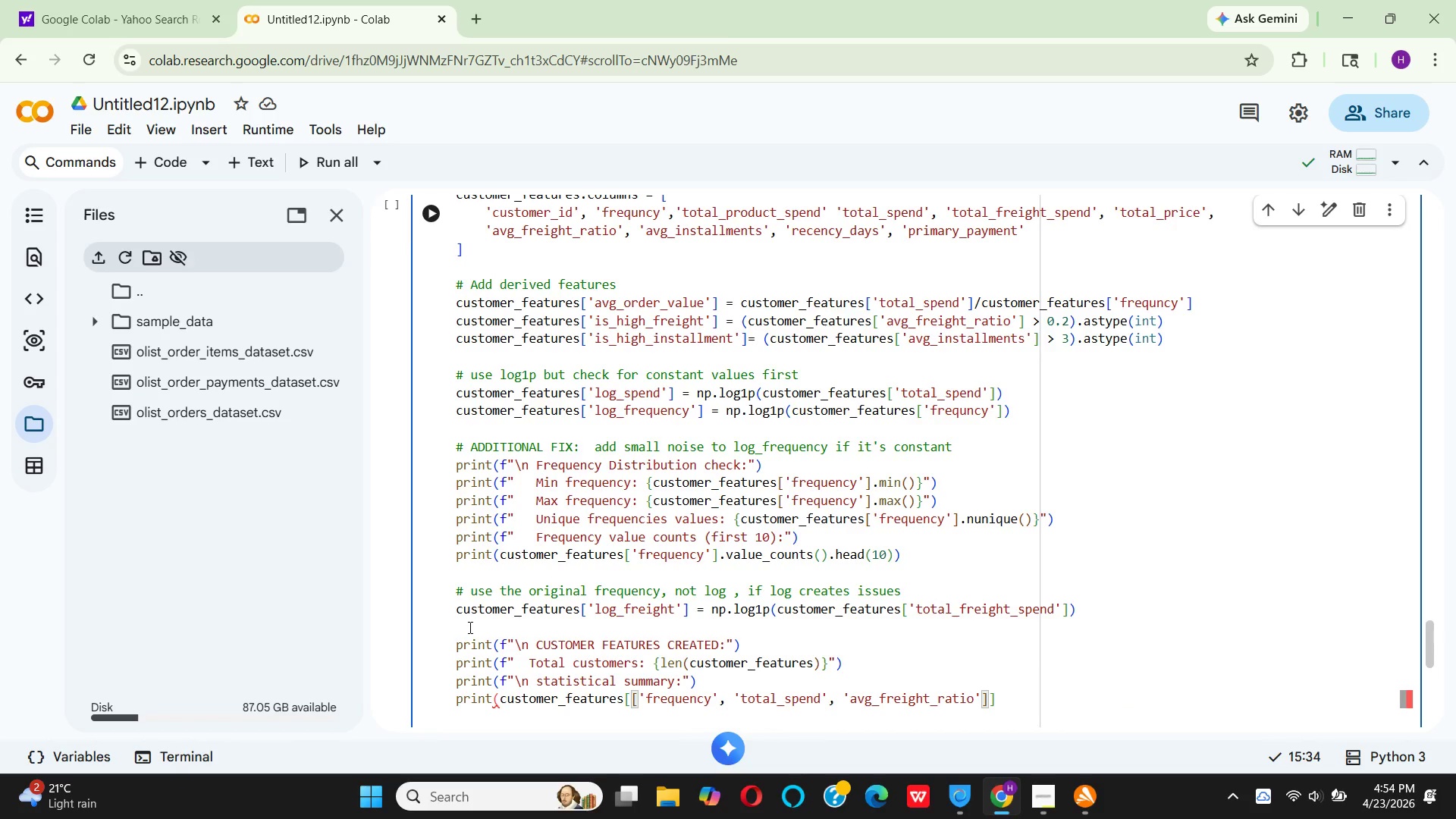 
type(, 'avg_installments)
 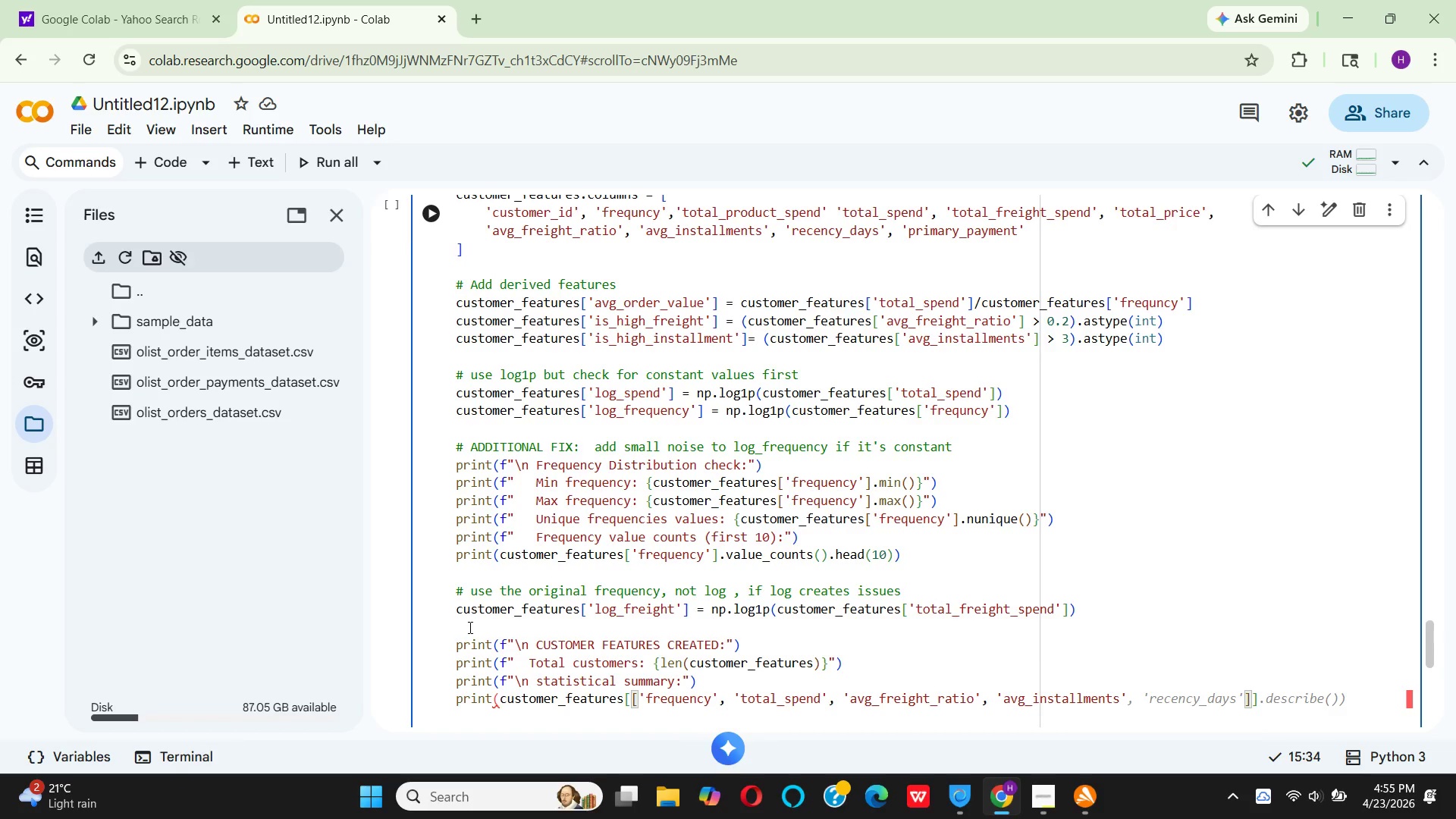 
key(ArrowRight)
 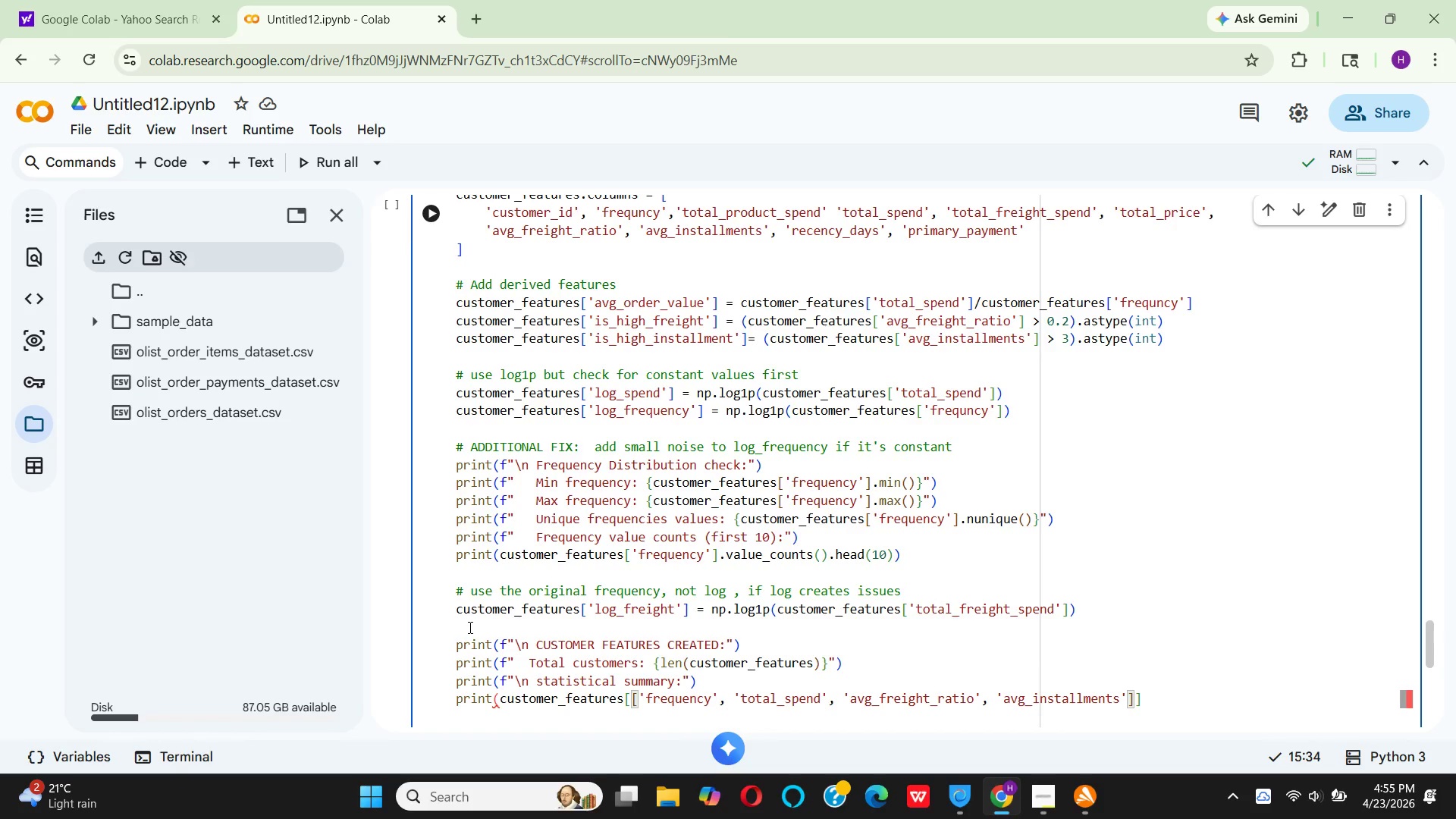 
key(Comma)
 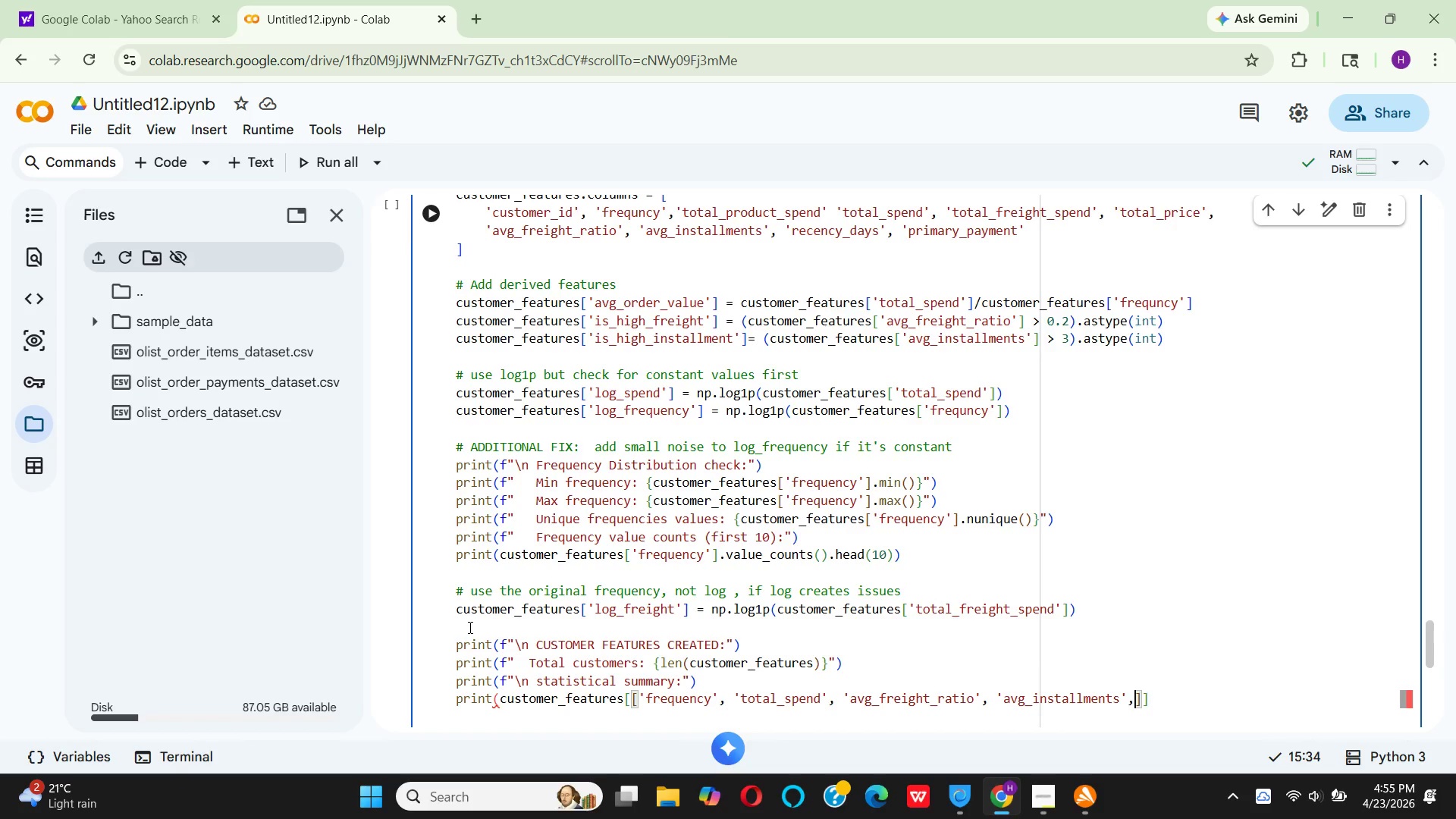 
key(Space)
 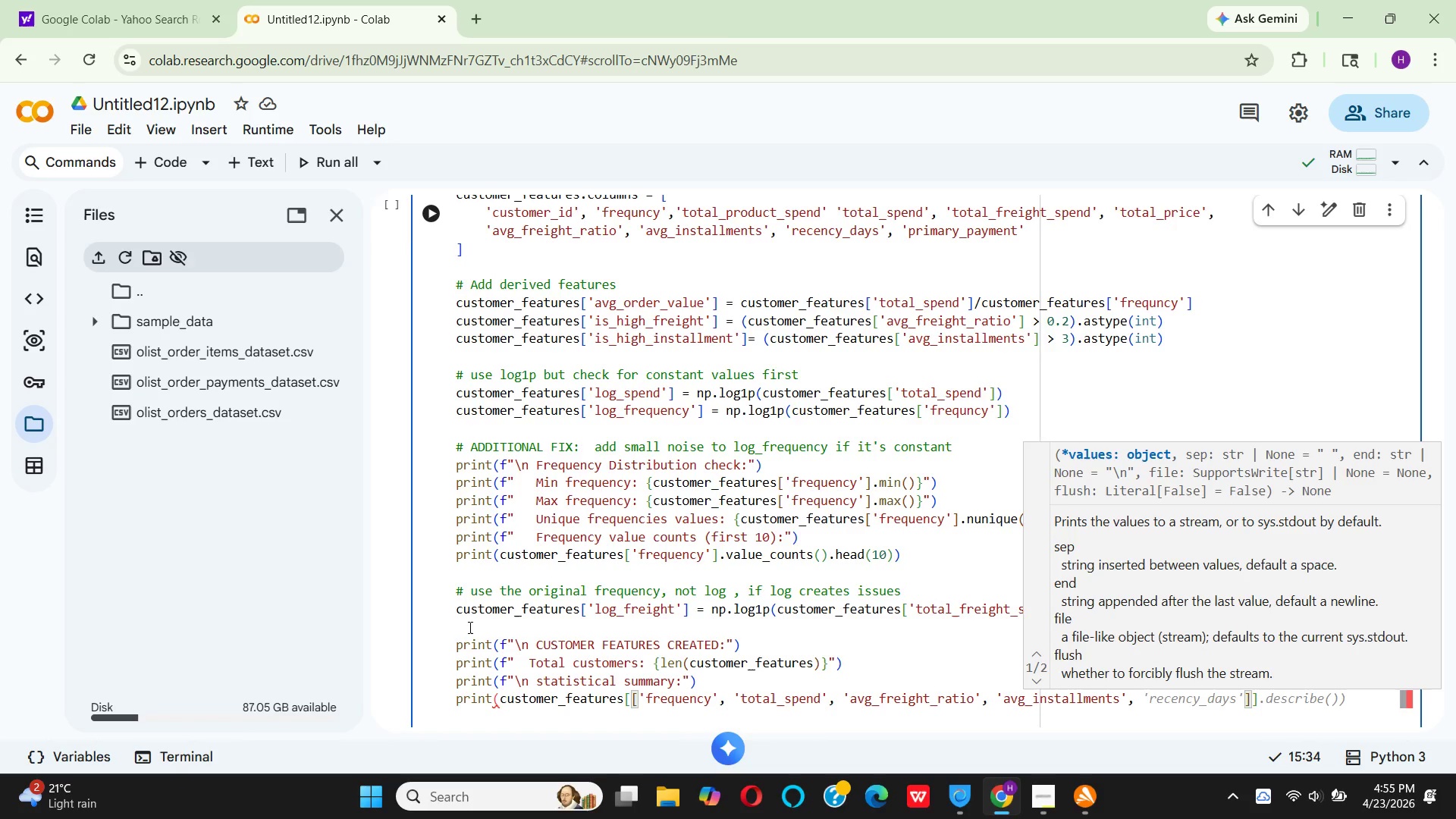 
type('recency_days)
 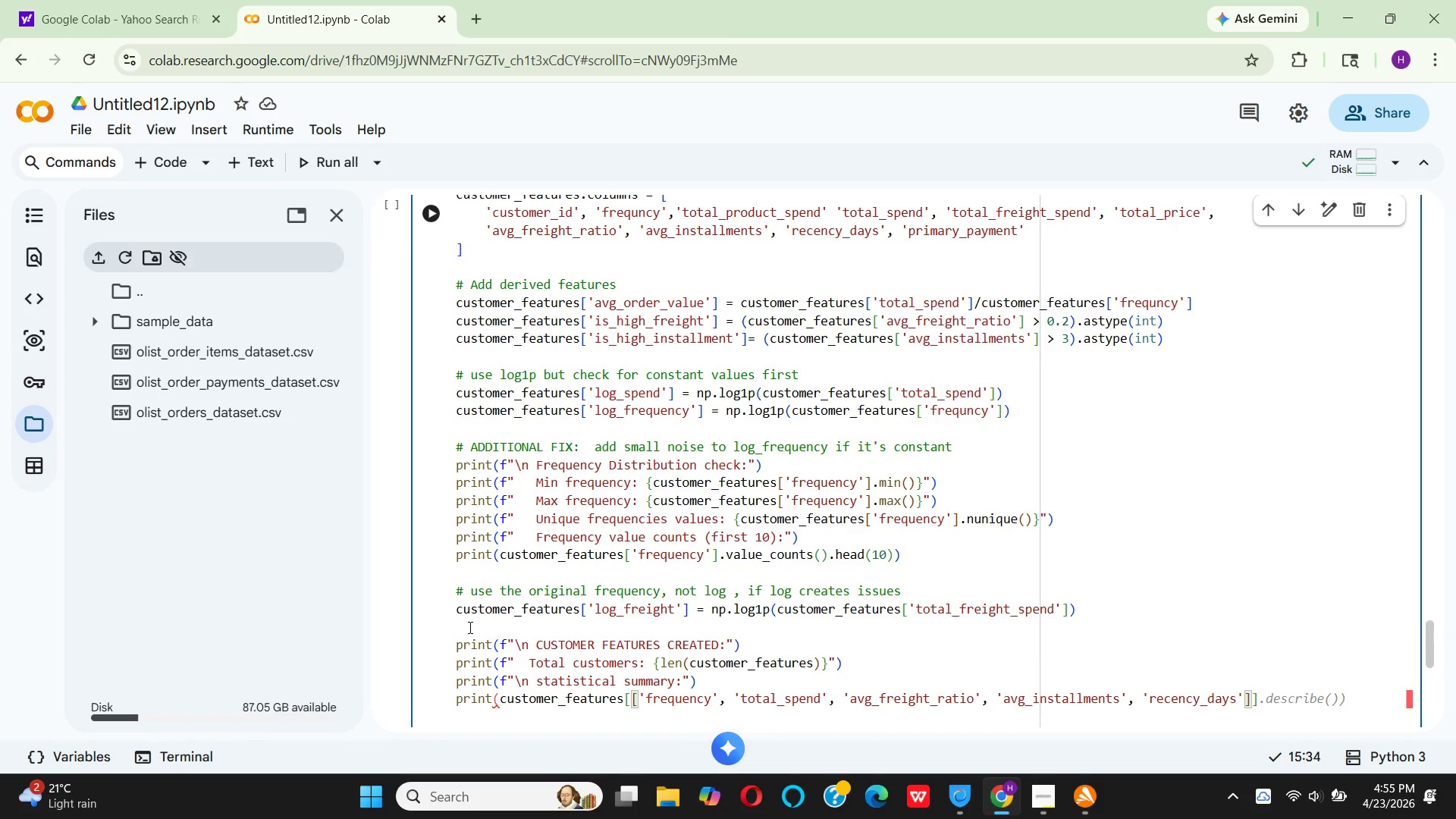 
key(ArrowRight)
 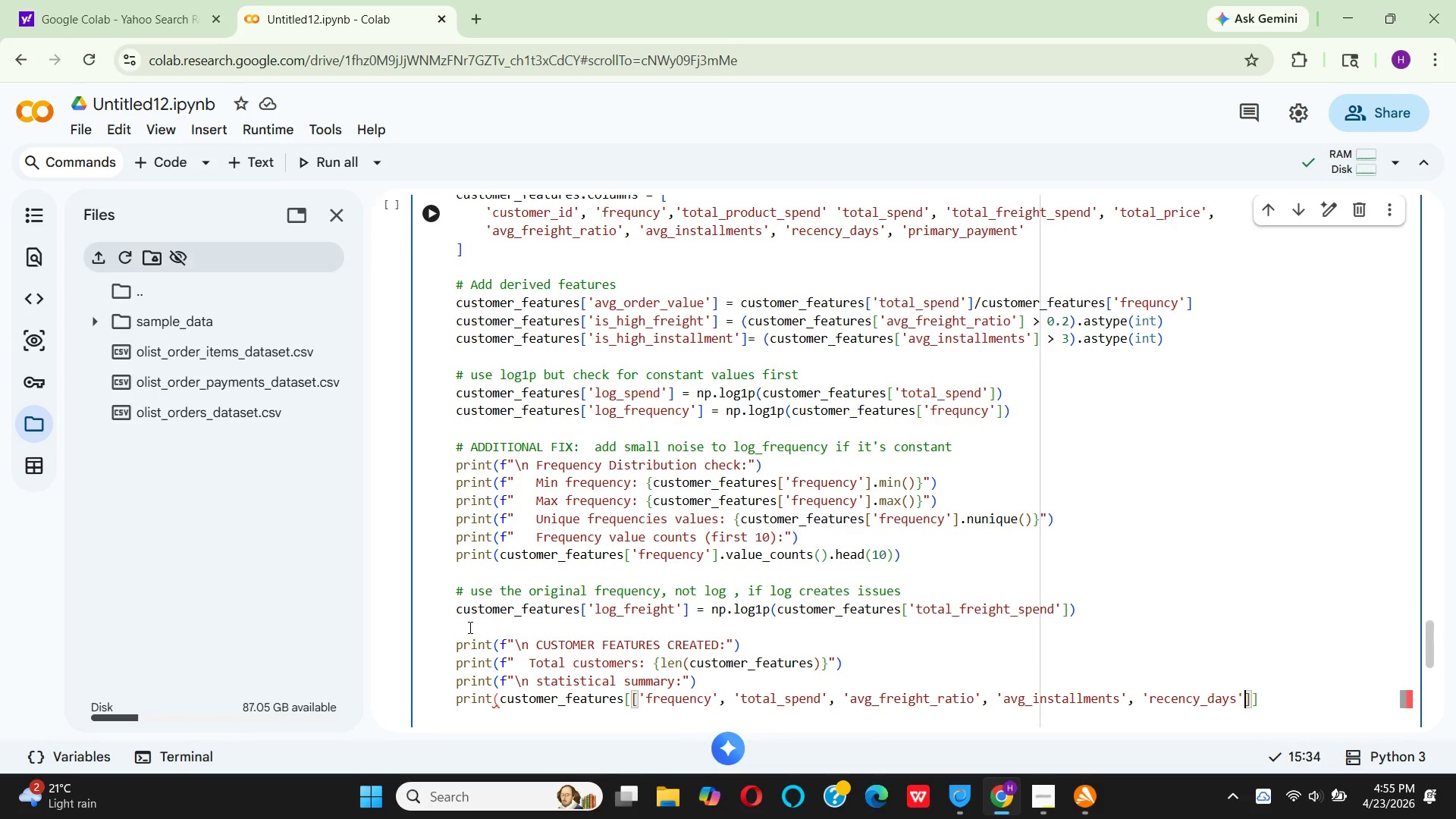 
key(ArrowRight)
 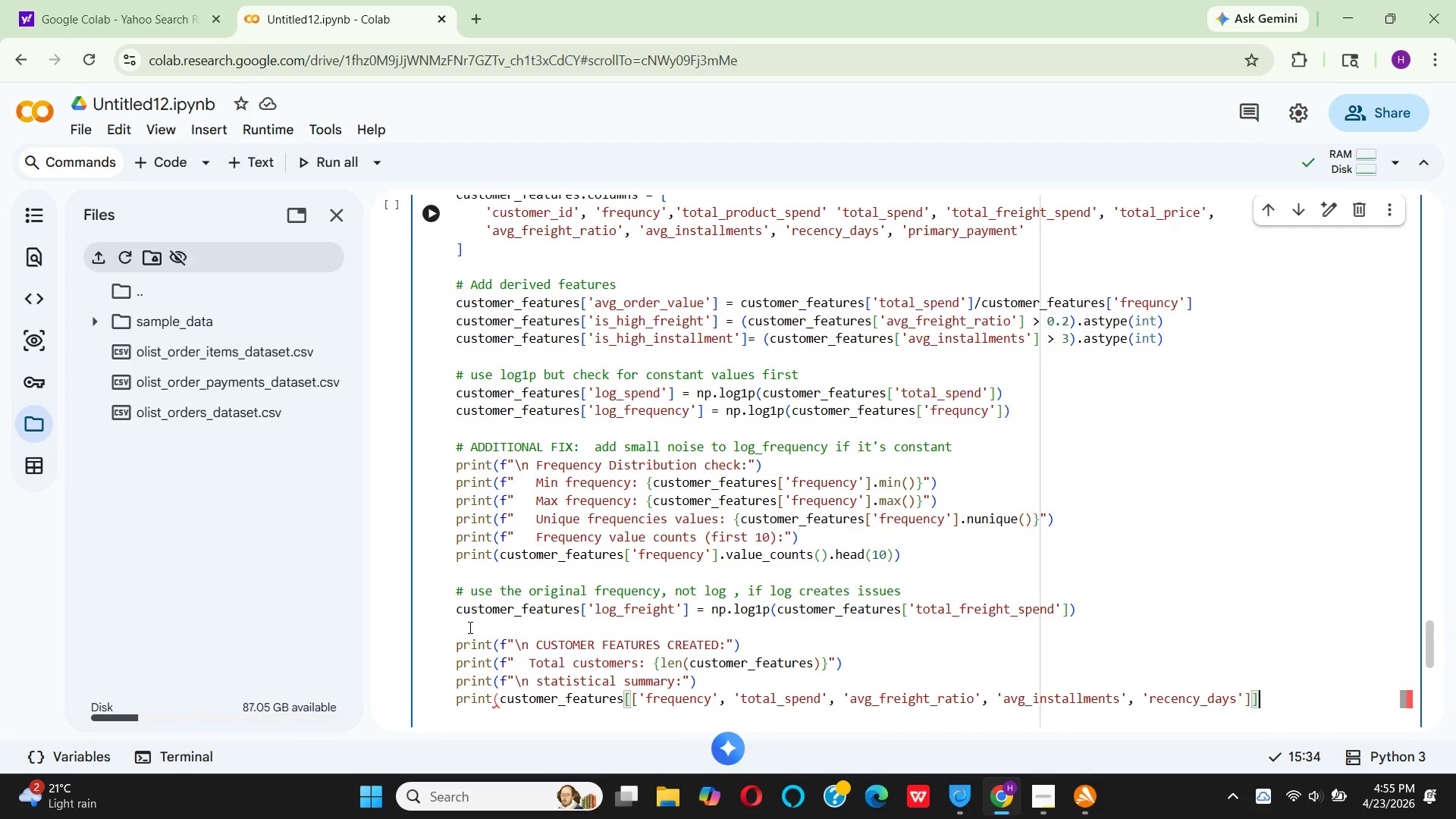 
key(ArrowRight)
 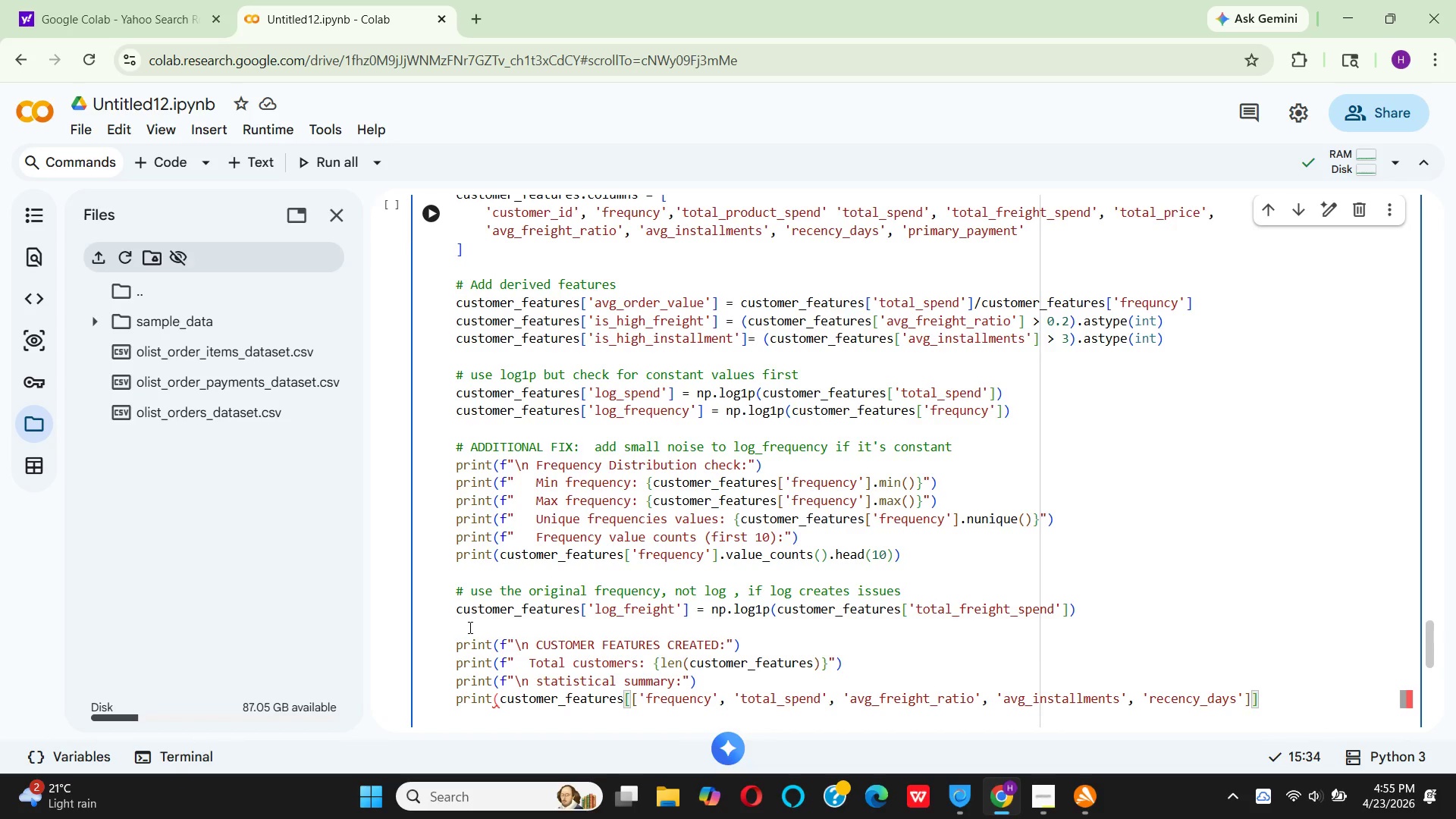 
type(.de)
 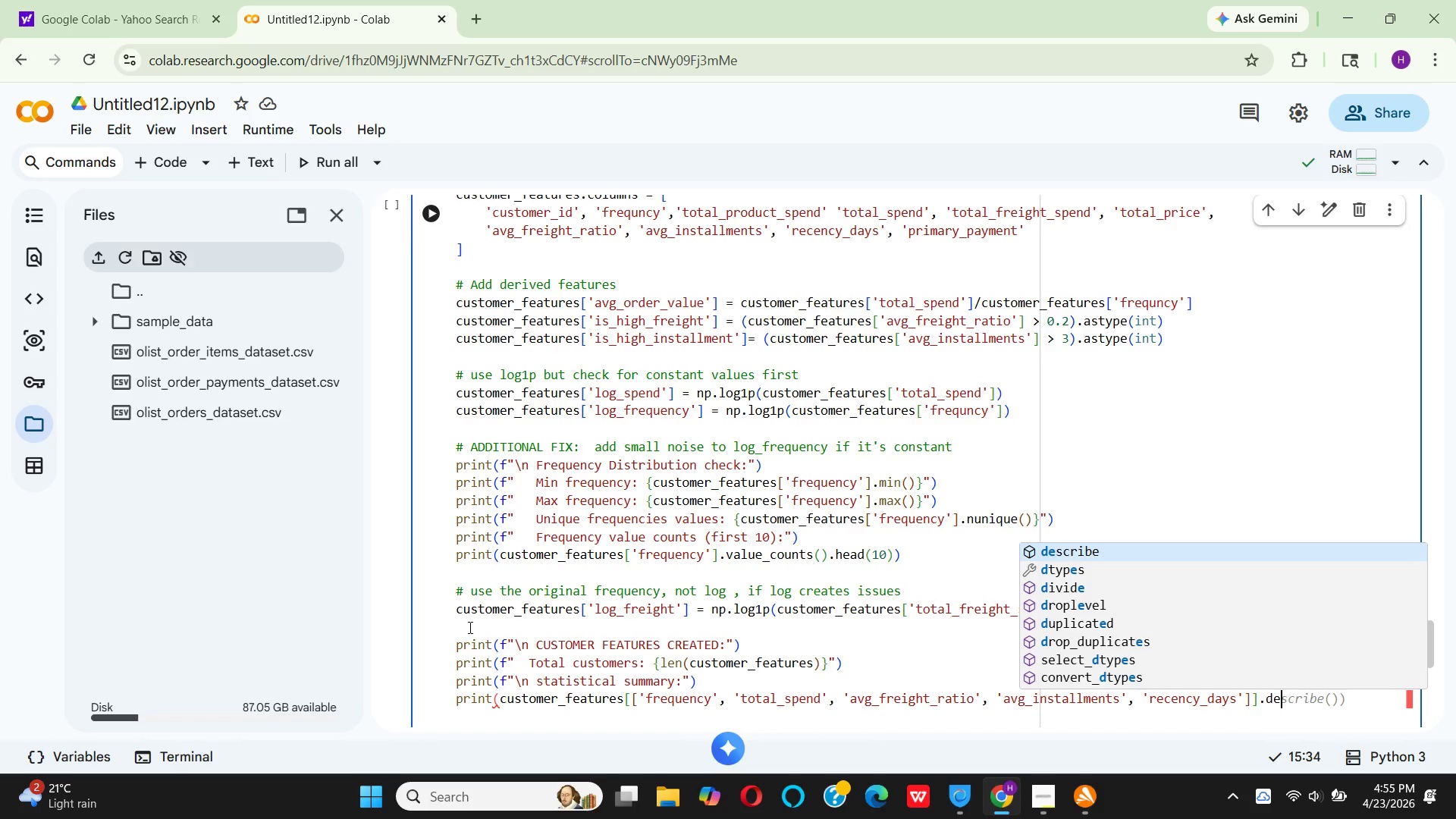 
wait(6.73)
 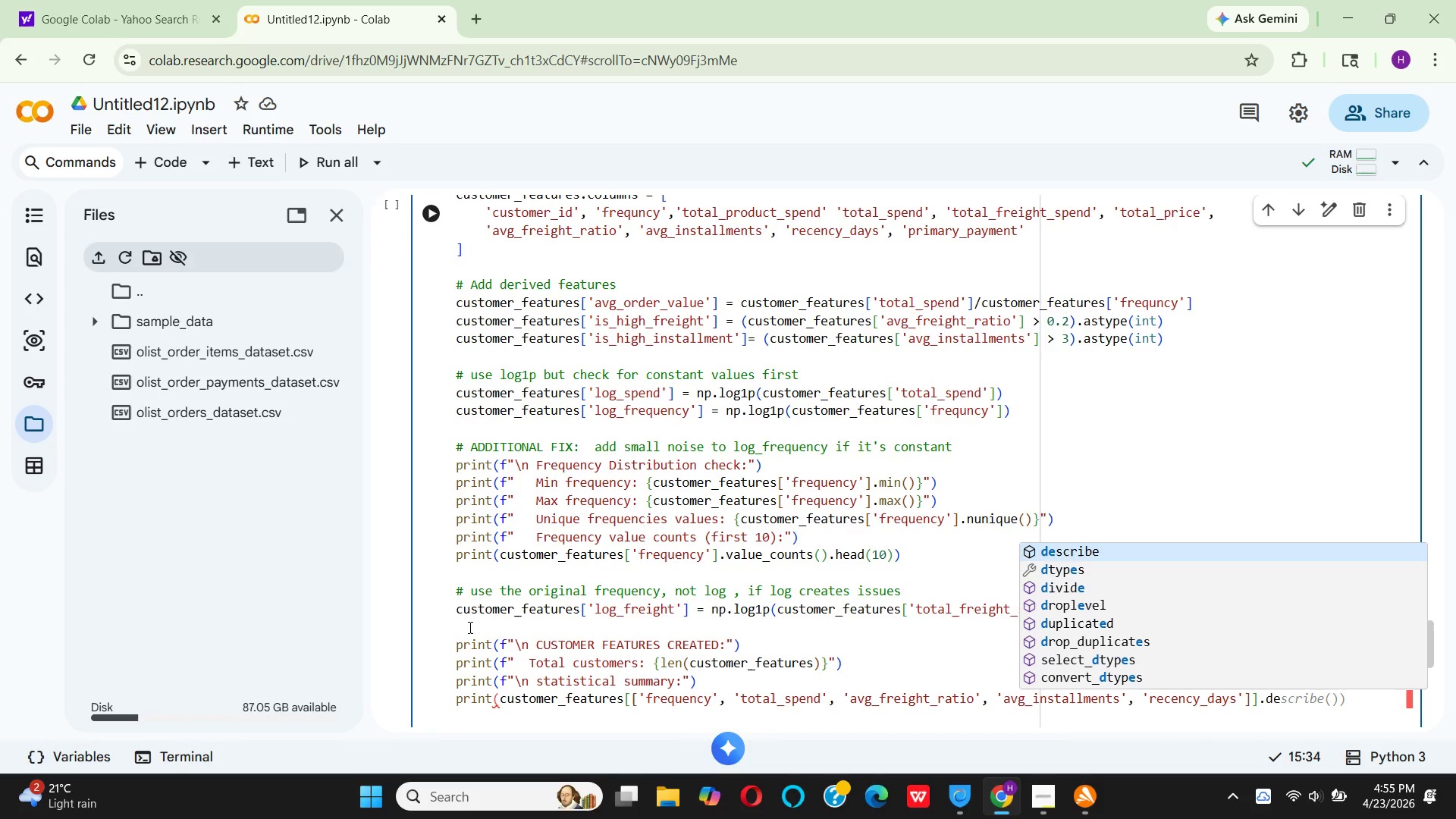 
key(Enter)
 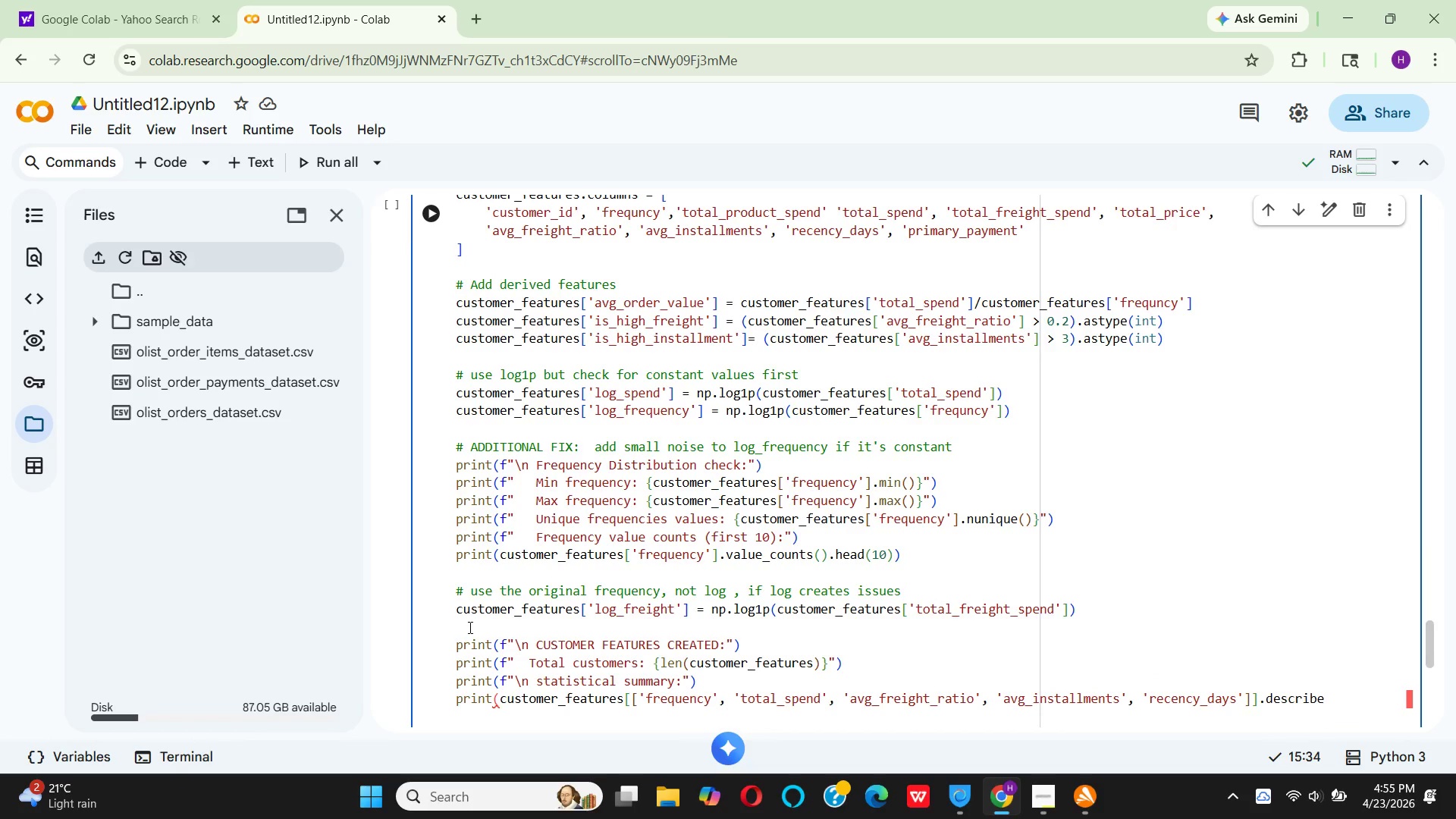 
key(Shift+9)
 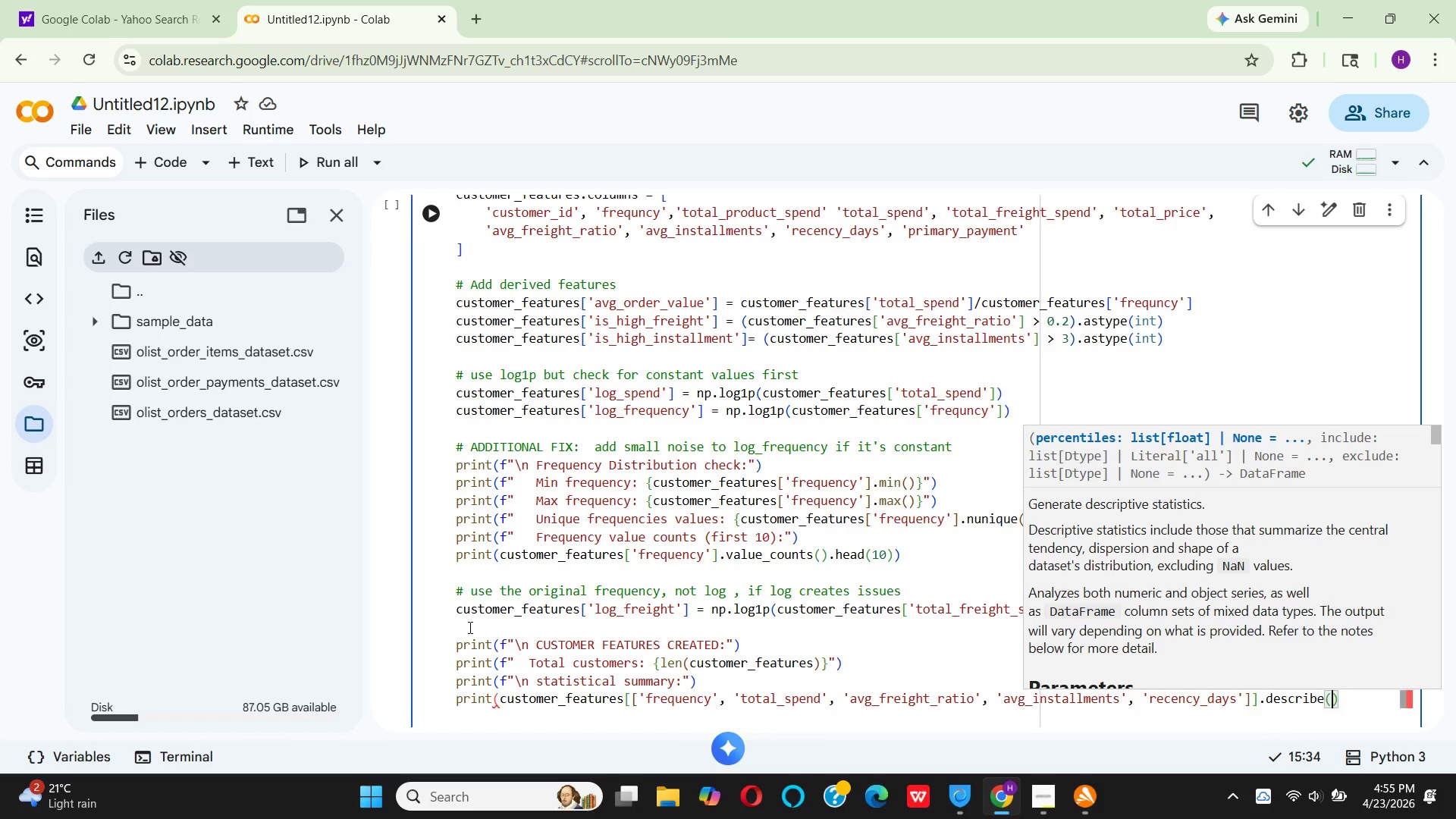 
key(ArrowRight)
 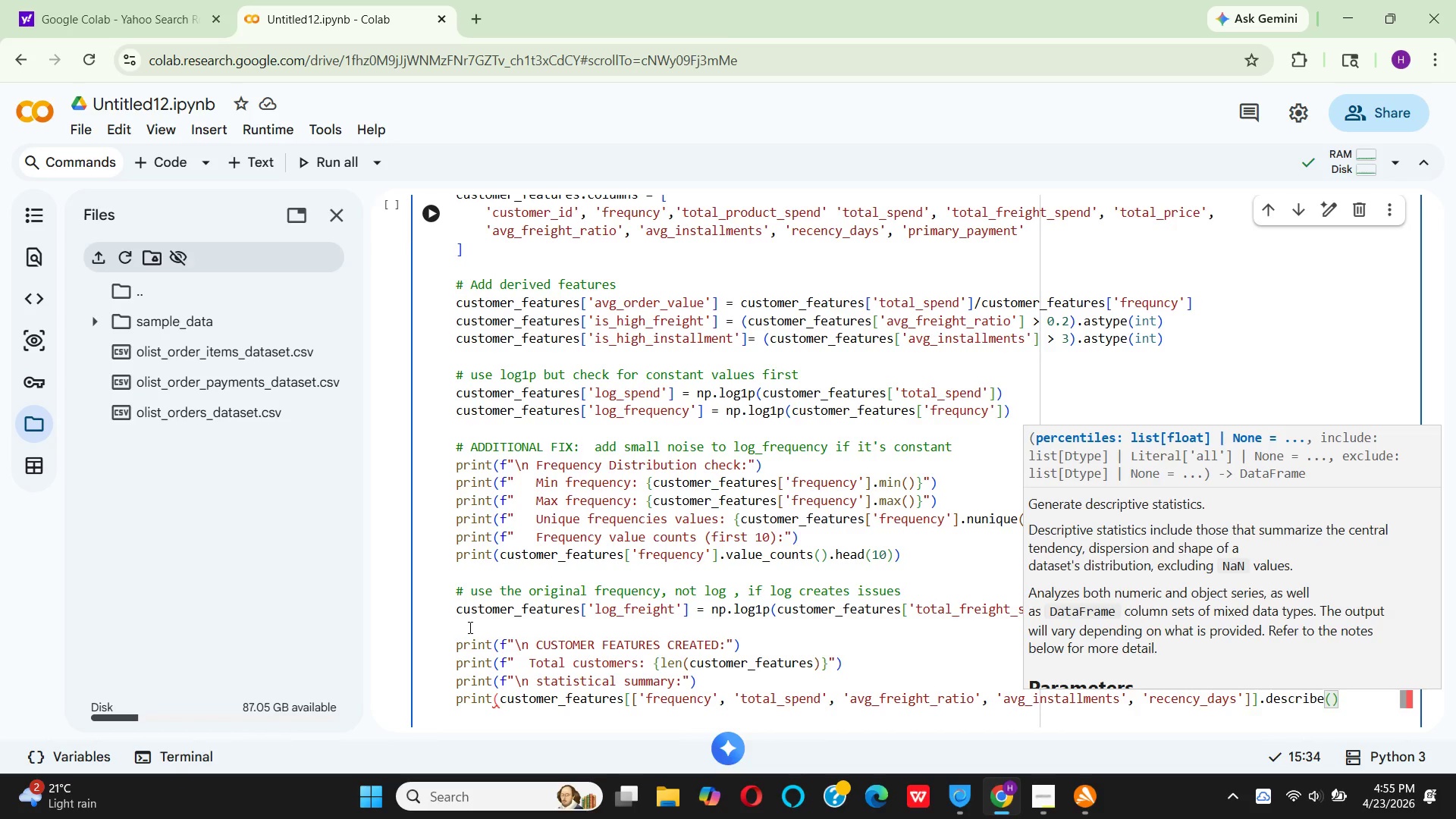 
key(Shift+0)
 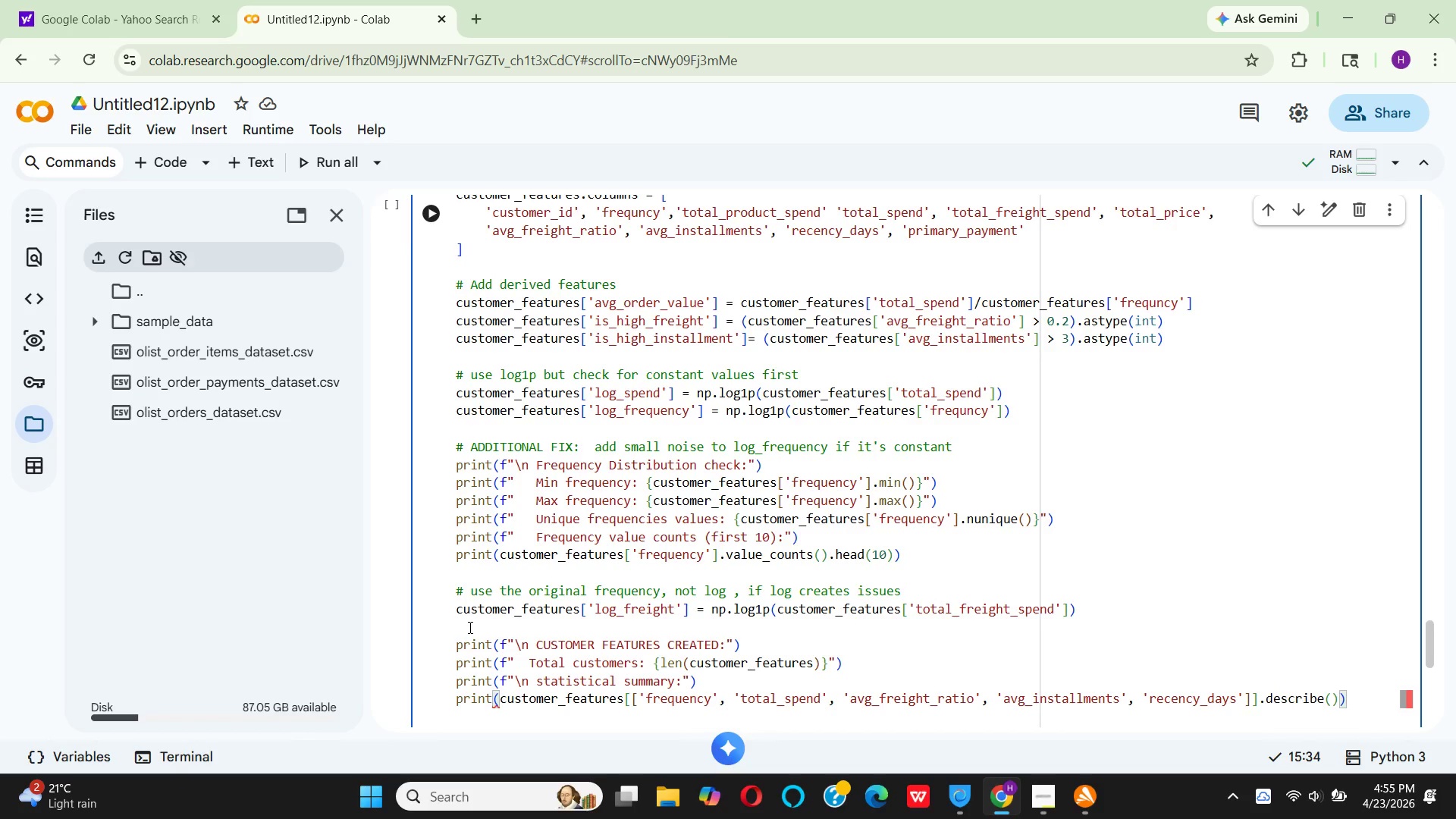 
key(Enter)
 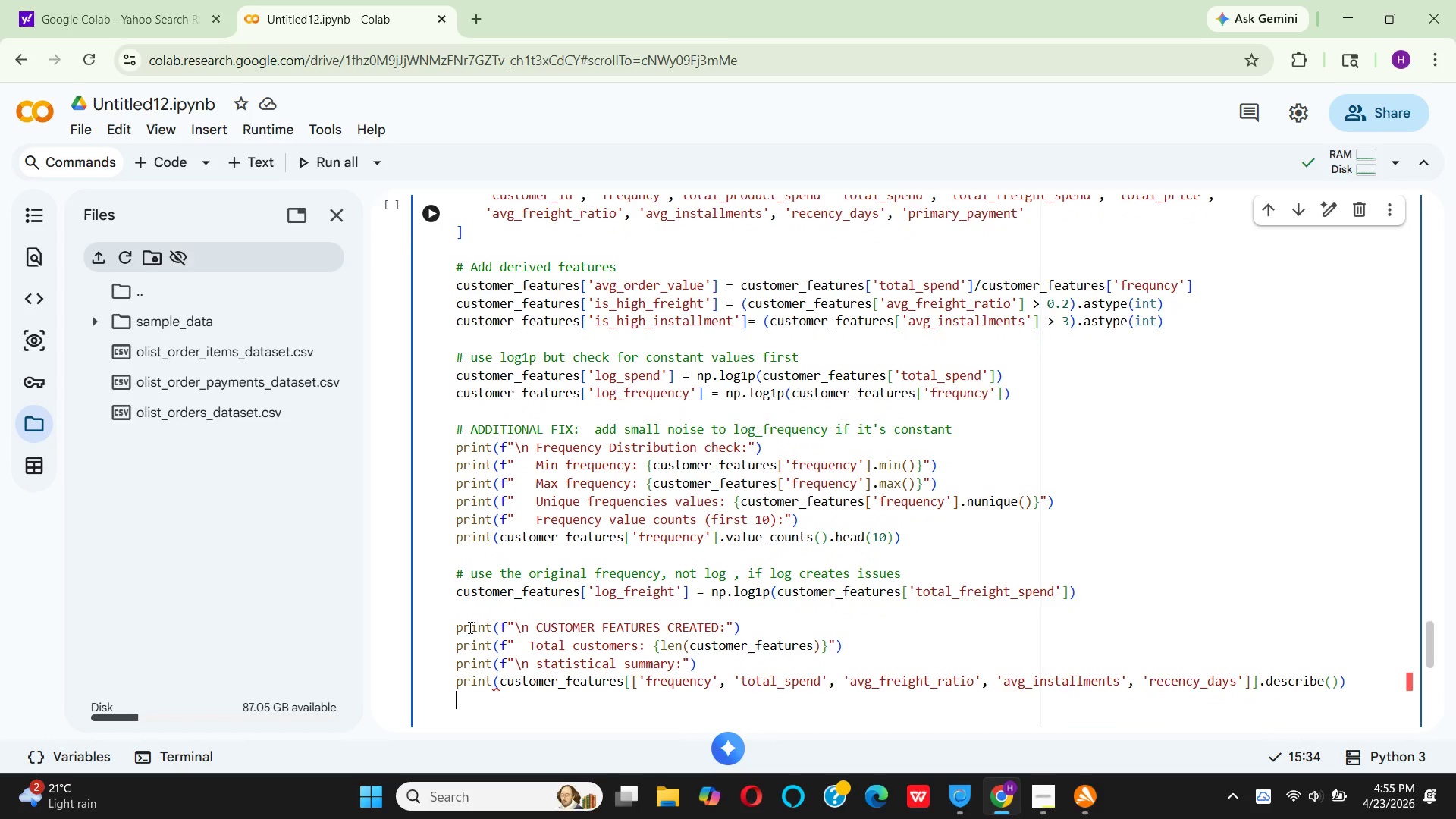 
key(Enter)
 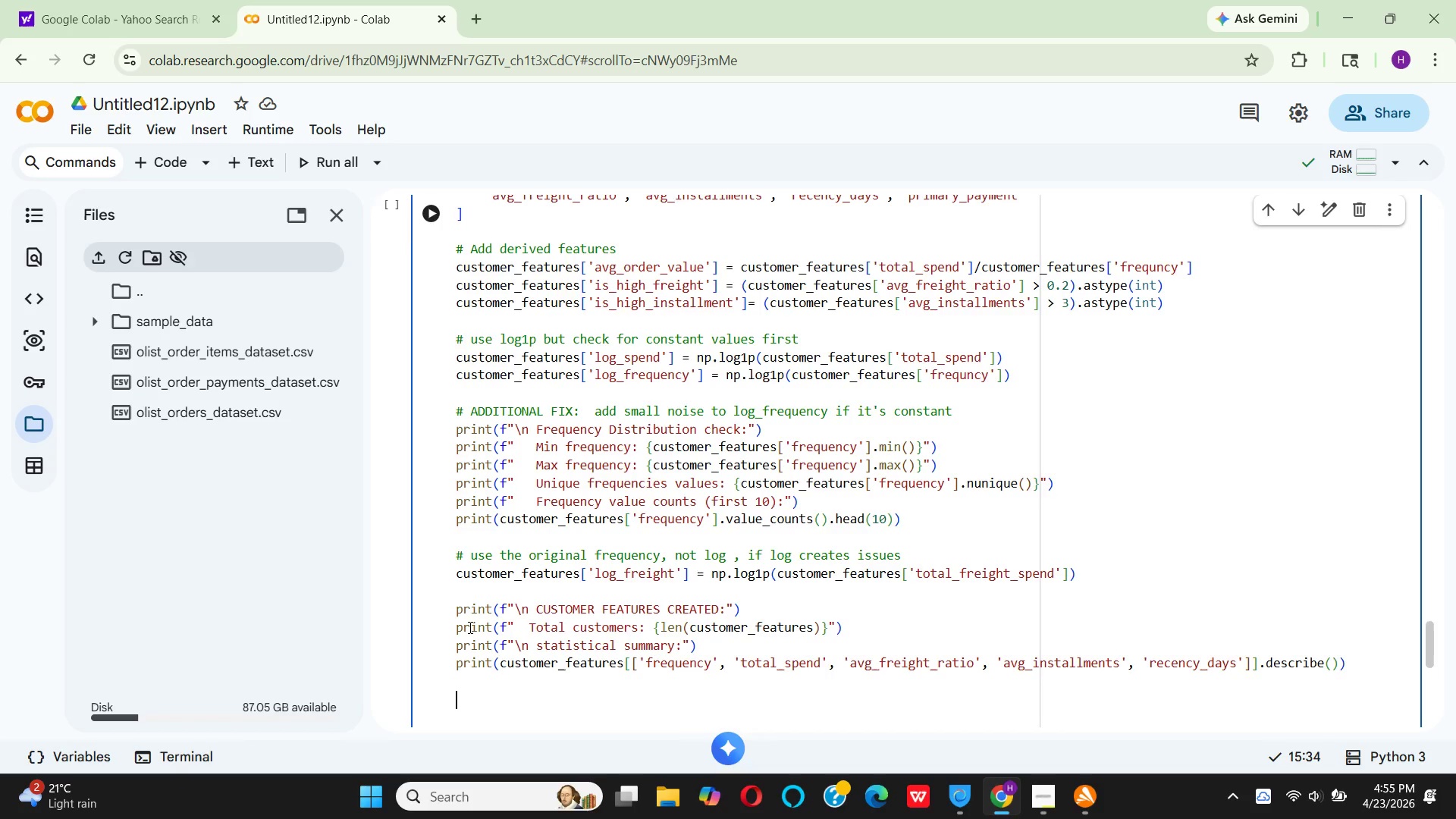 
wait(5.94)
 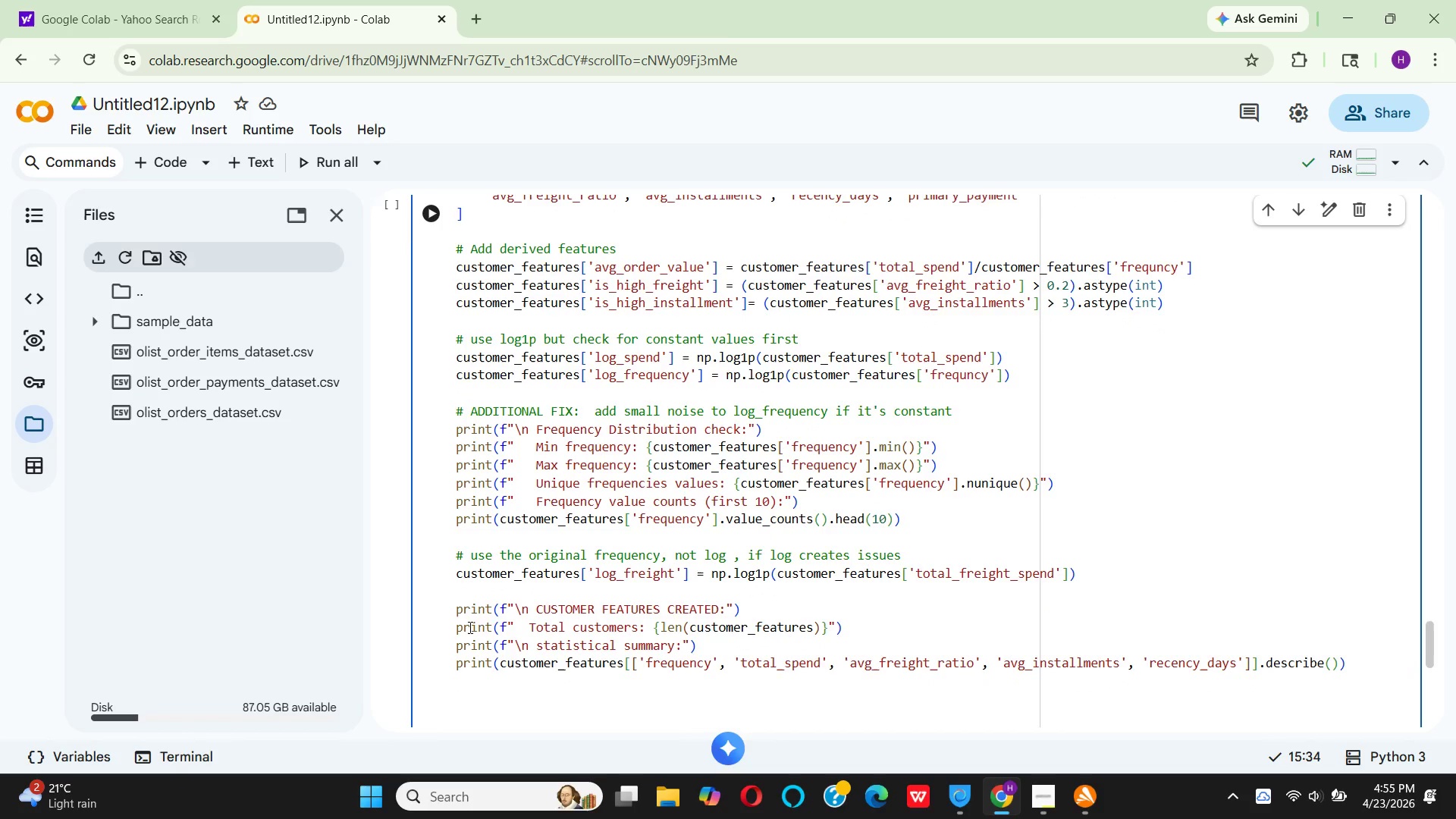 
type(# check for data issues)
 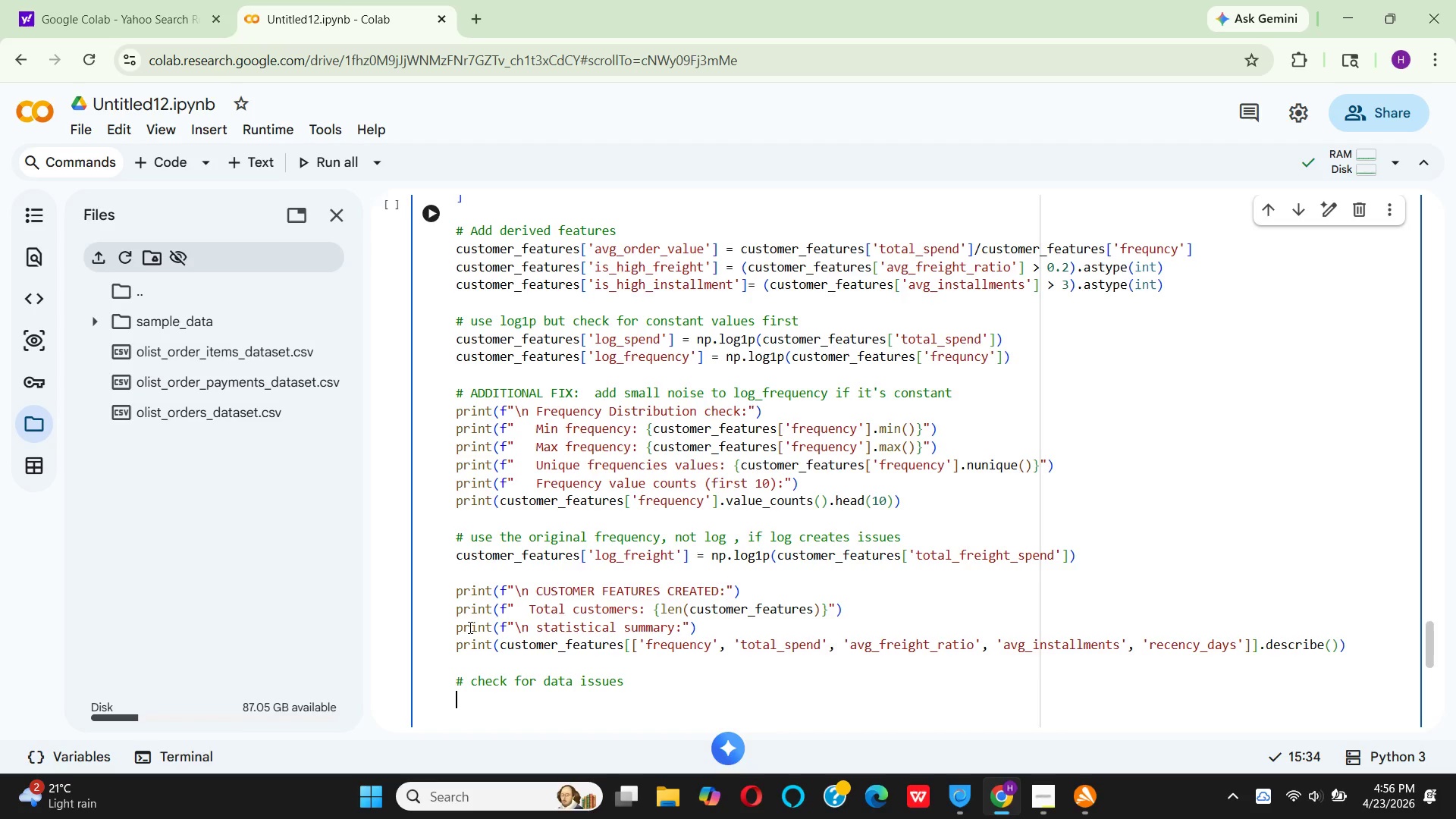 
key(Enter)
 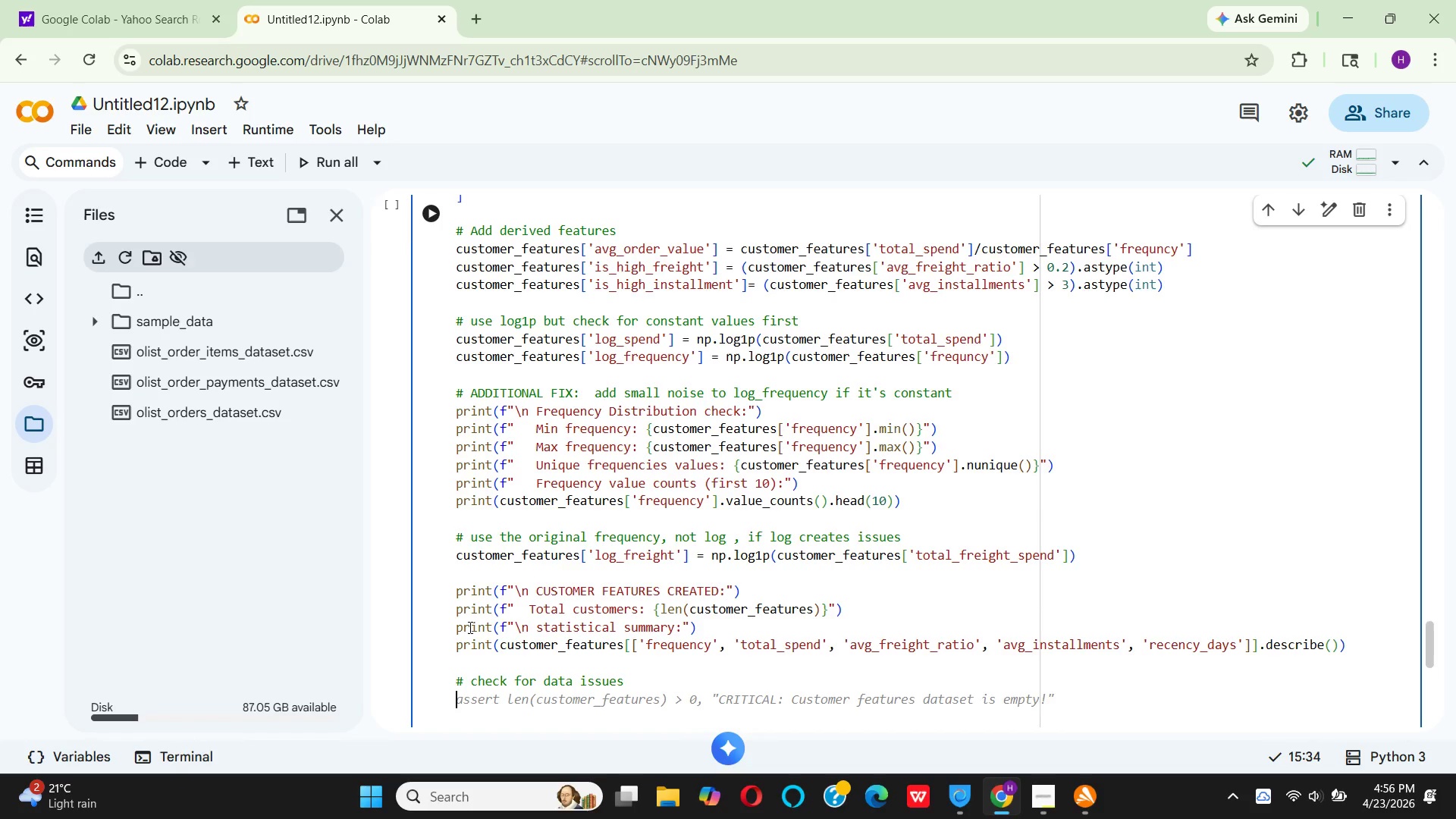 
type(pr)
 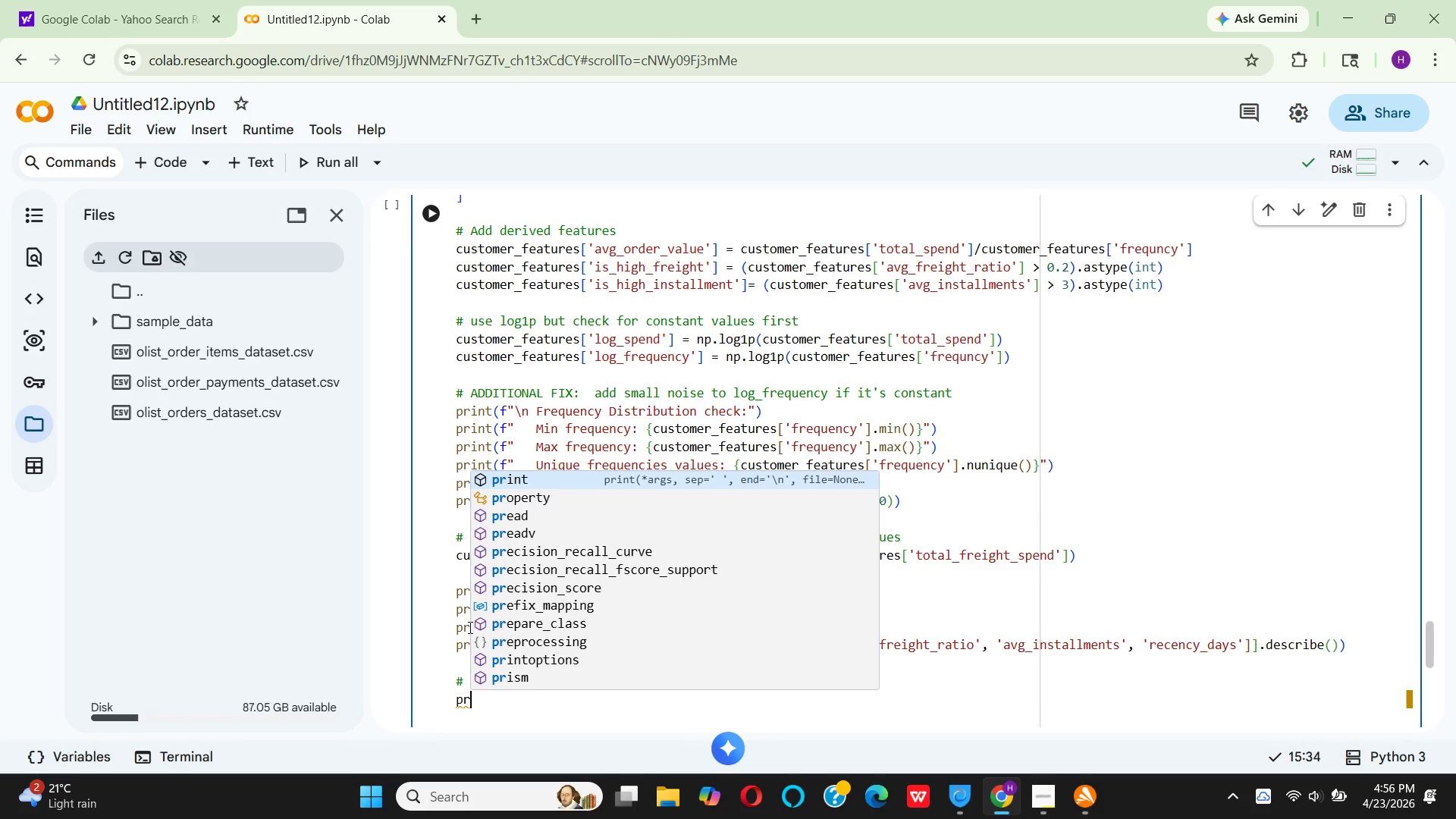 
key(Enter)
 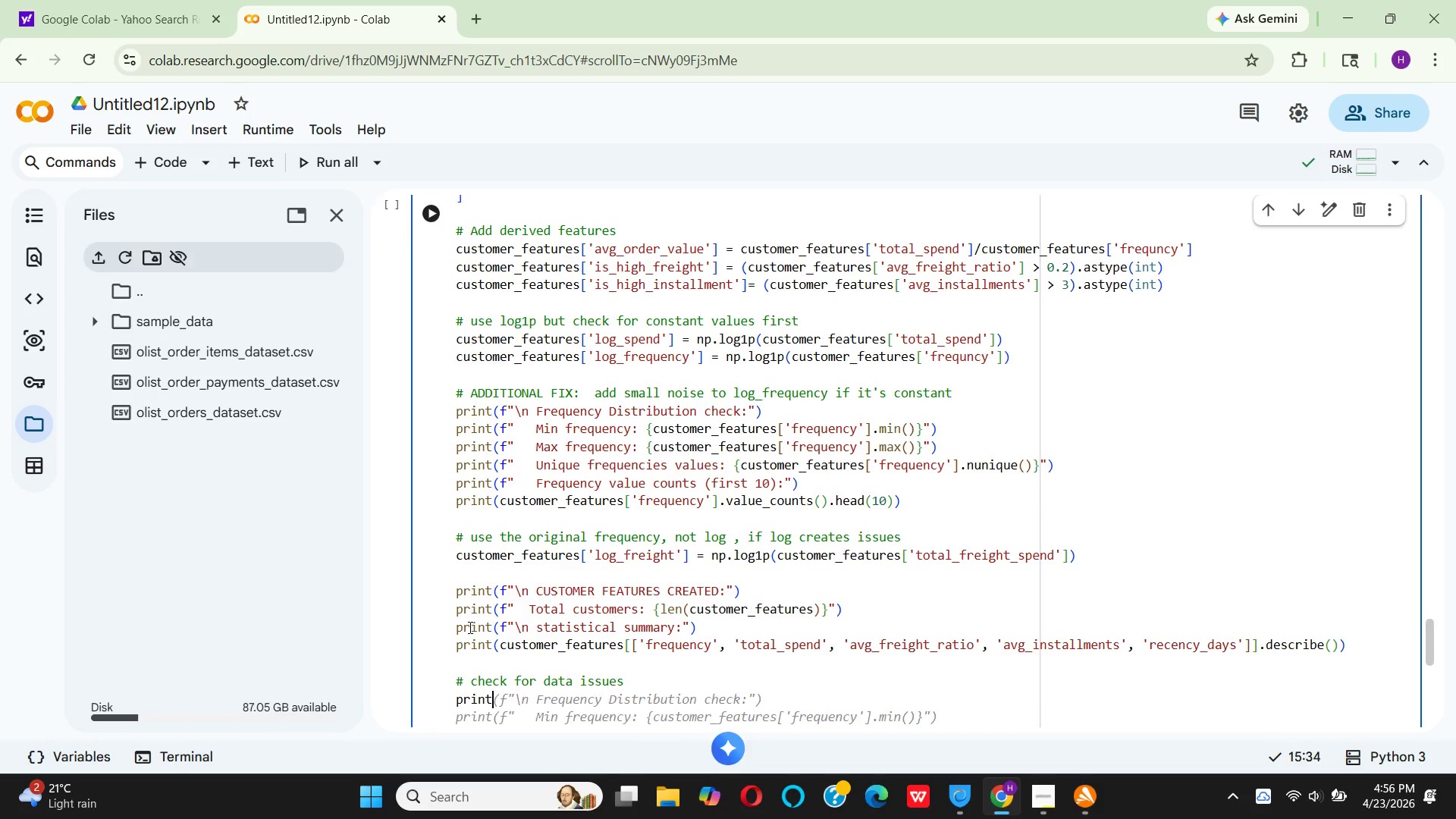 
type((f"\n Fea)
 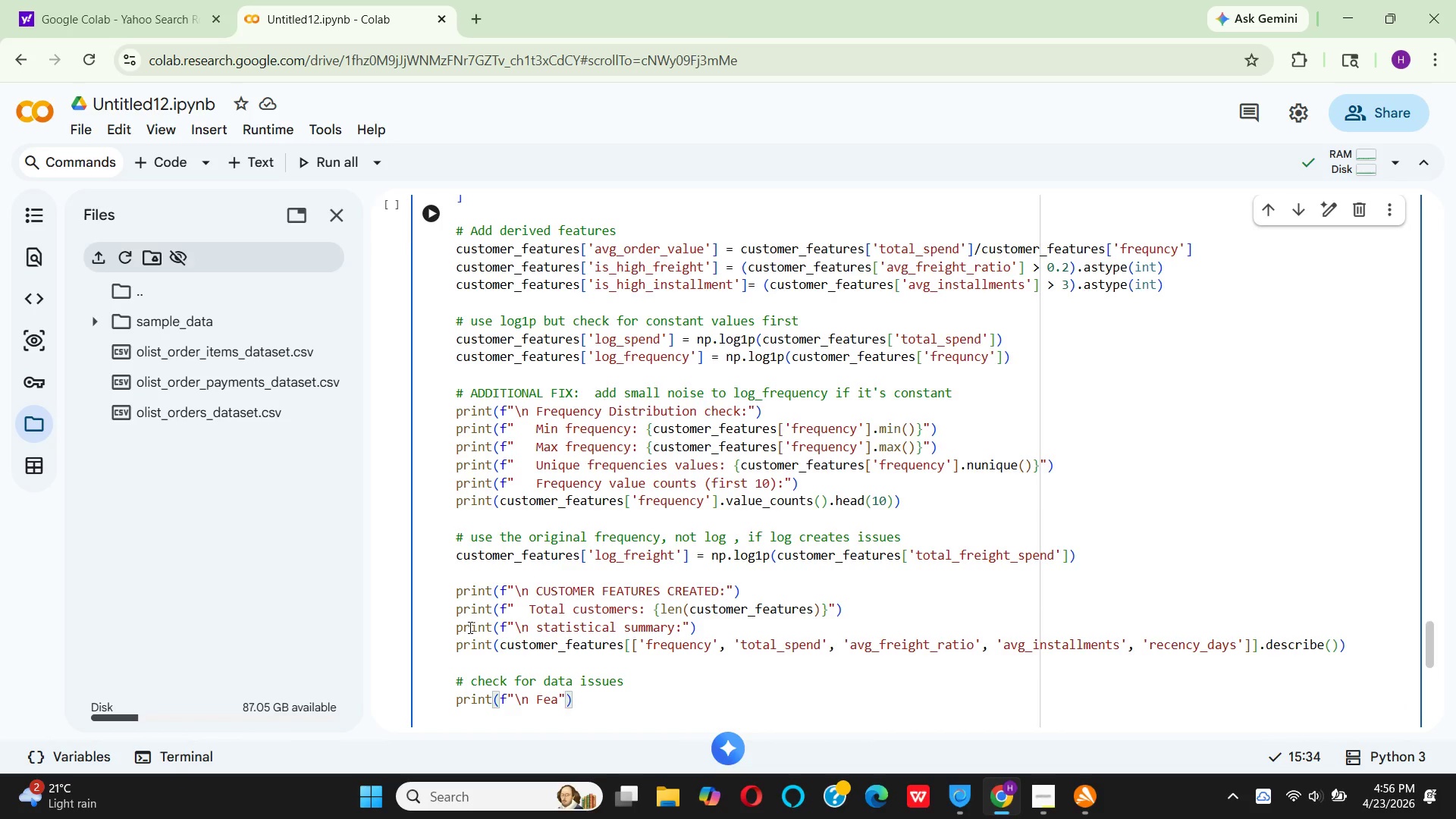 
type(ture Quality che)
 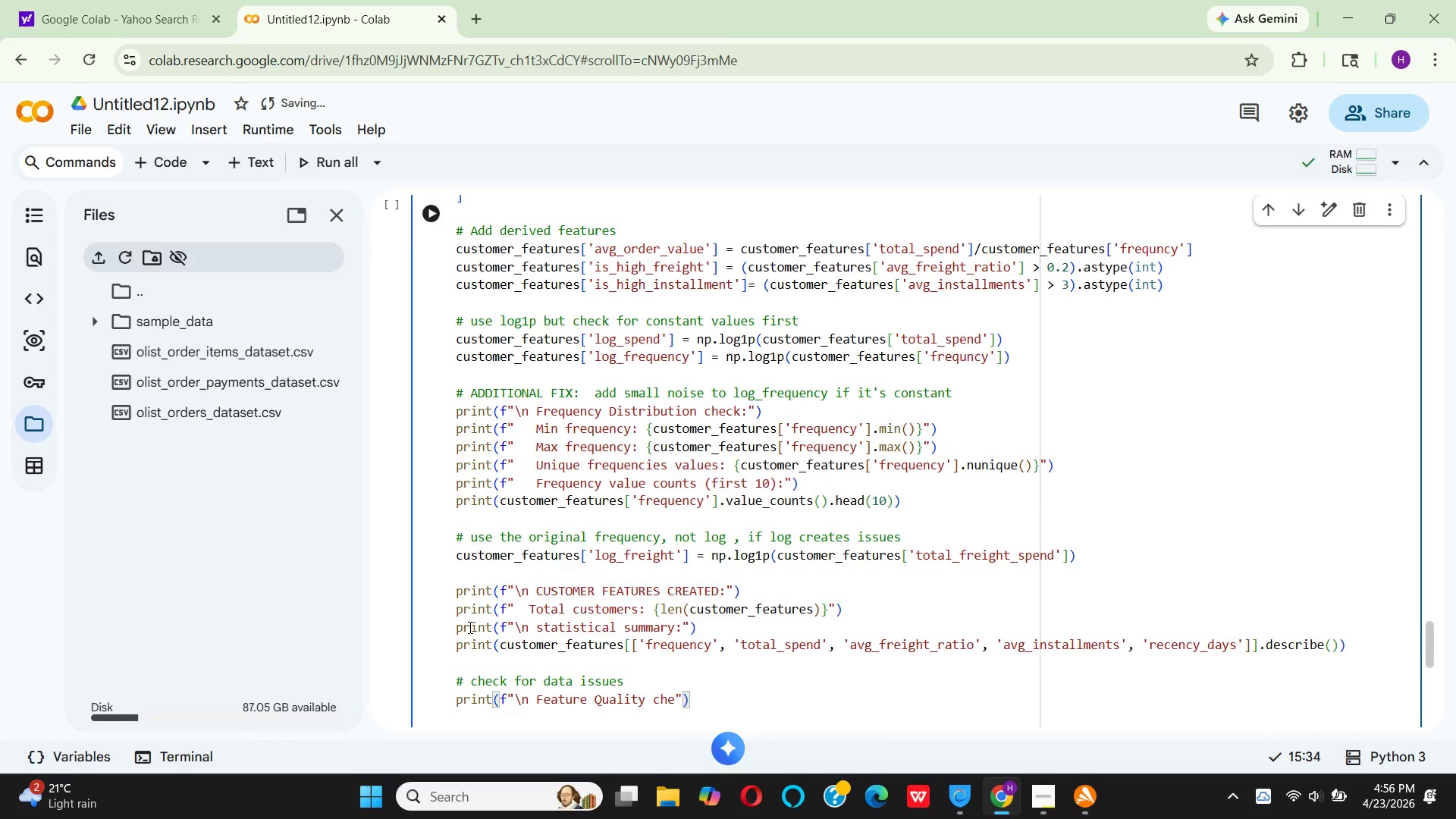 
type(ck:)
 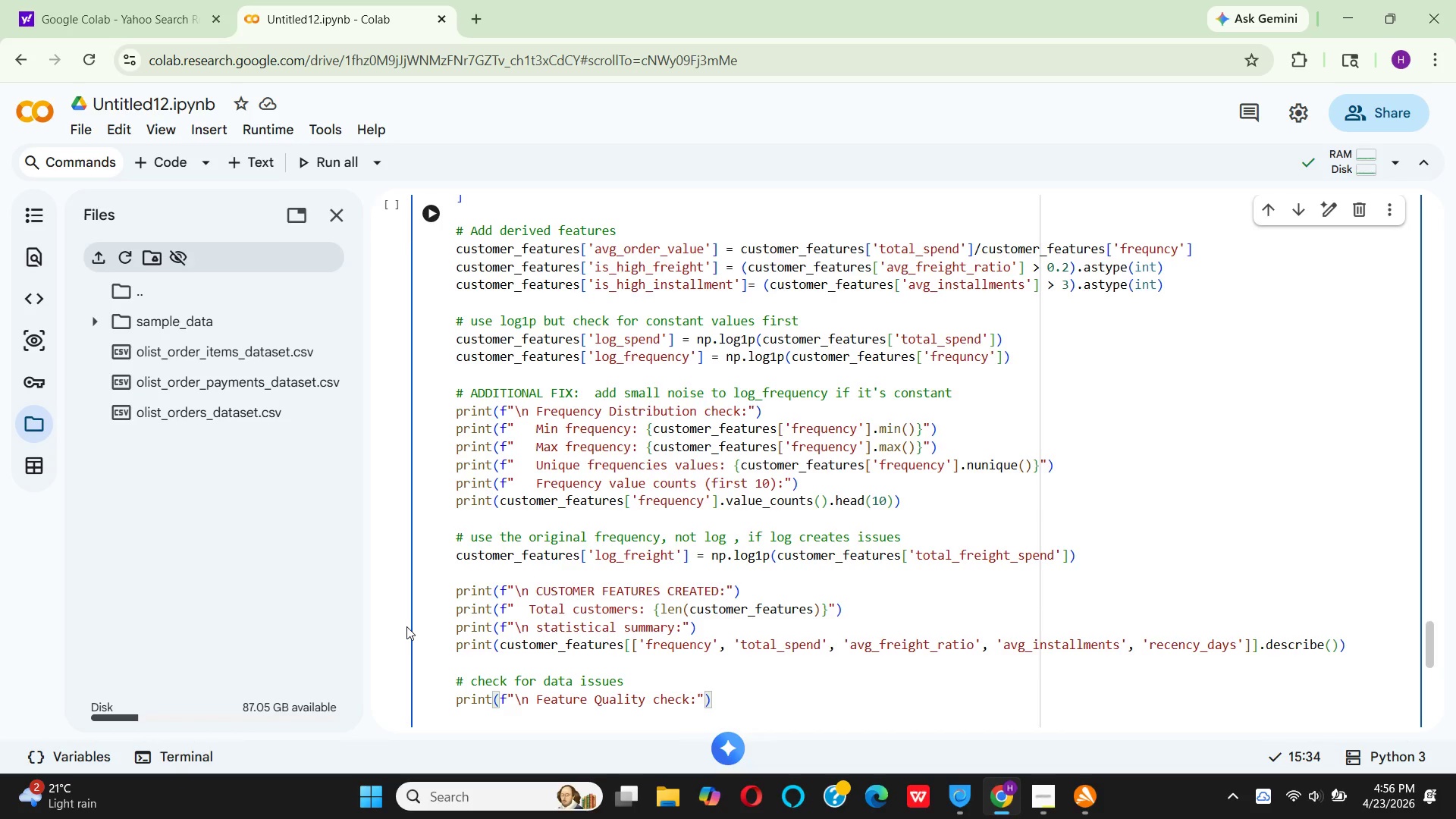 
wait(5.45)
 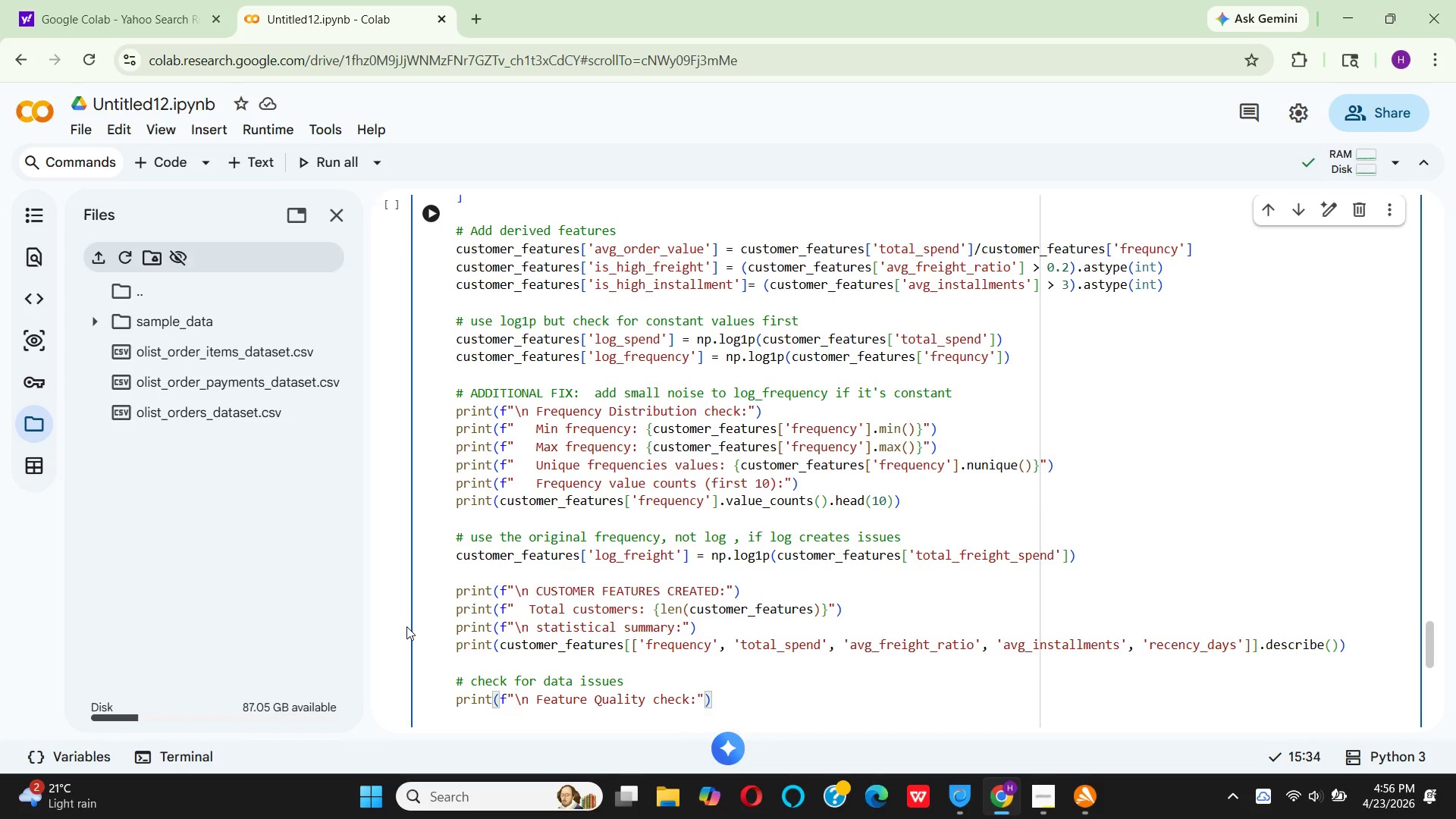 
key(ArrowRight)
 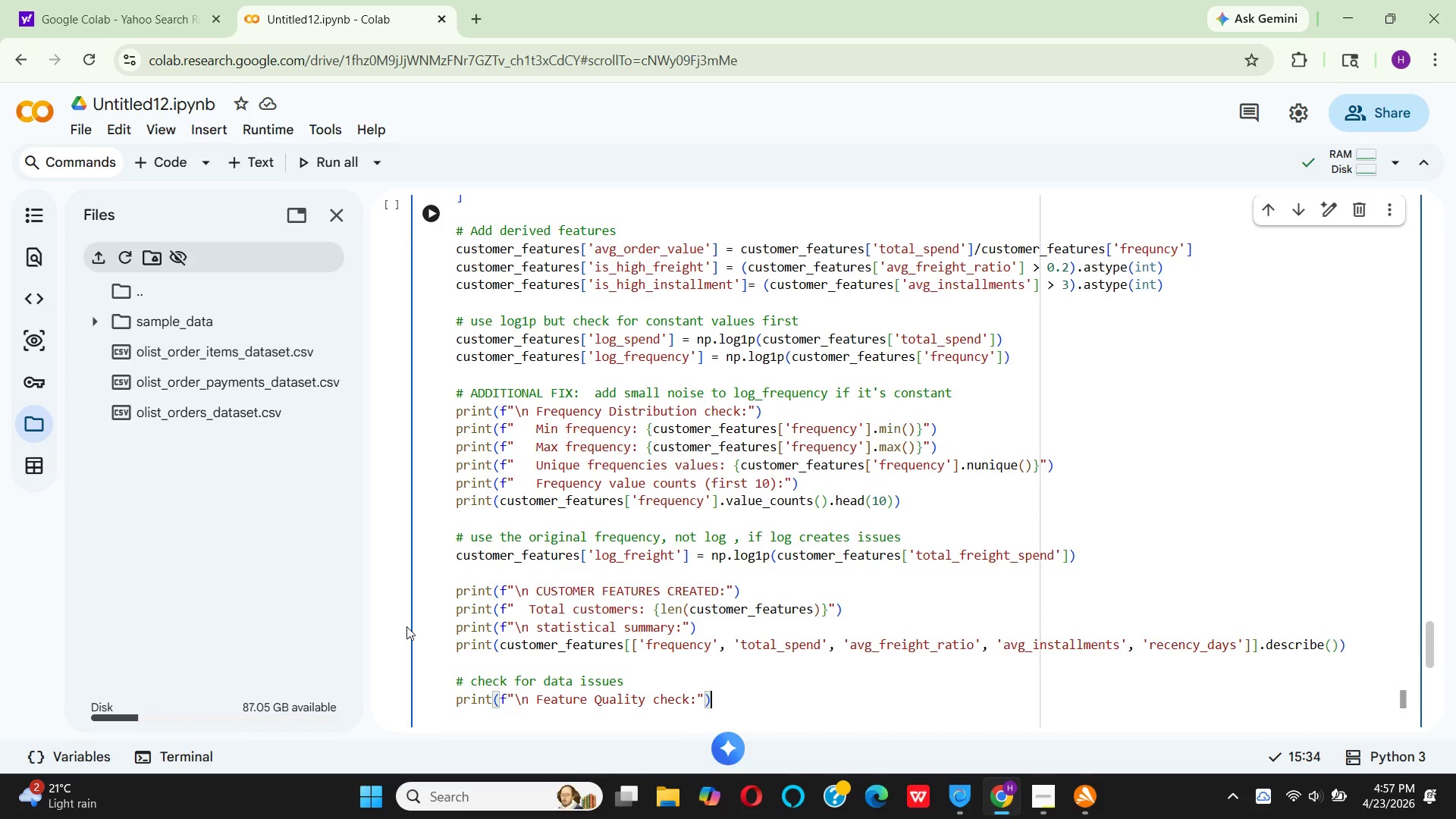 
key(ArrowRight)
 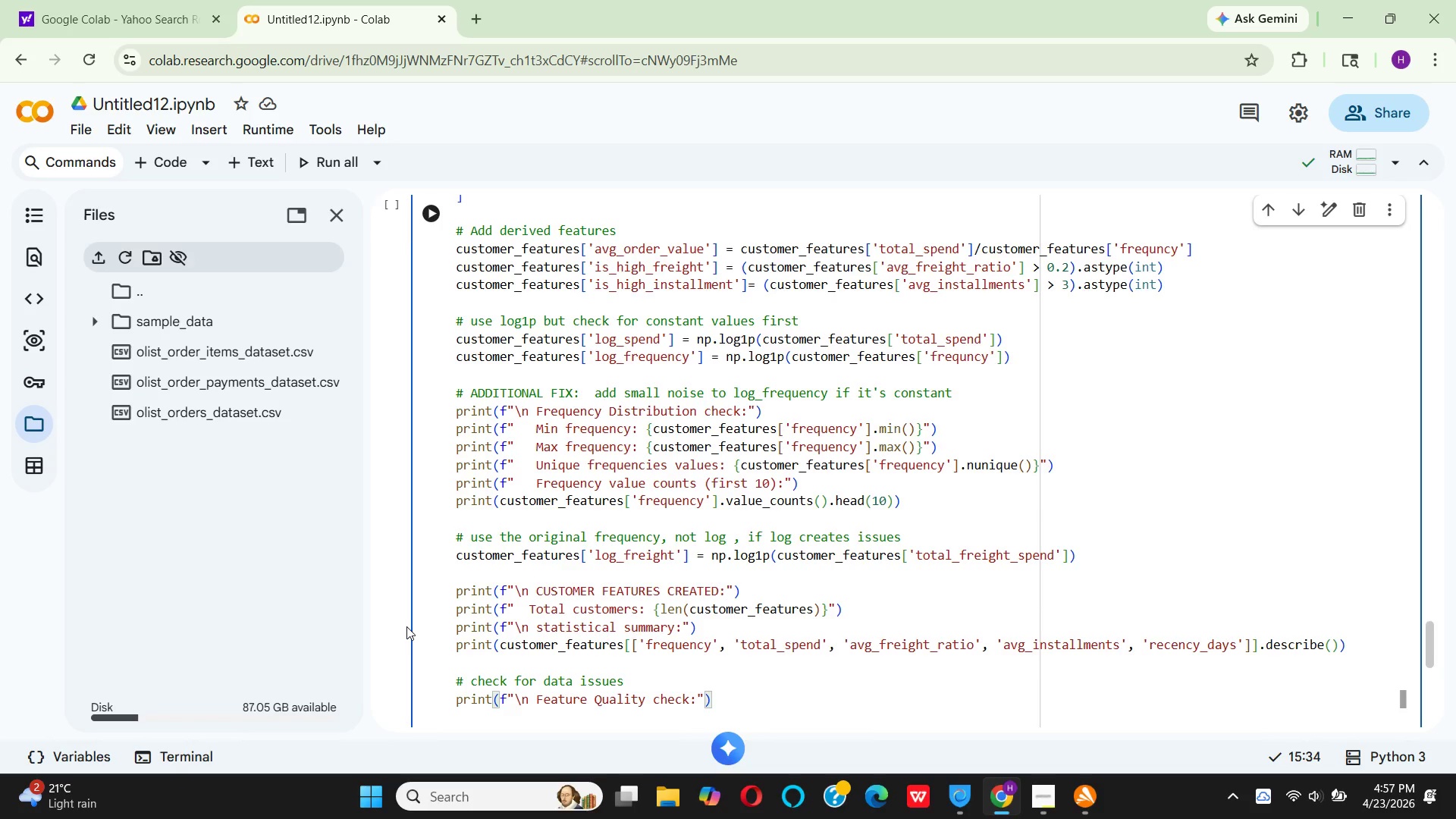 
key(Enter)
 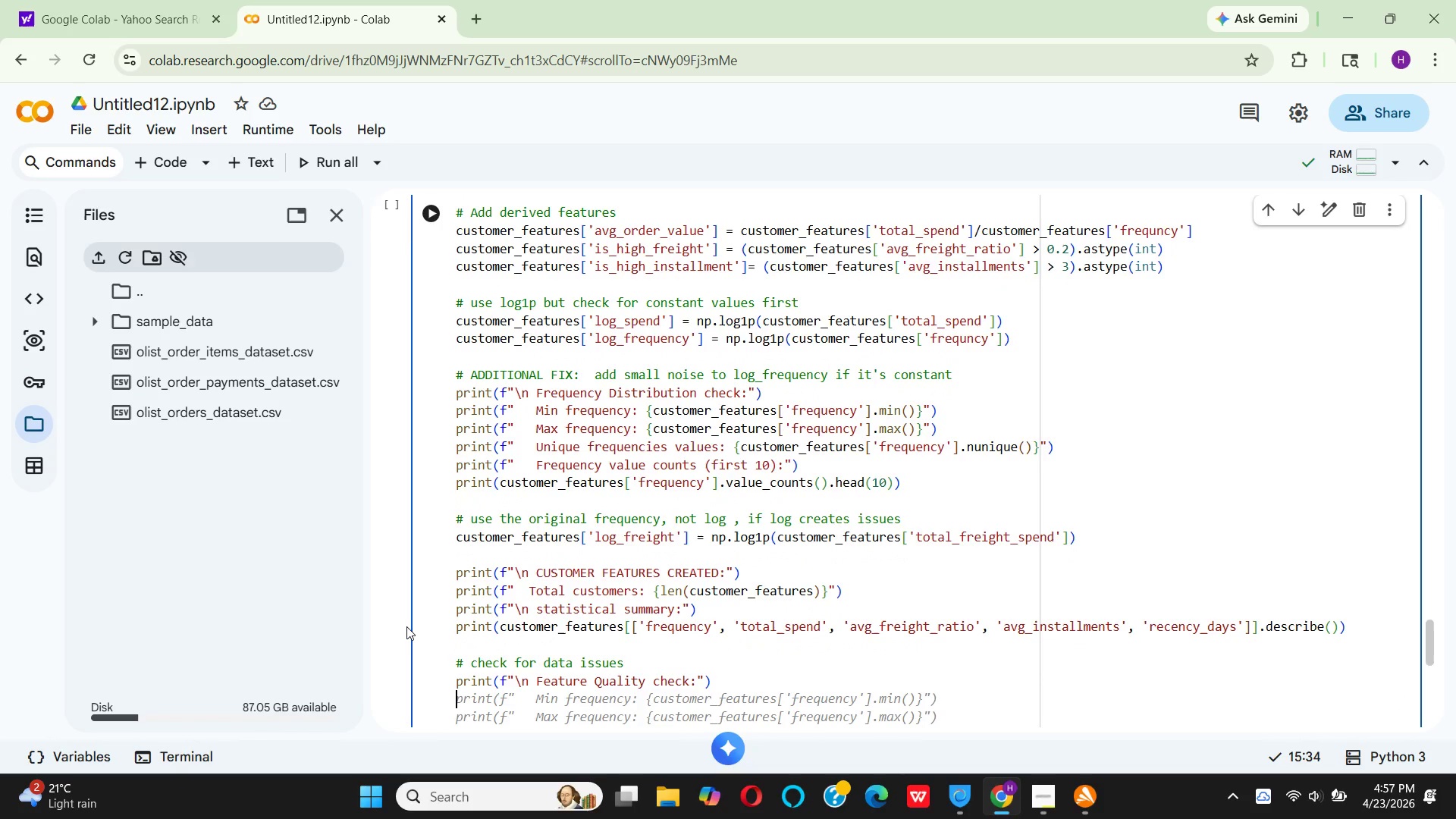 
type(prn)
 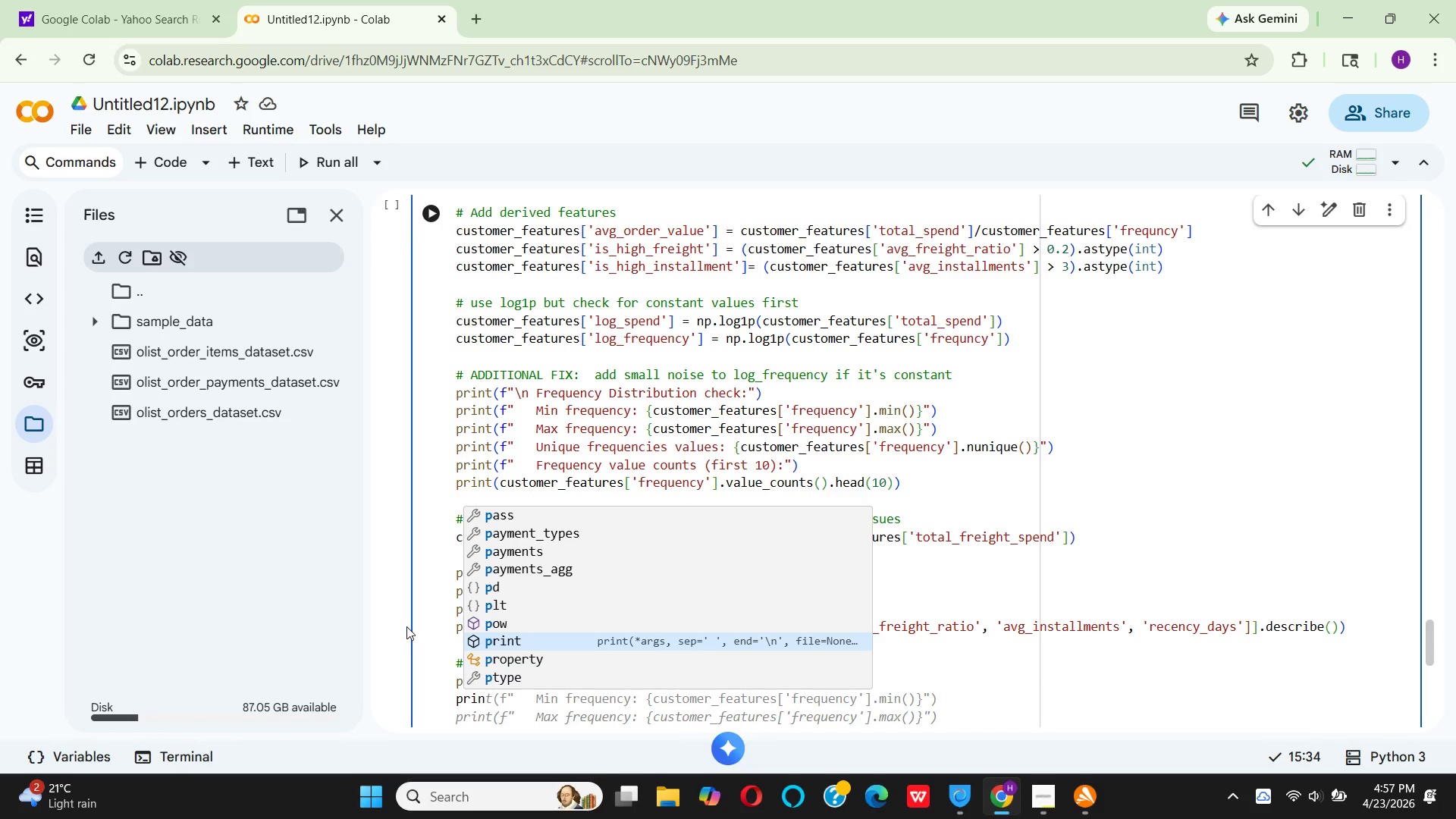 
hold_key(key=I, duration=0.34)
 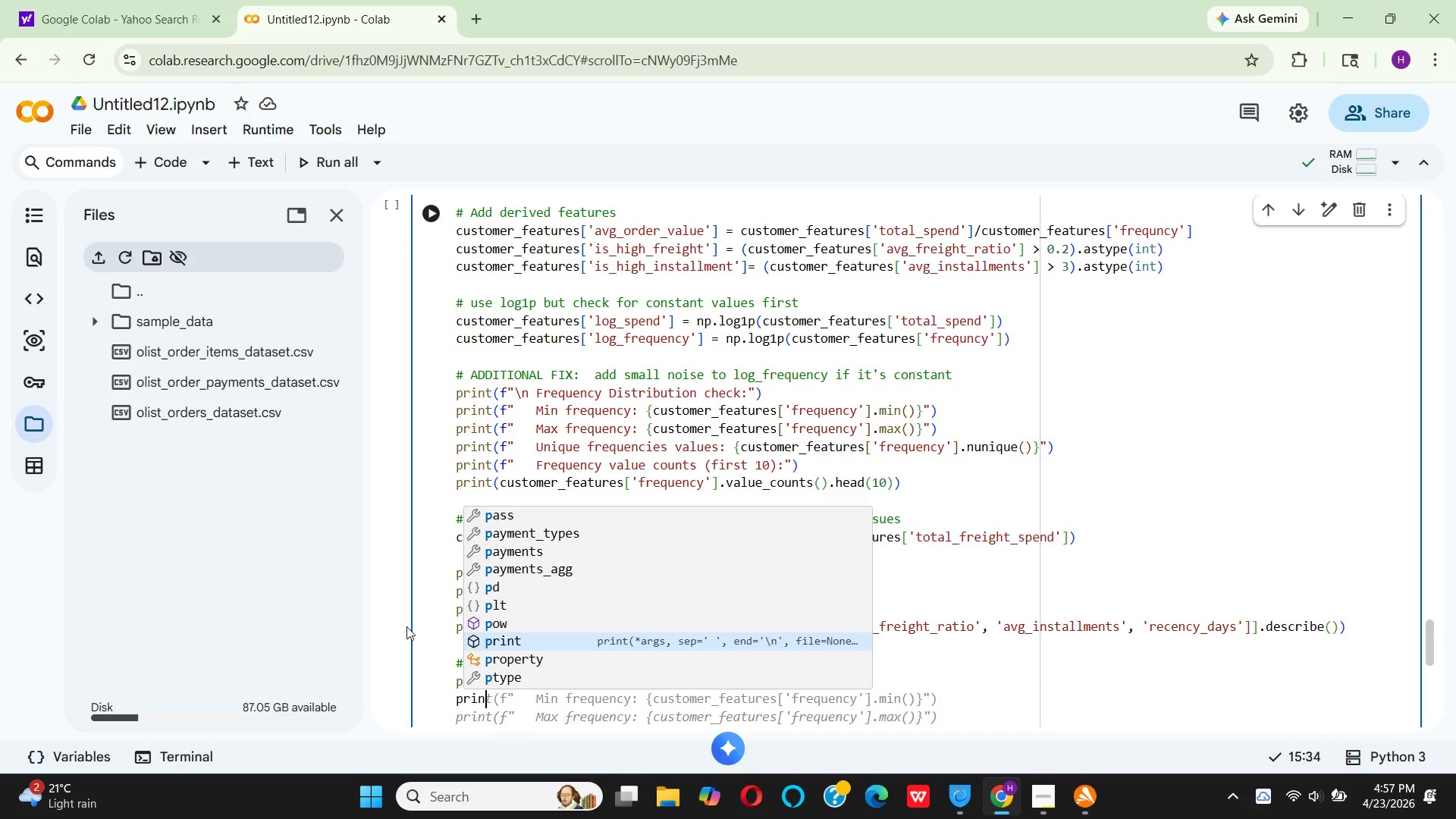 
key(Enter)
 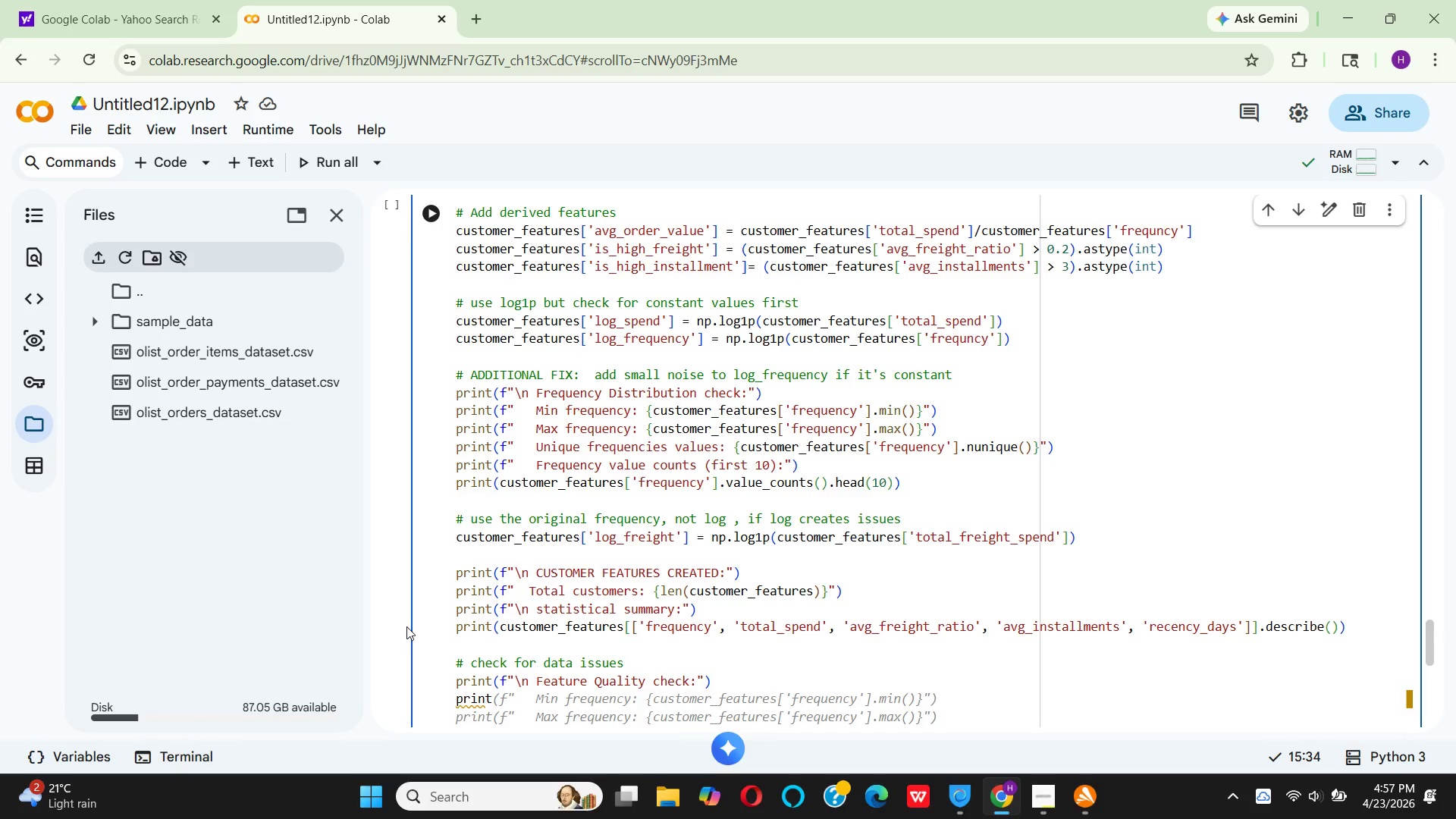 
type((f"   )
 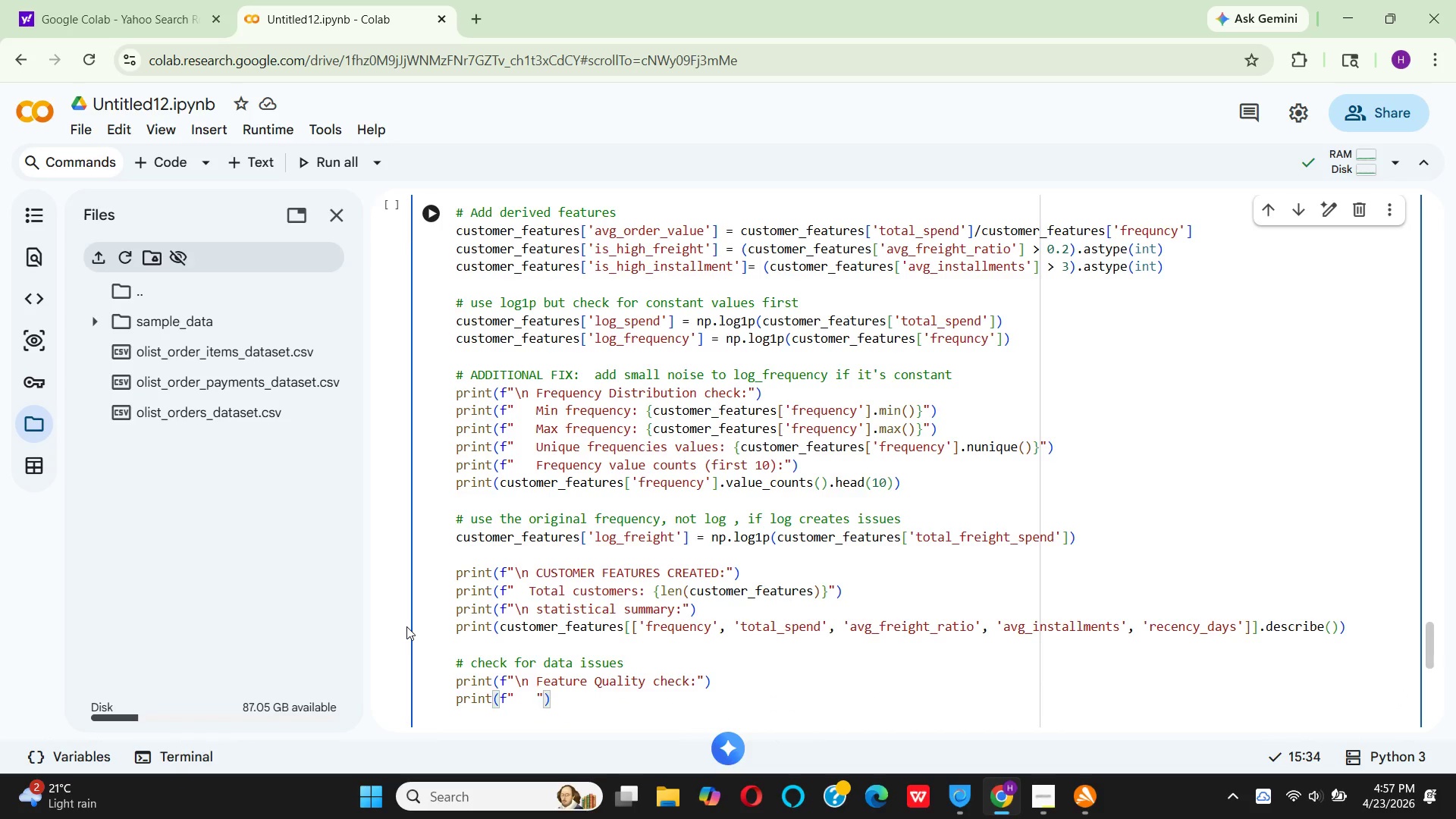 
type(miss)
key(Backspace)
key(Backspace)
key(Backspace)
key(Backspace)
type(Miss)
 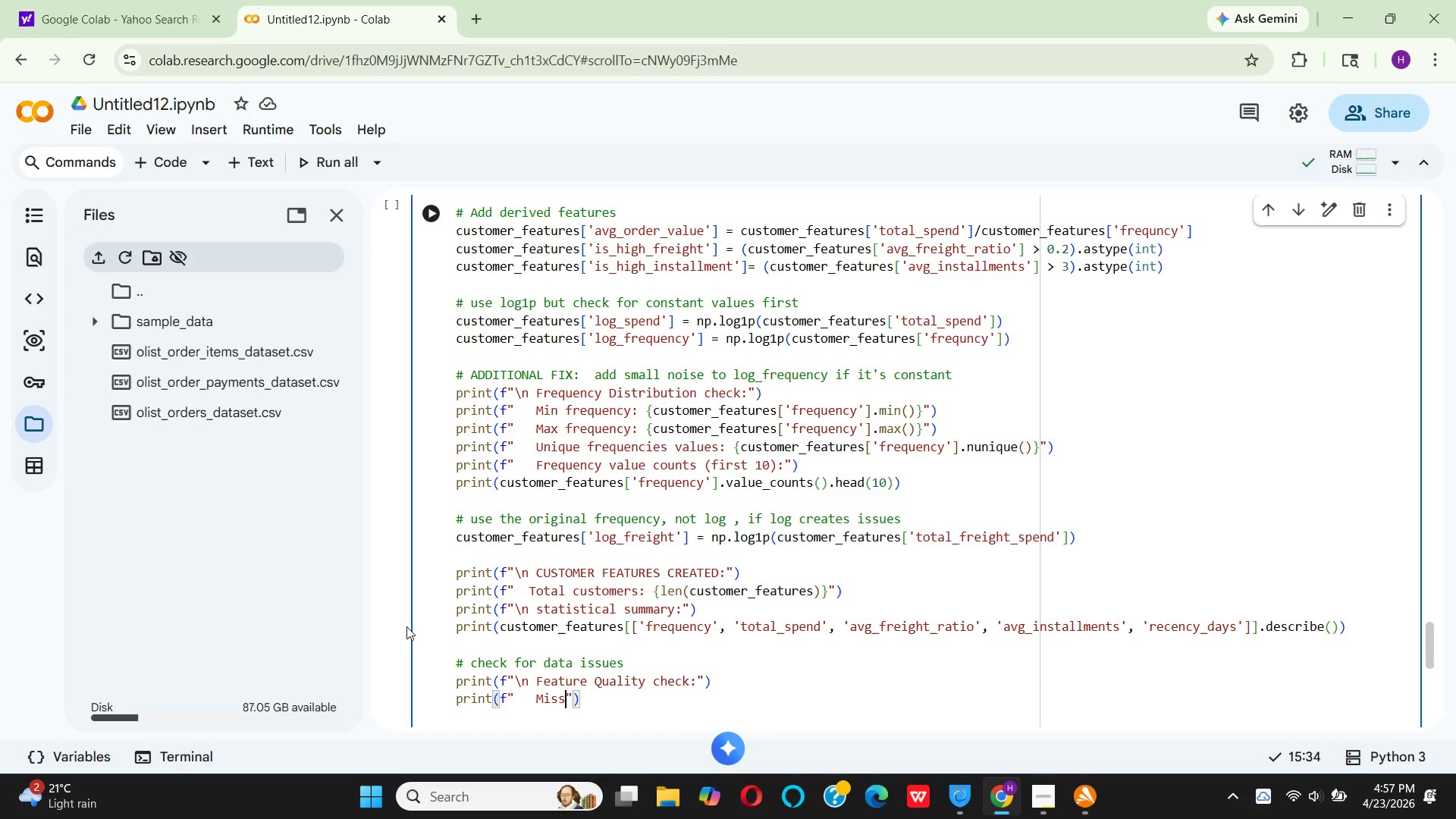 
type(ign values)
 